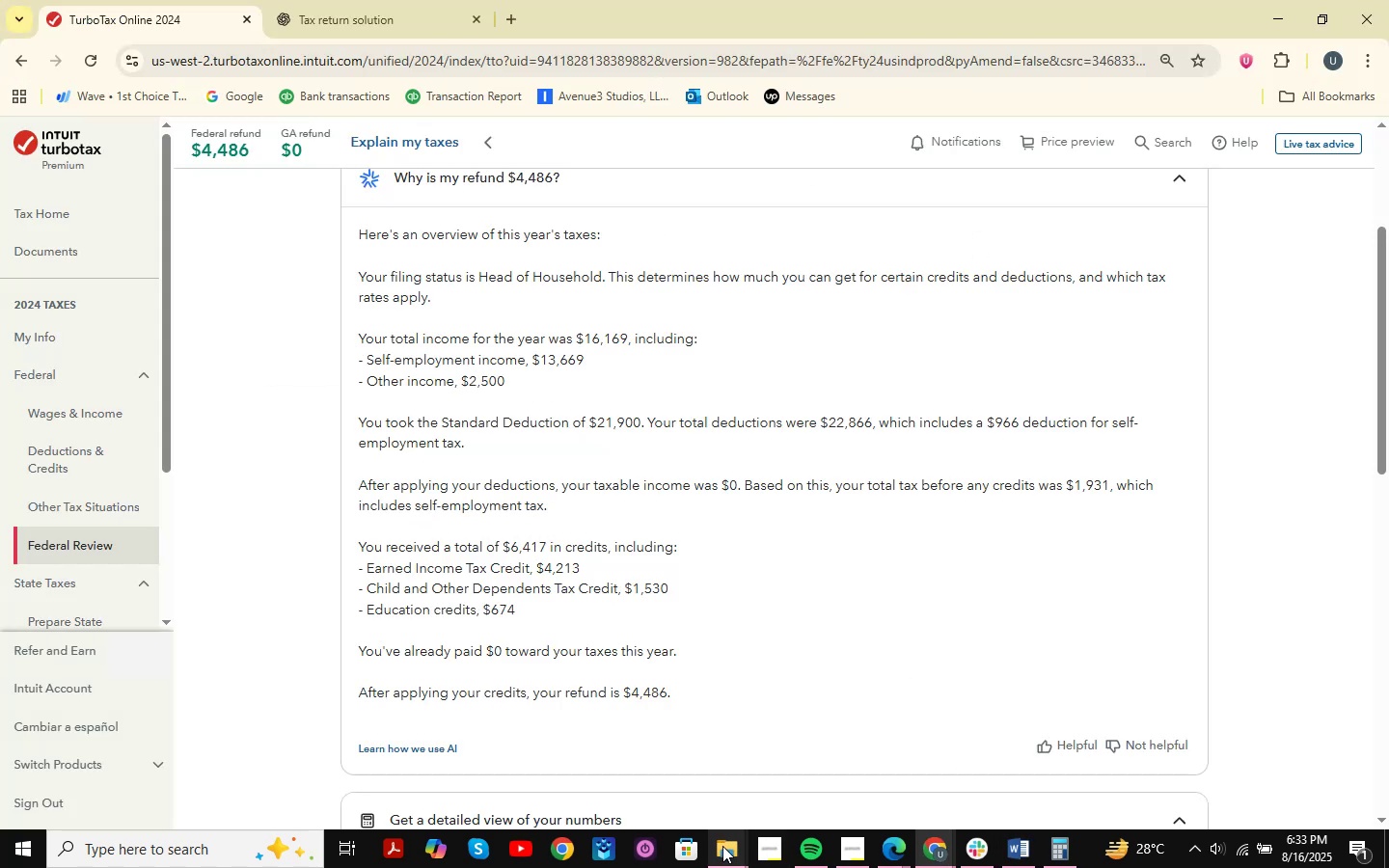 
double_click([634, 732])
 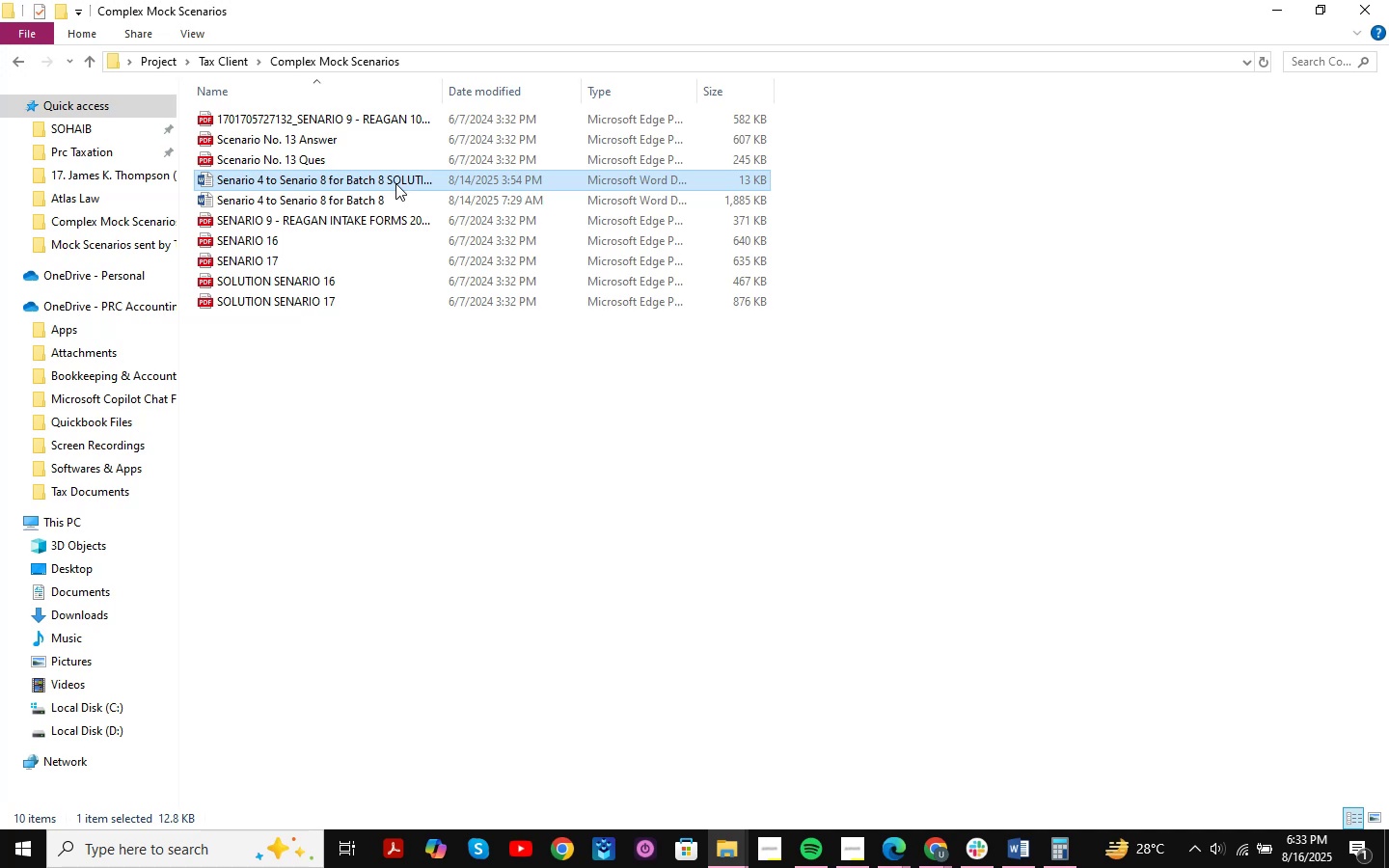 
wait(19.11)
 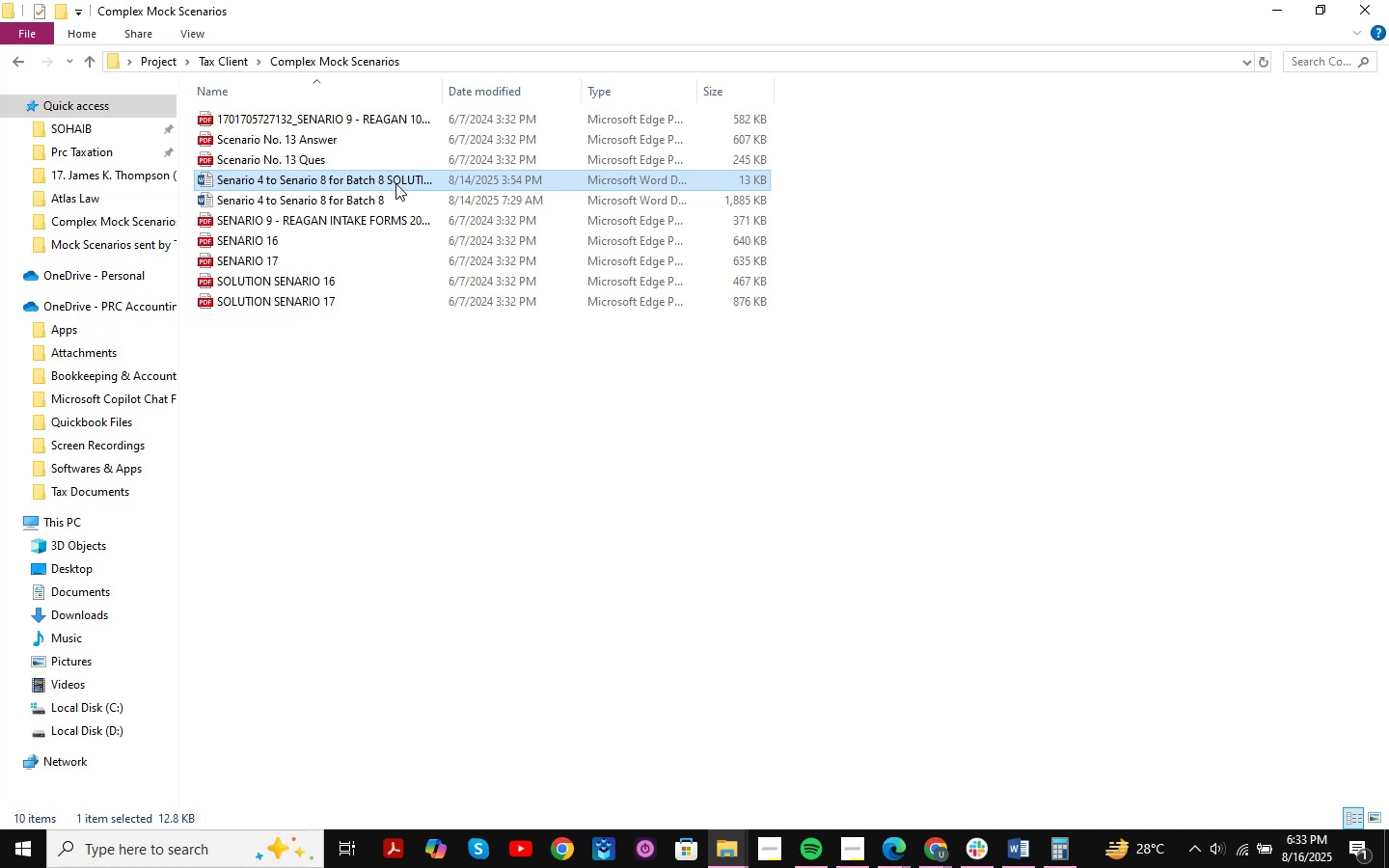 
left_click([1007, 858])
 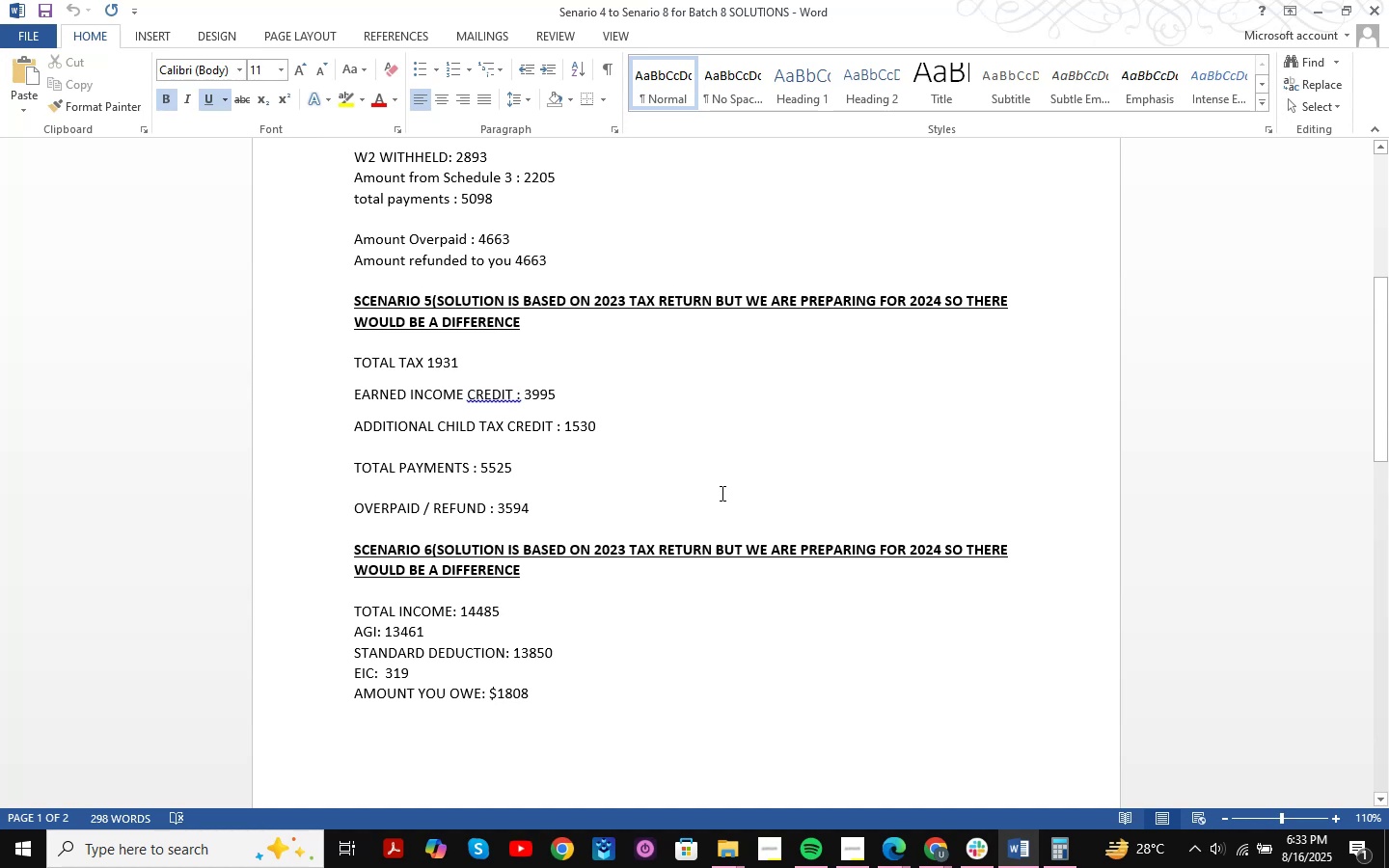 
left_click([894, 843])
 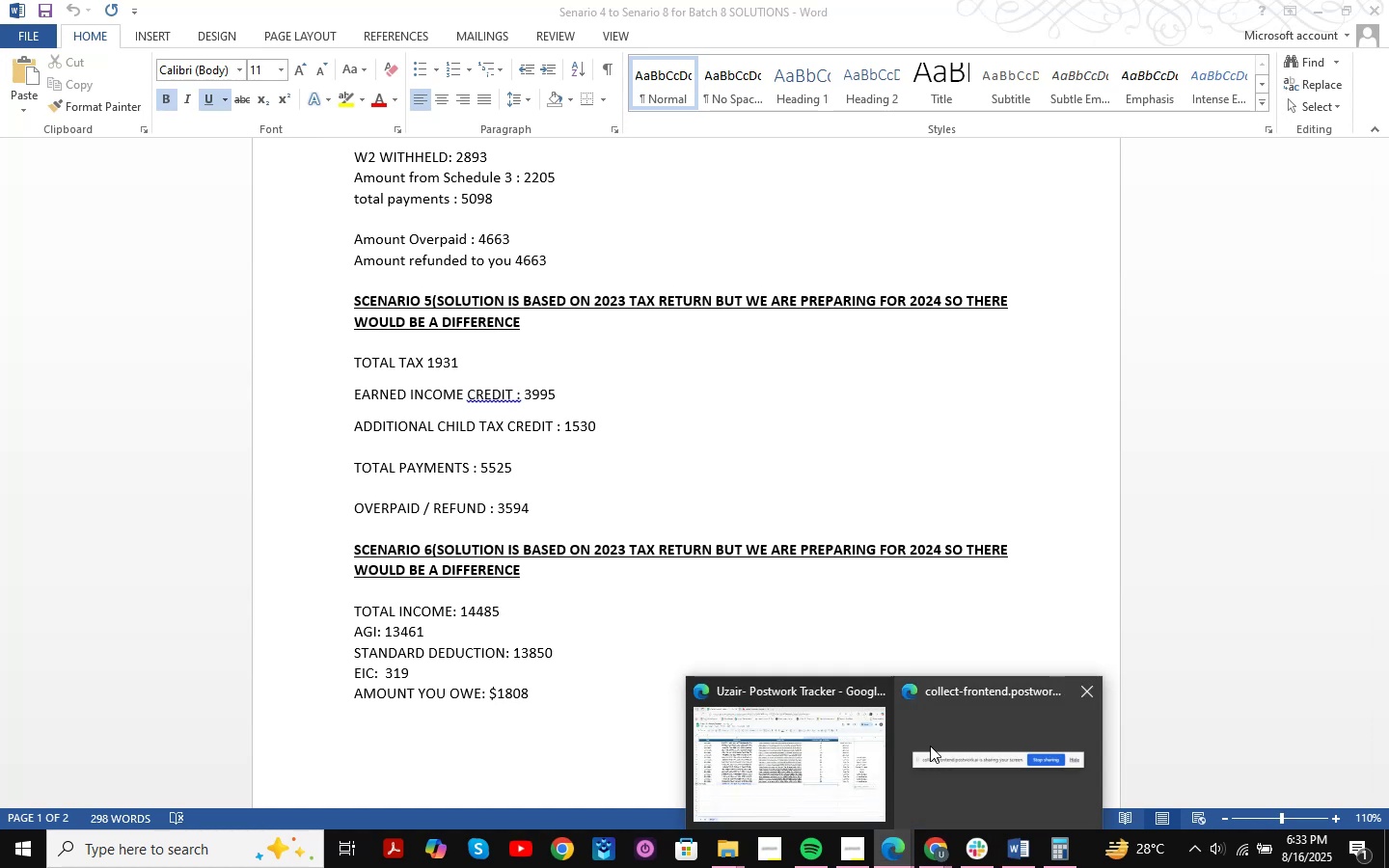 
mouse_move([826, 761])
 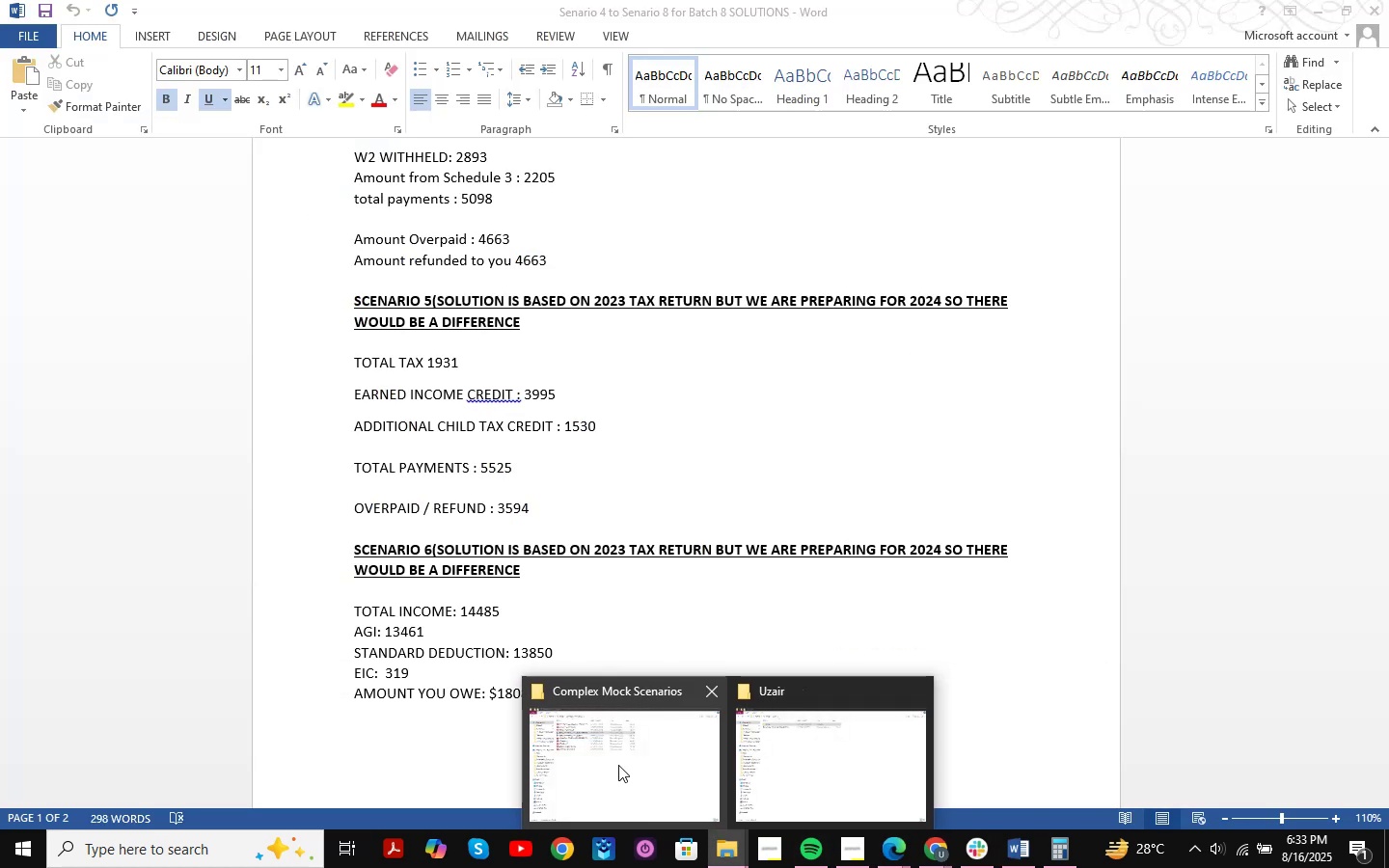 
left_click([618, 765])
 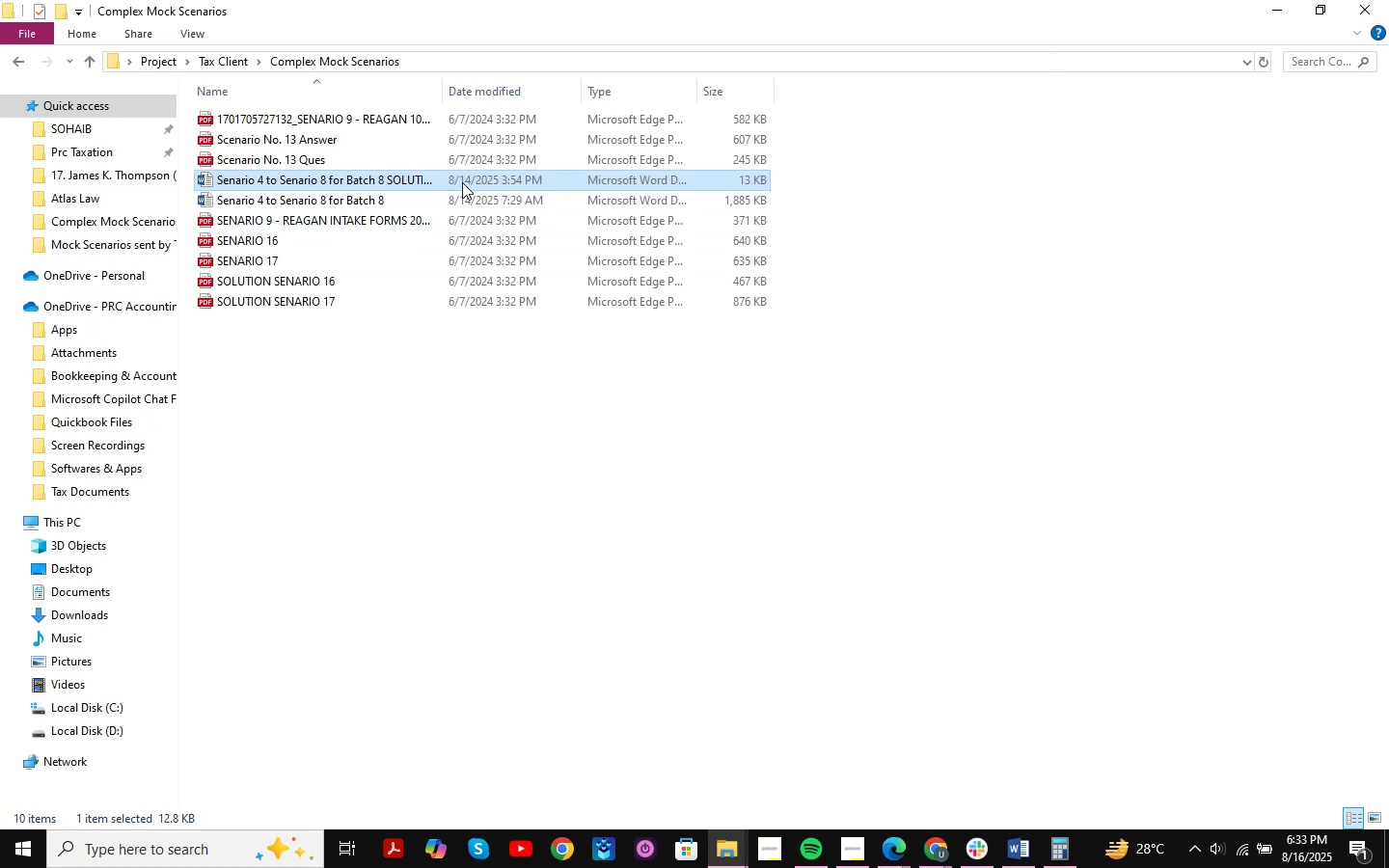 
double_click([472, 172])
 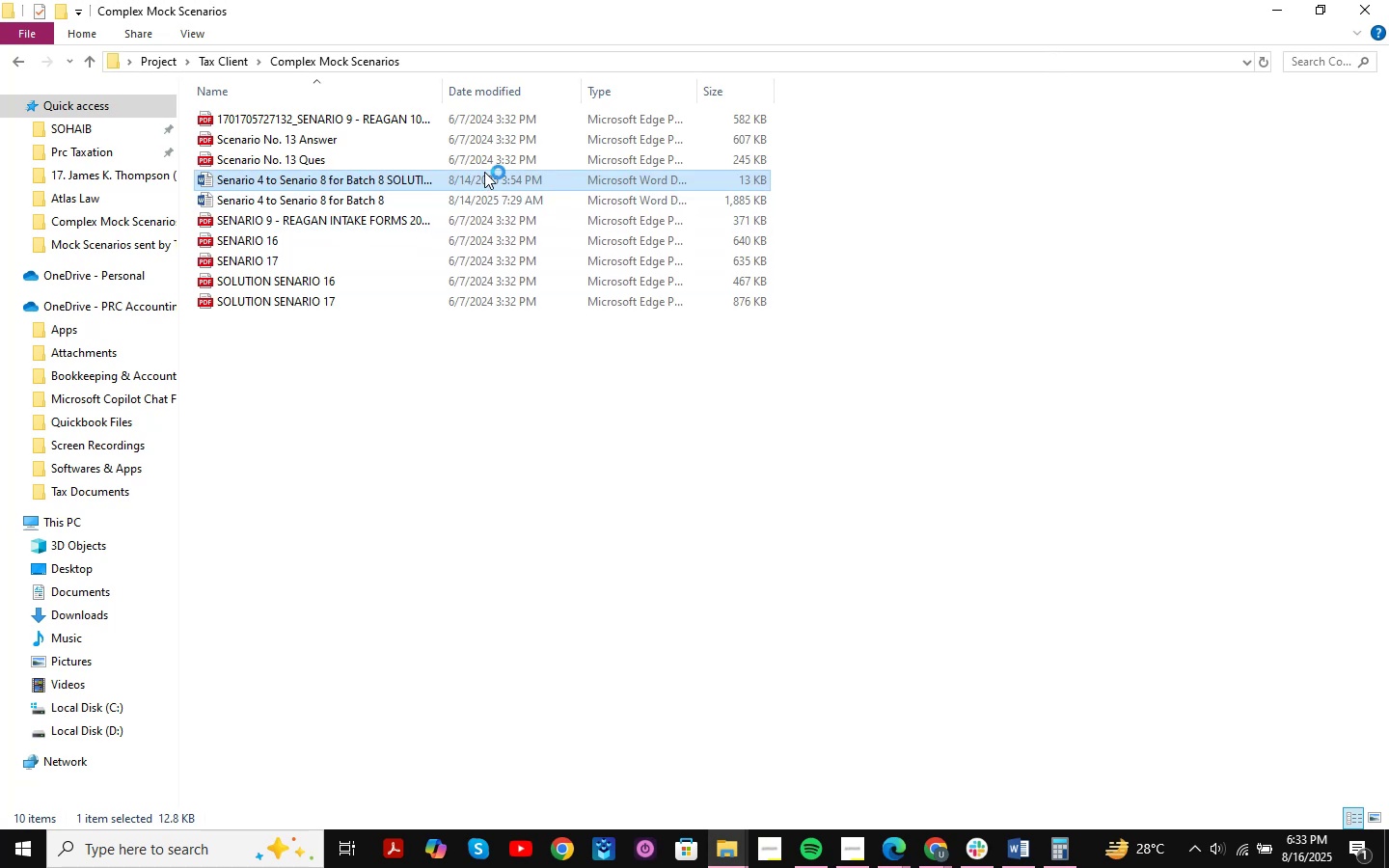 
mouse_move([633, 209])
 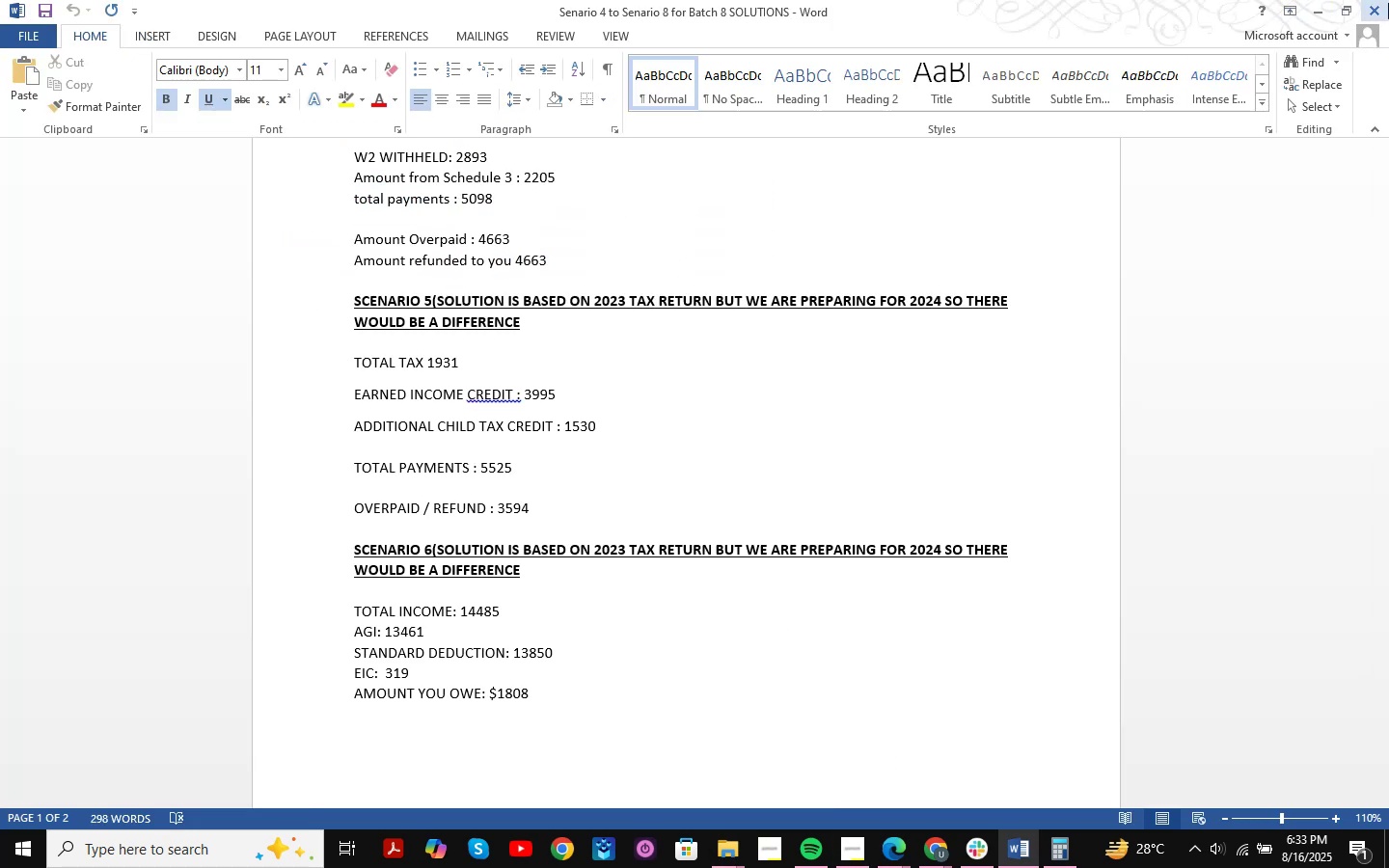 
left_click([1388, 3])
 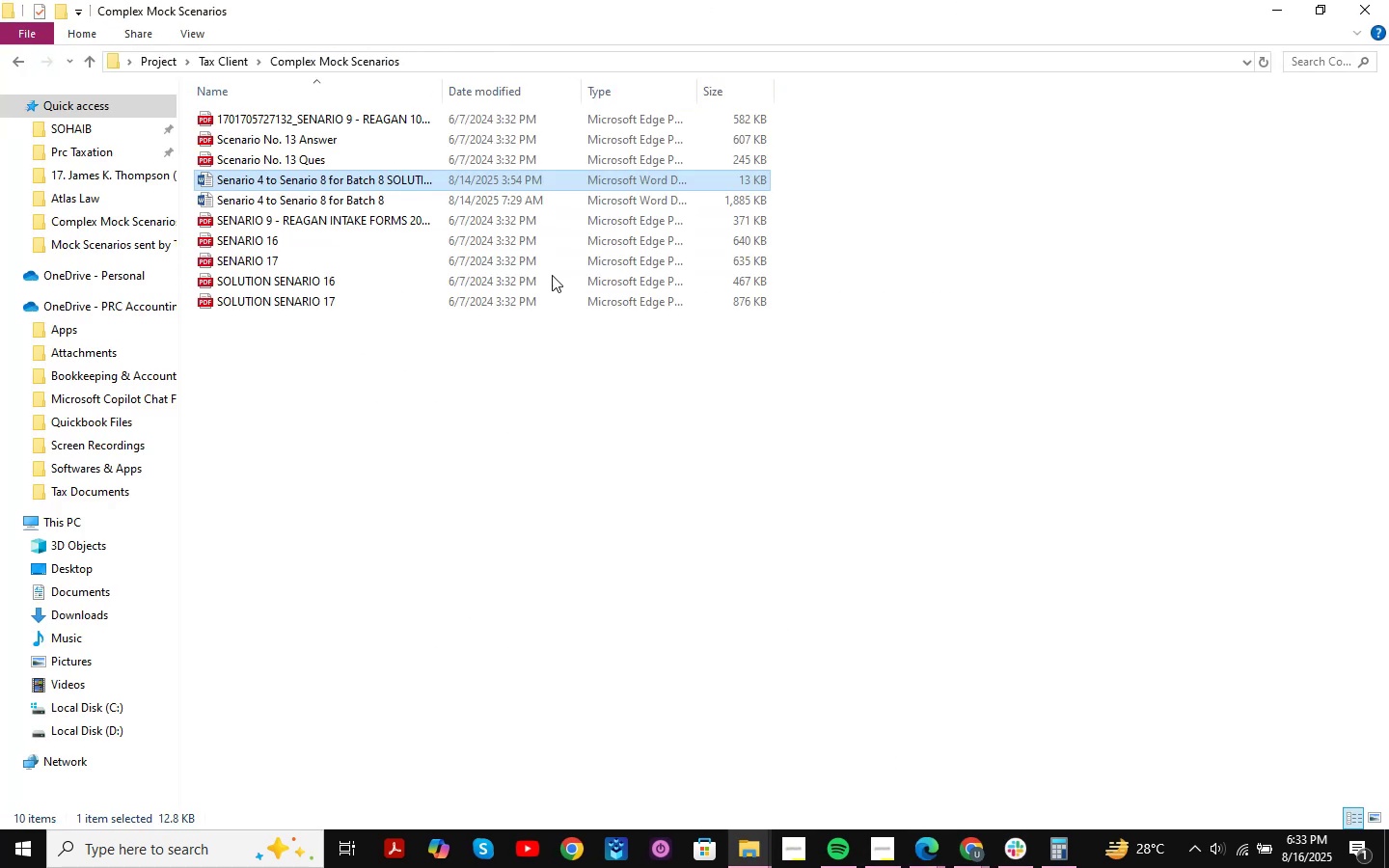 
double_click([474, 196])
 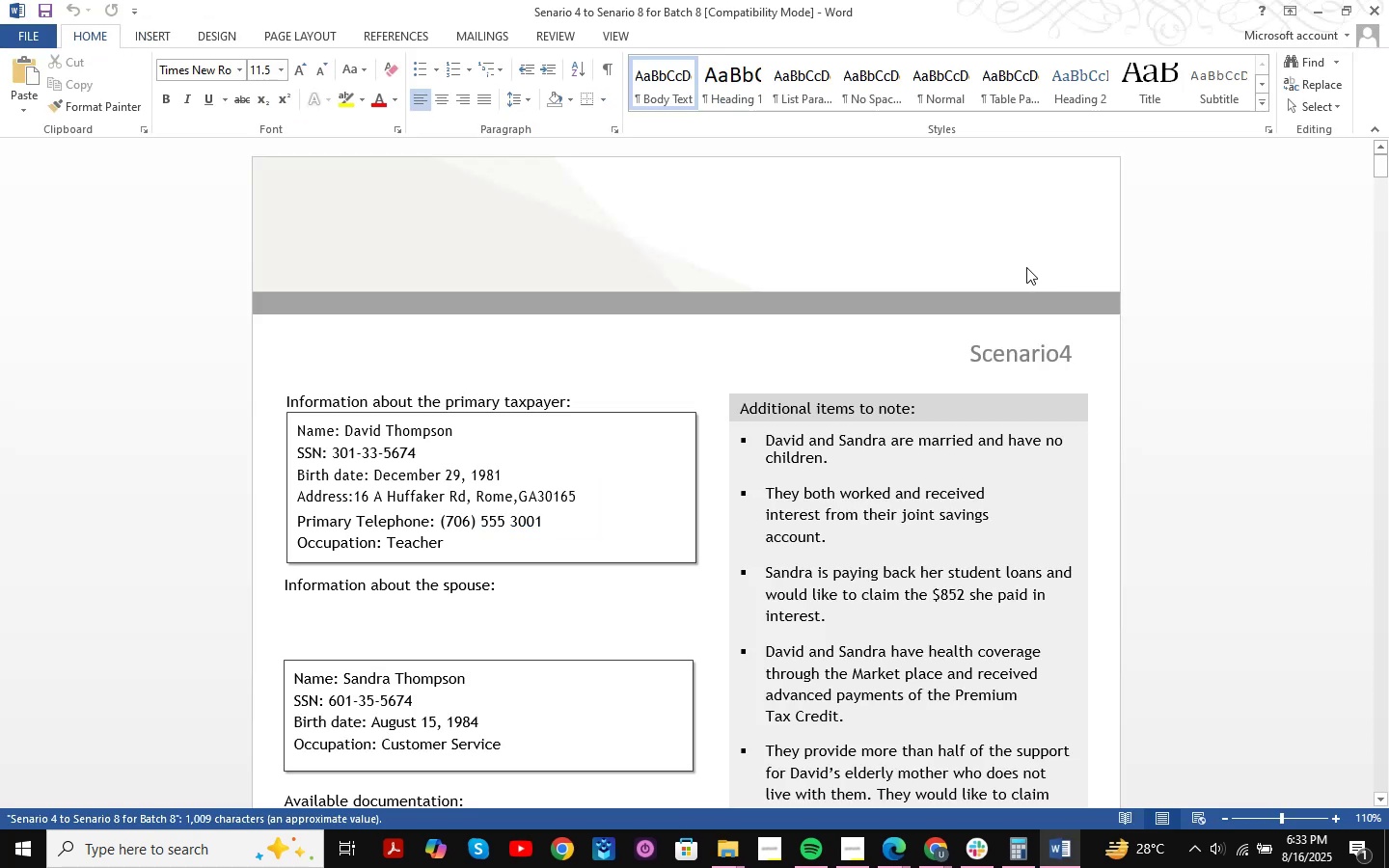 
scroll: coordinate [853, 341], scroll_direction: down, amount: 123.0
 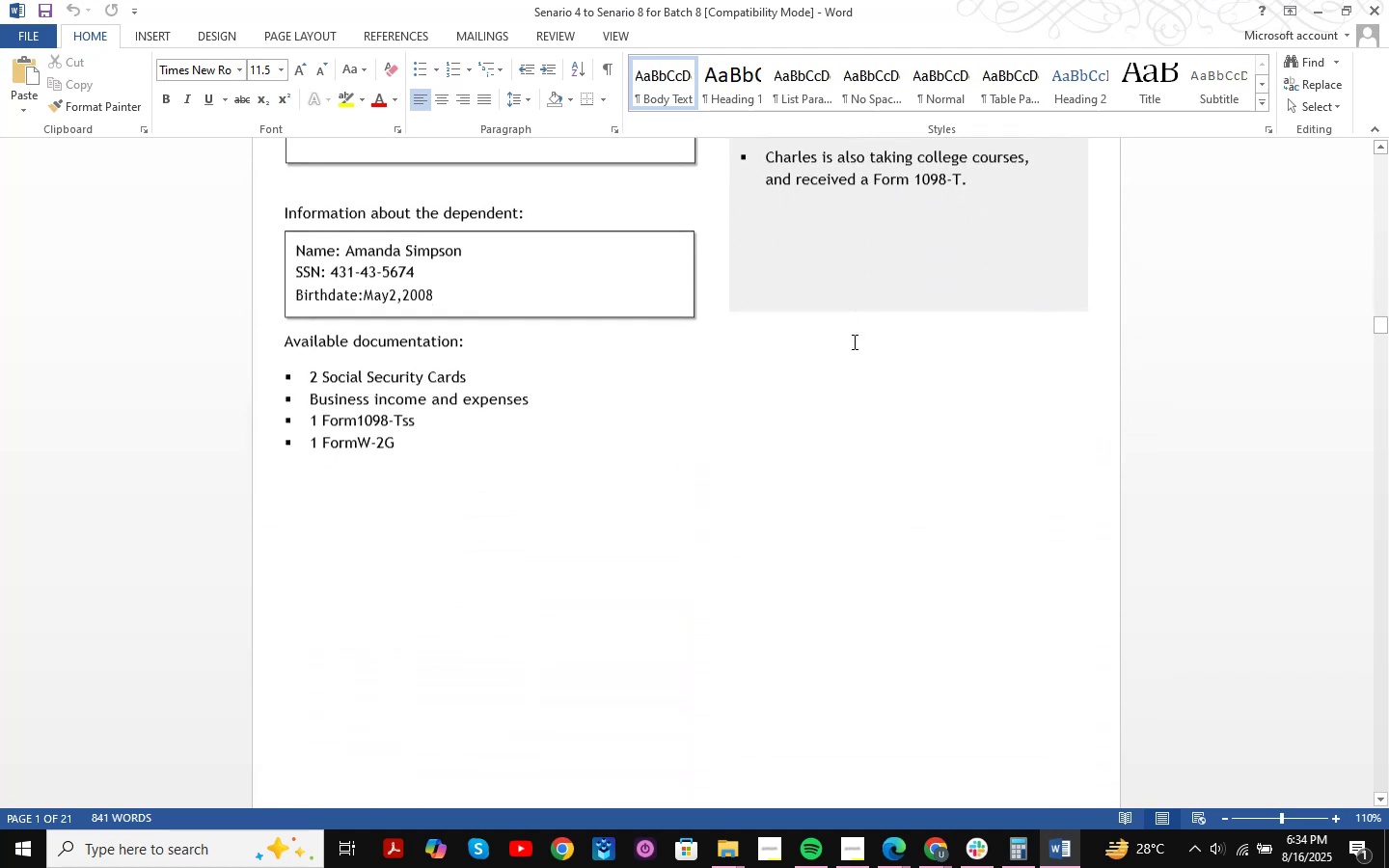 
scroll: coordinate [853, 341], scroll_direction: up, amount: 2.0
 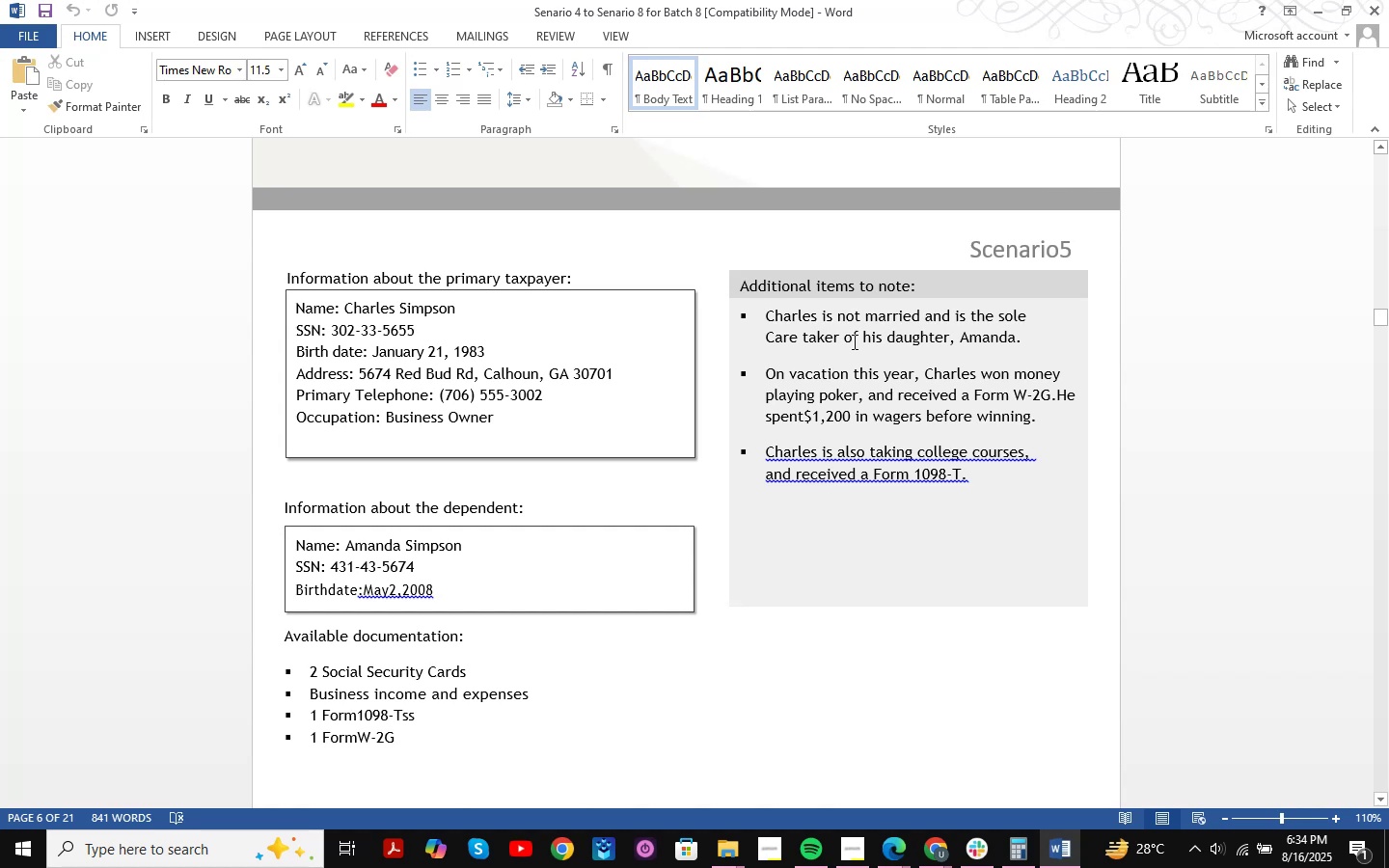 
wait(6.3)
 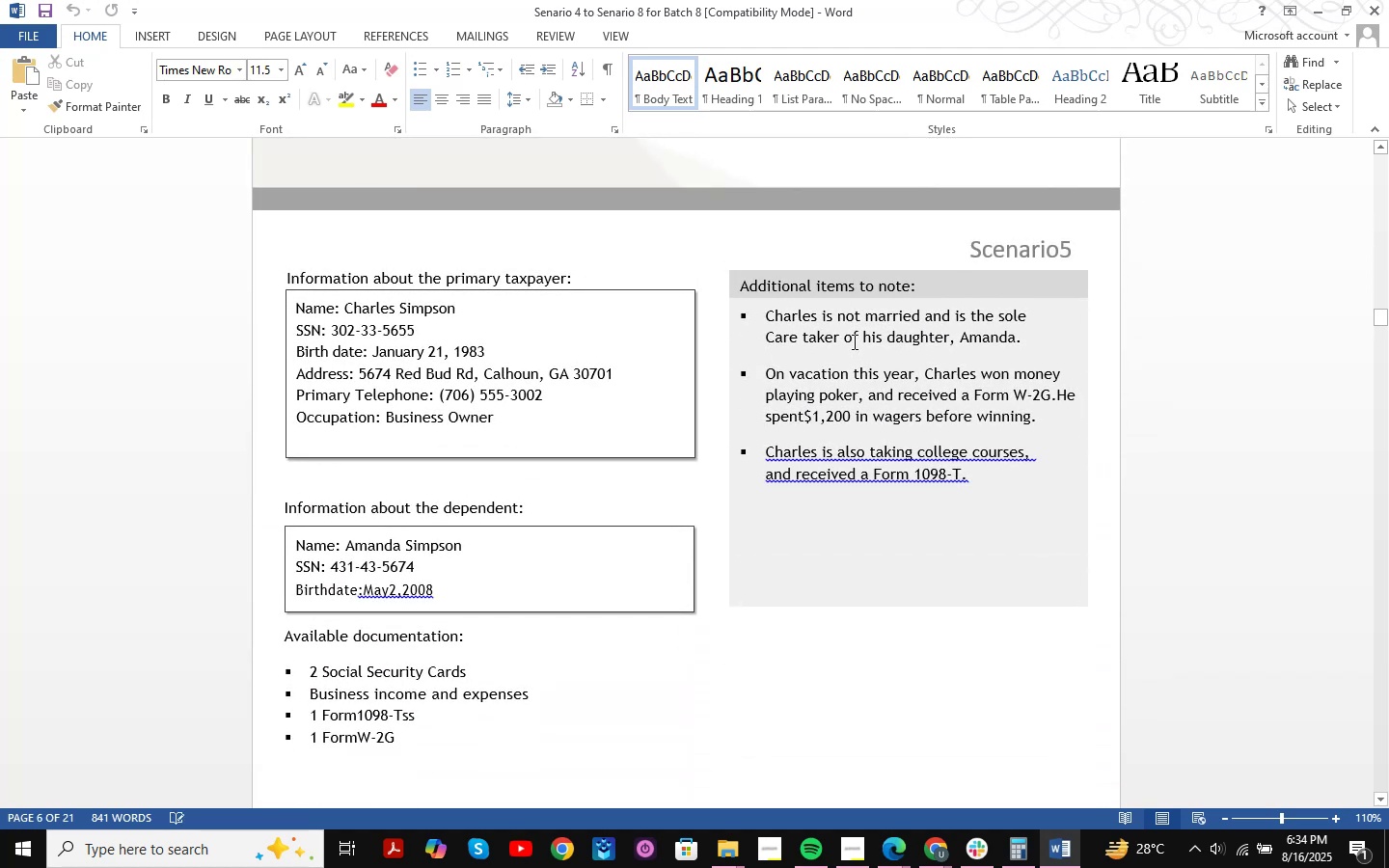 
scroll: coordinate [853, 341], scroll_direction: down, amount: 28.0
 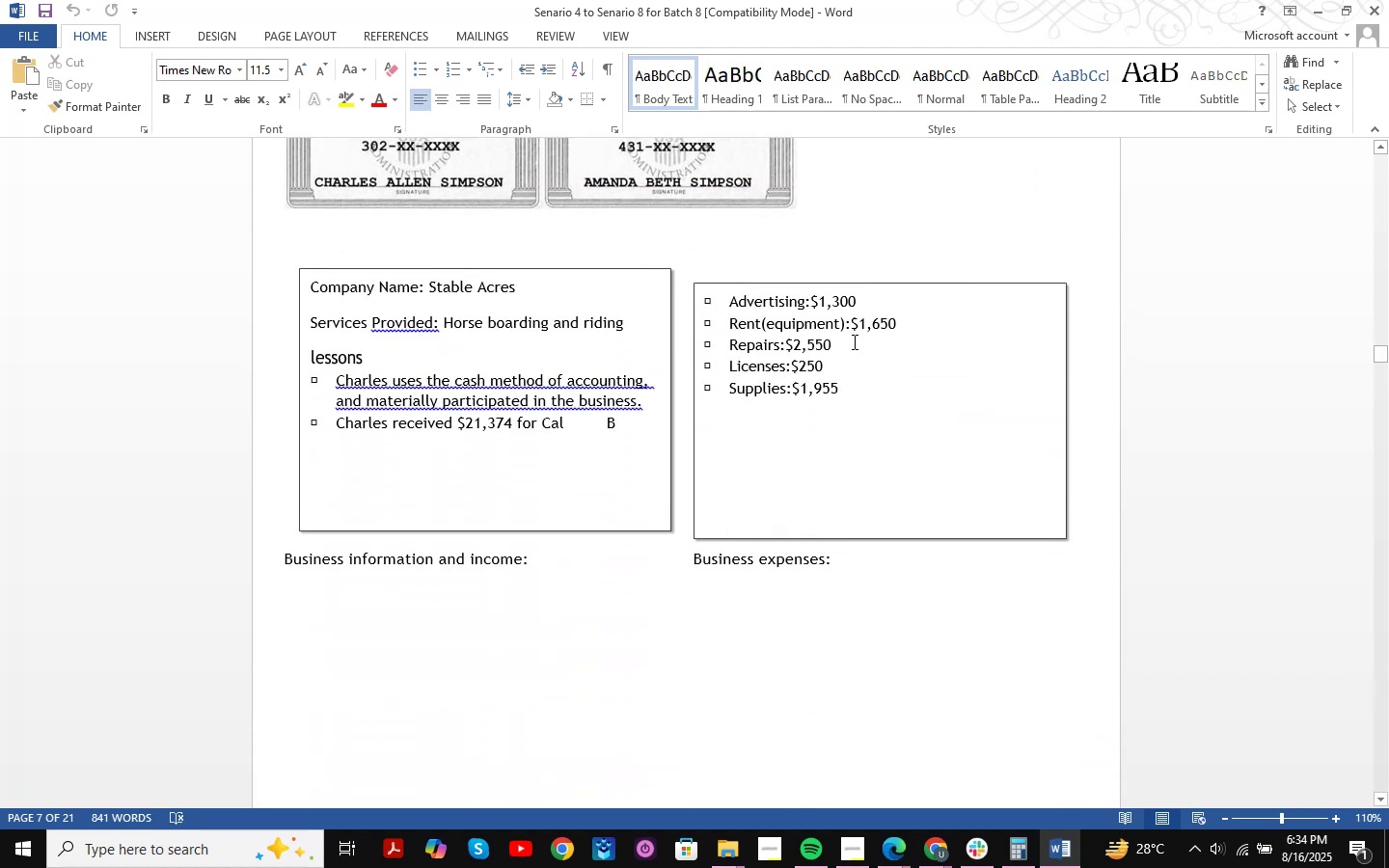 
mouse_move([1299, 17])
 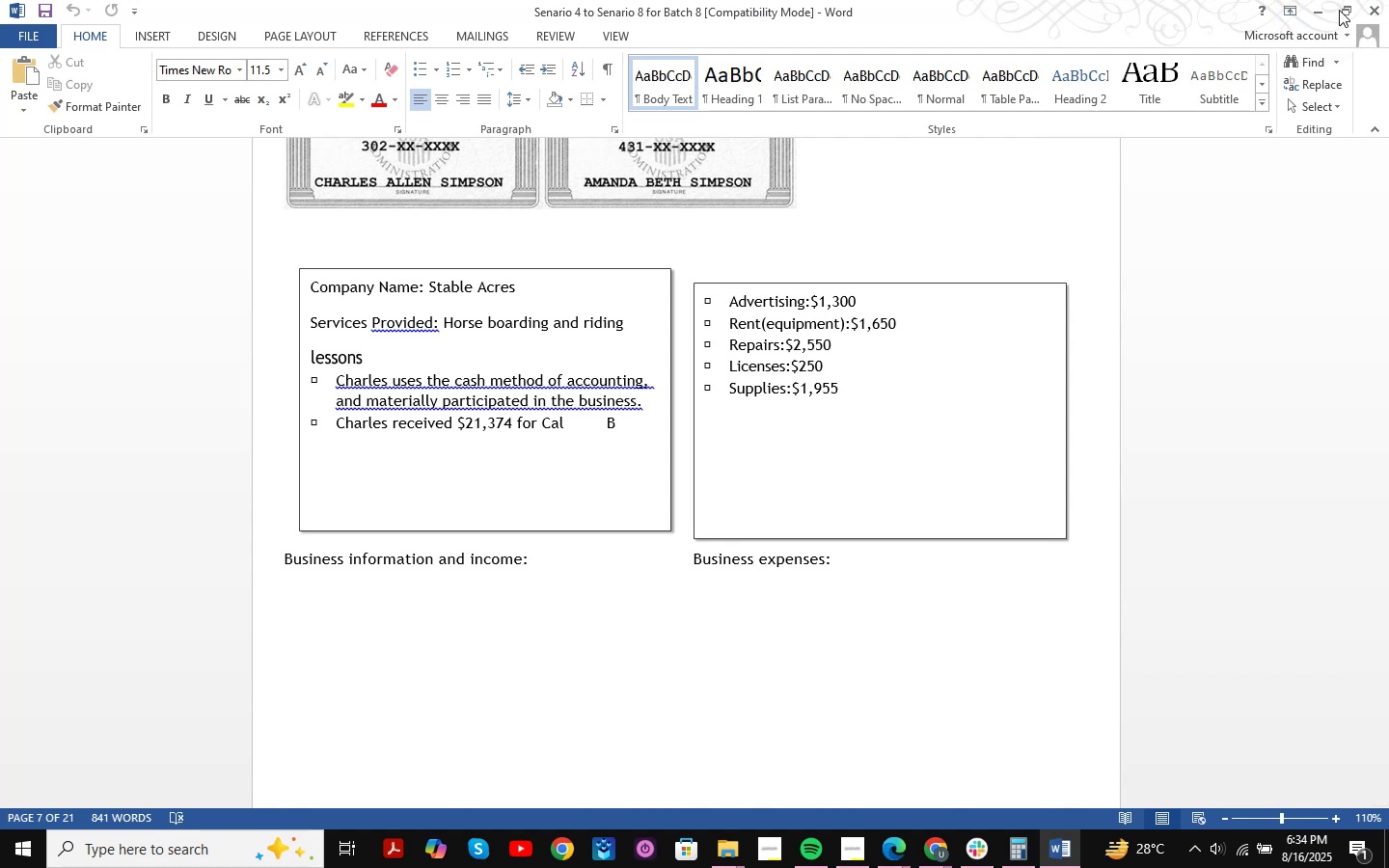 
left_click([1320, 12])
 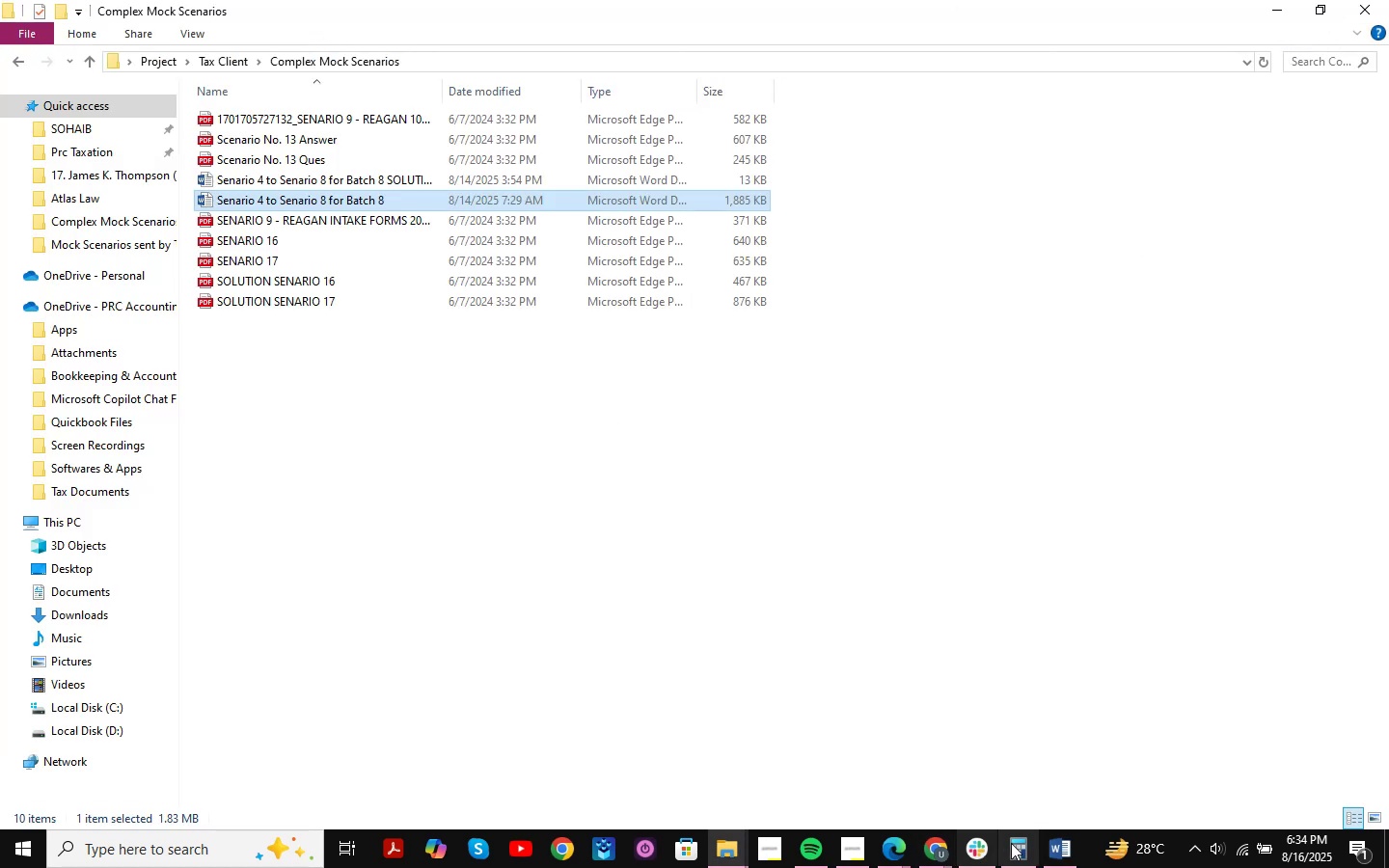 
left_click([1051, 841])
 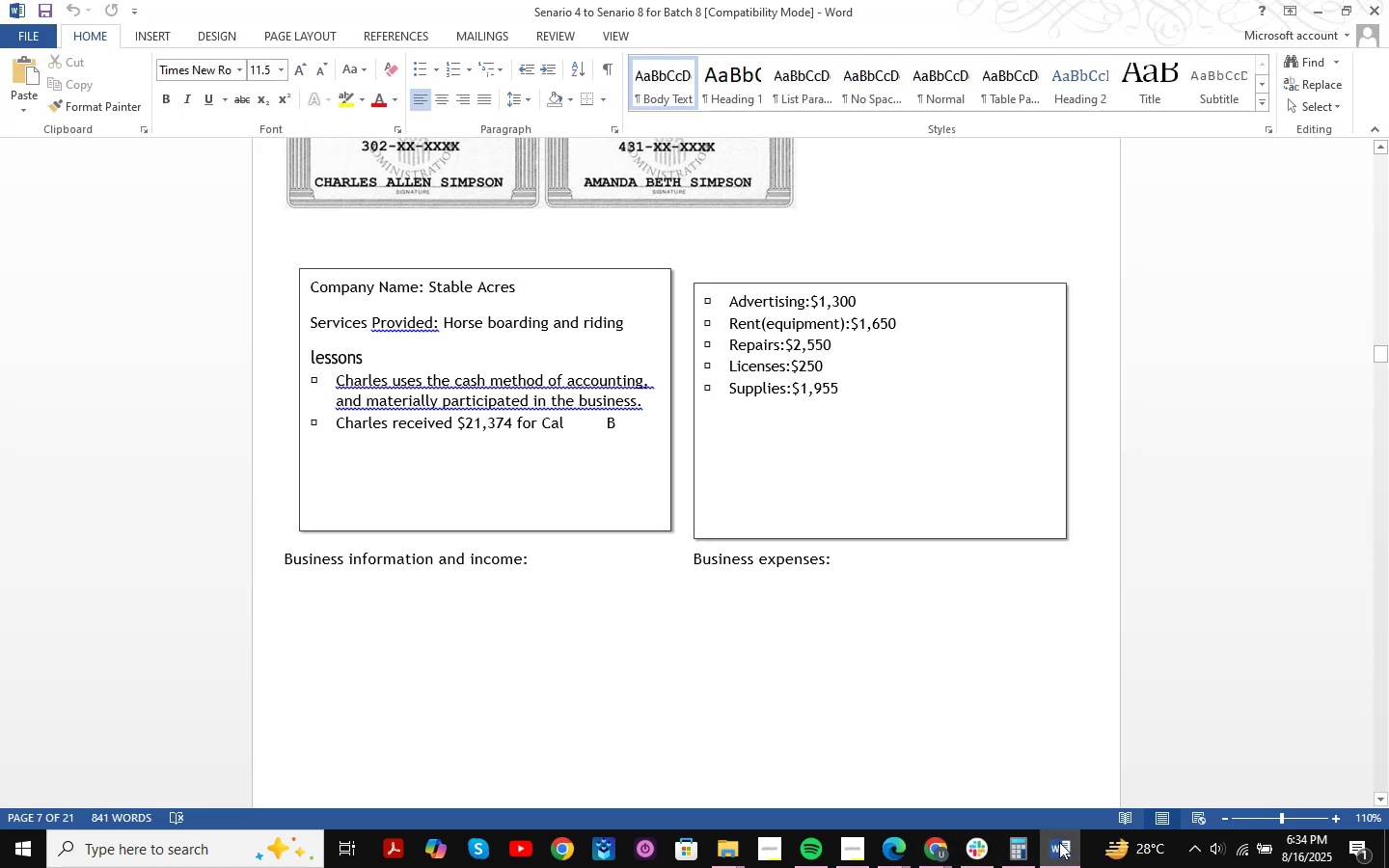 
double_click([1059, 842])
 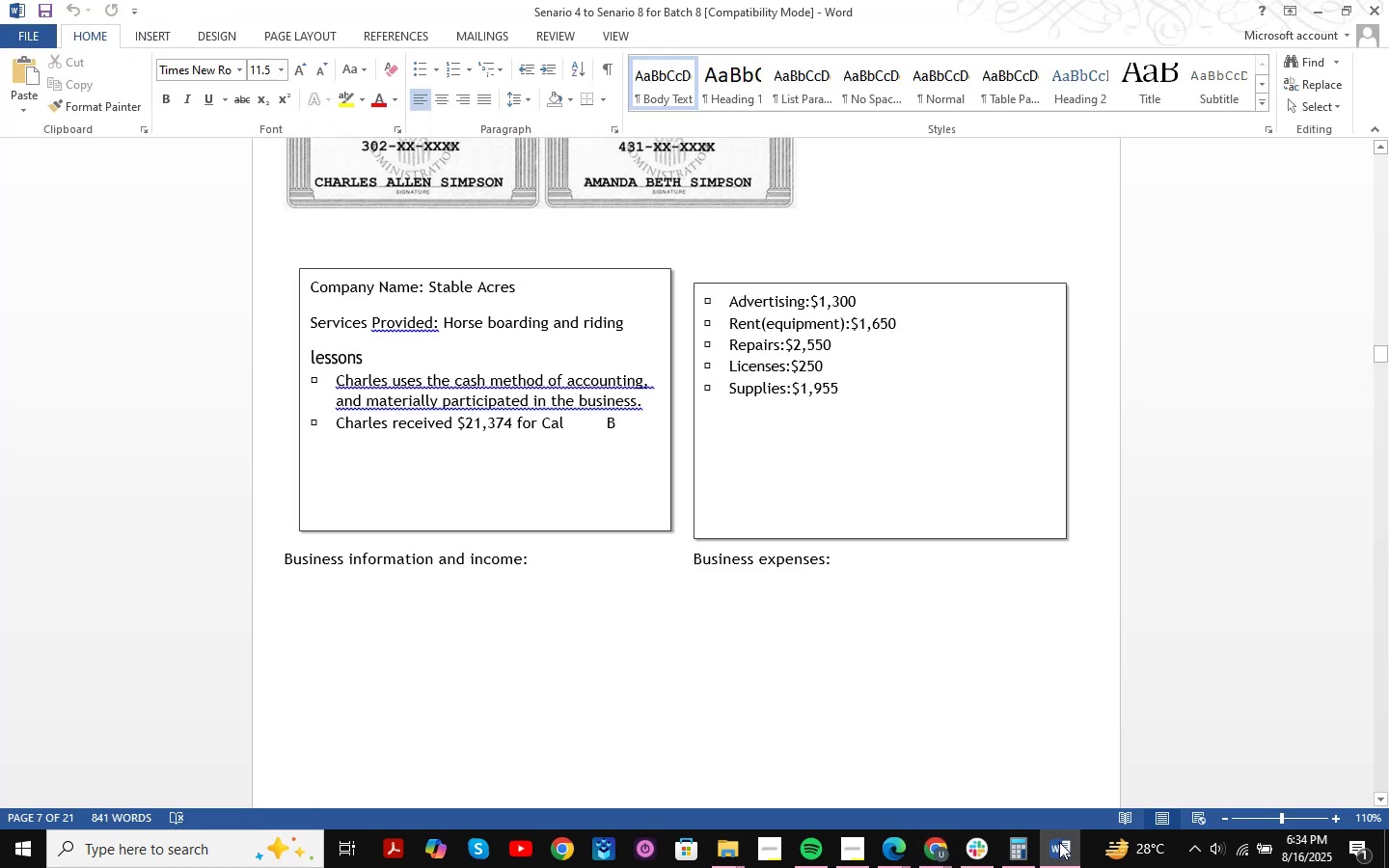 
triple_click([1059, 842])
 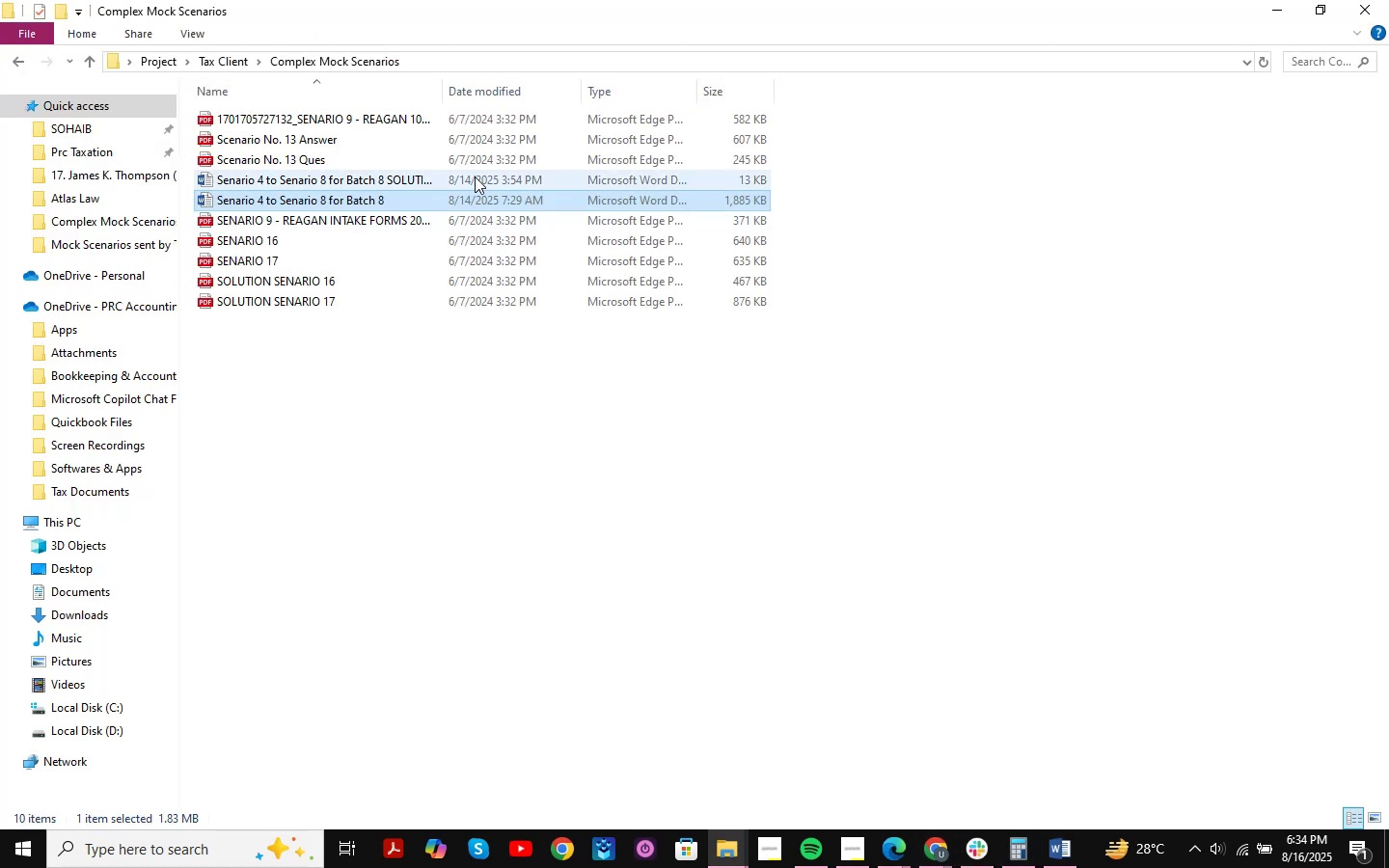 
double_click([475, 176])
 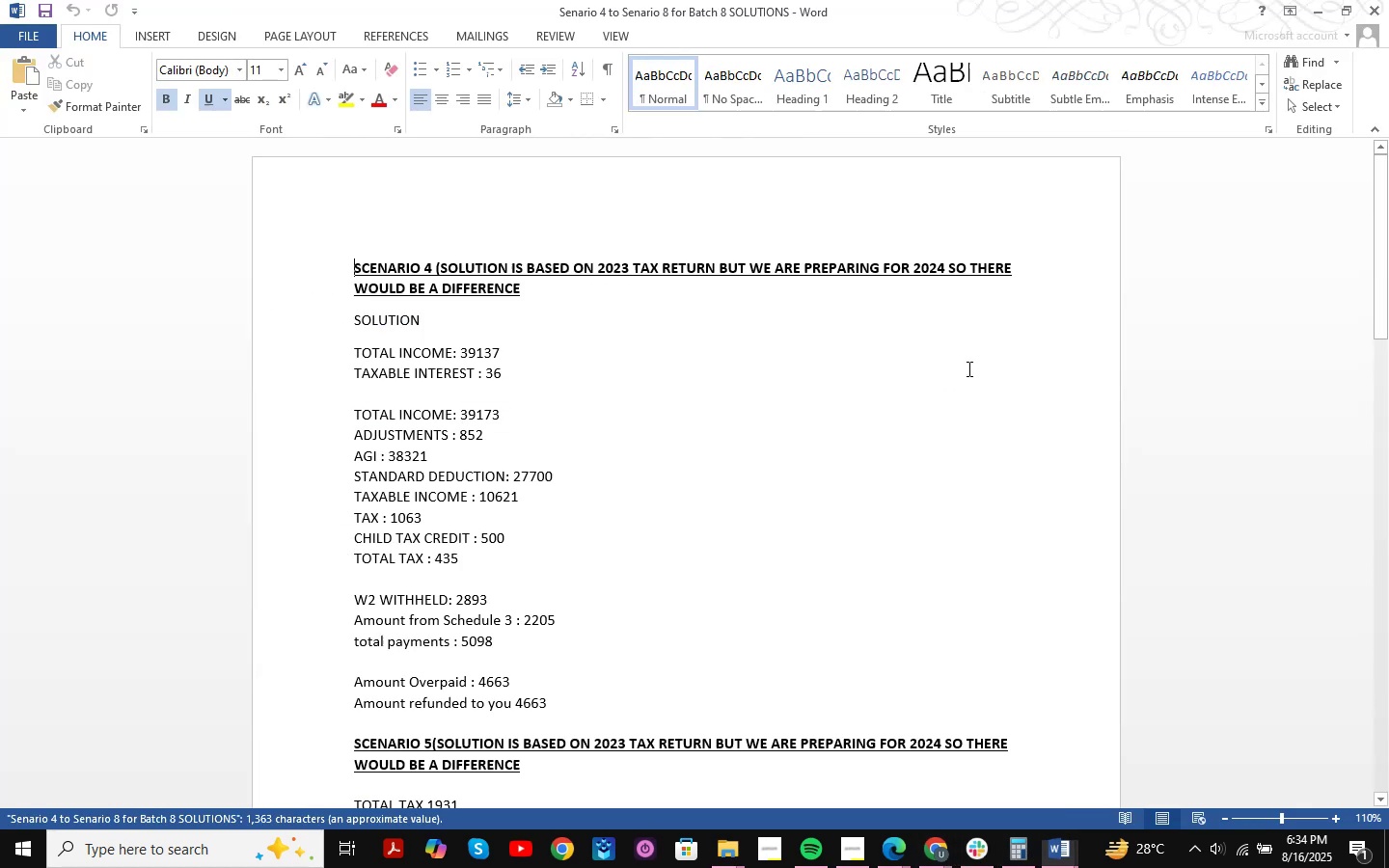 
scroll: coordinate [967, 368], scroll_direction: down, amount: 8.0
 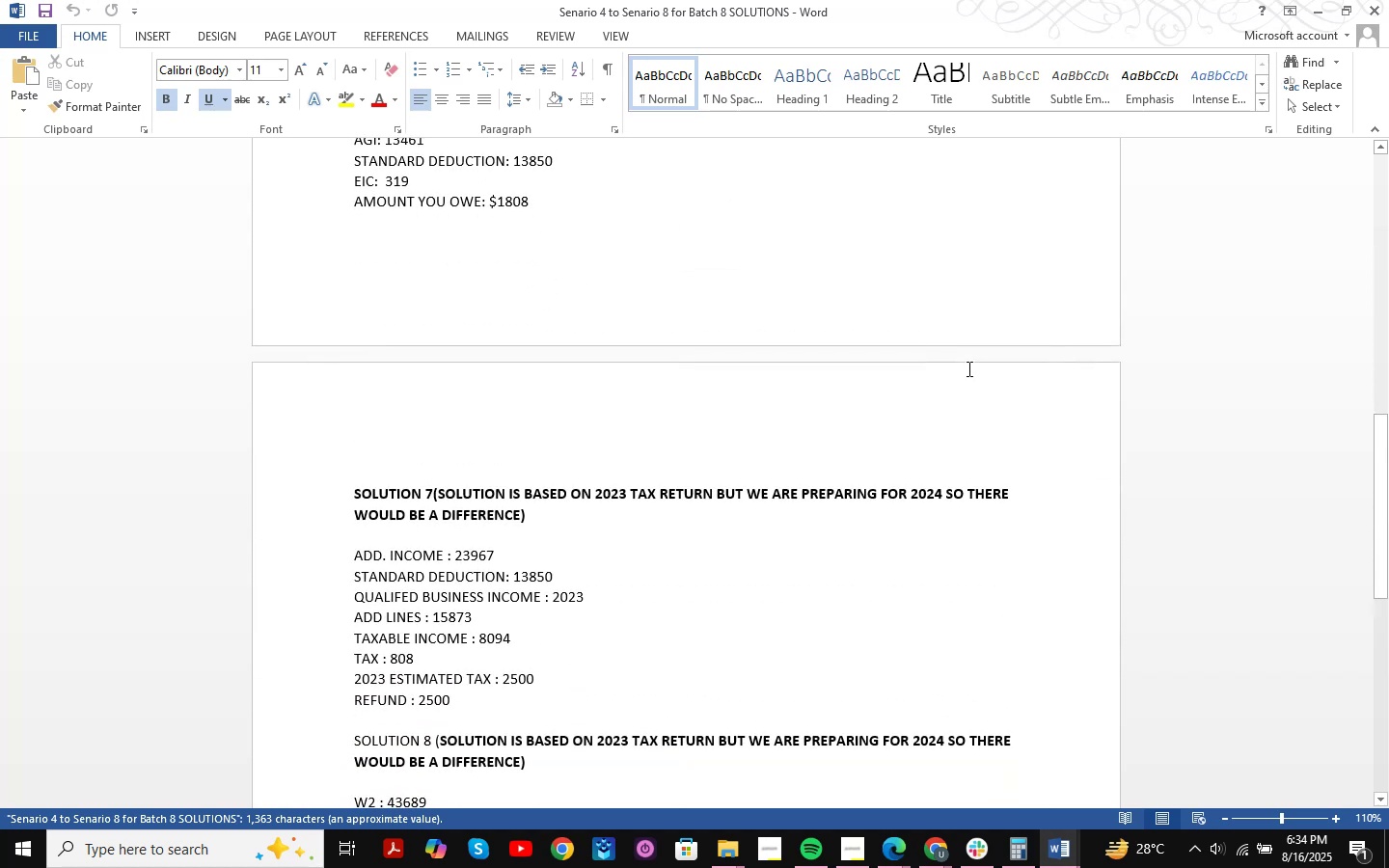 
scroll: coordinate [967, 368], scroll_direction: up, amount: 15.0
 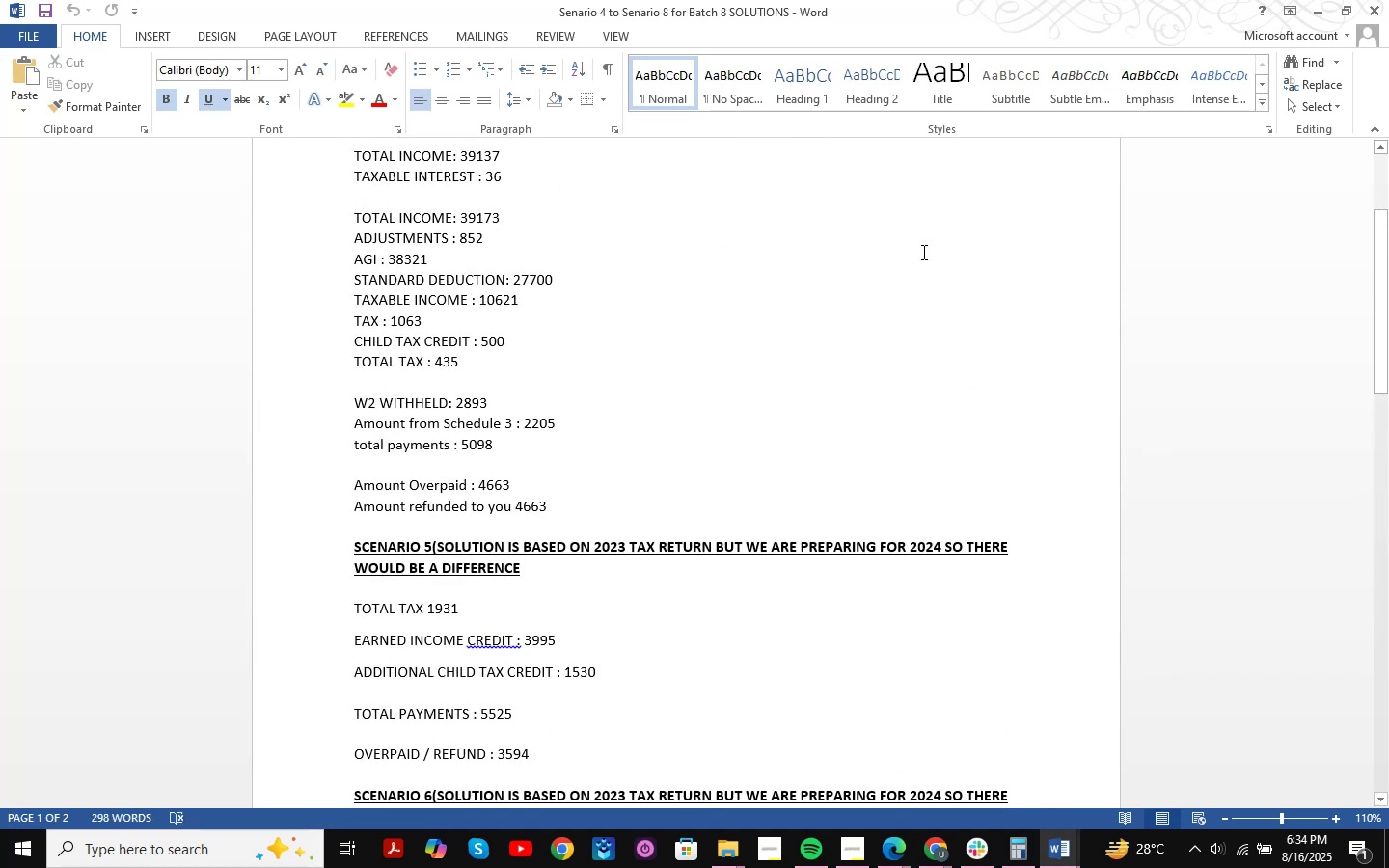 
scroll: coordinate [918, 258], scroll_direction: down, amount: 4.0
 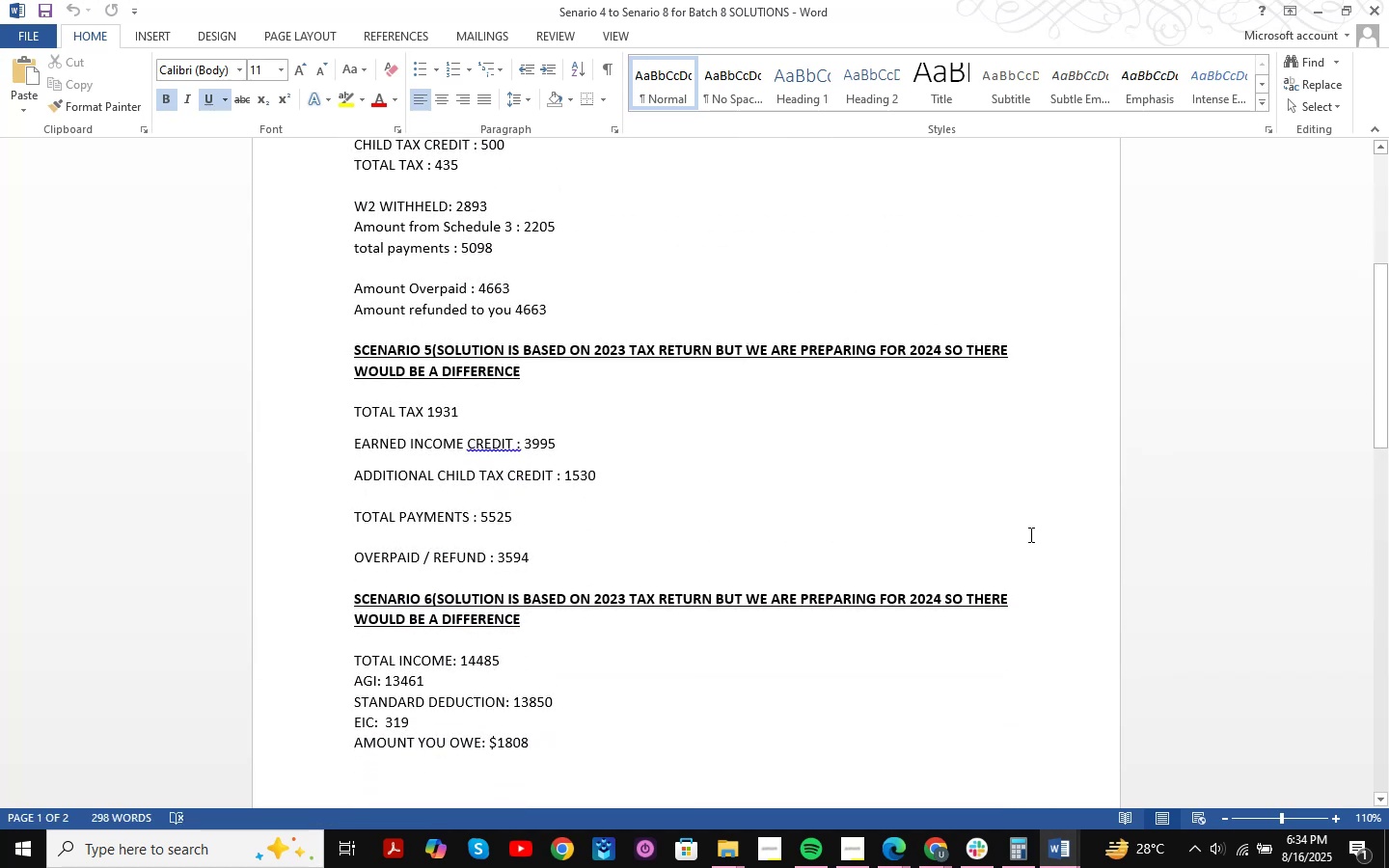 
wait(9.58)
 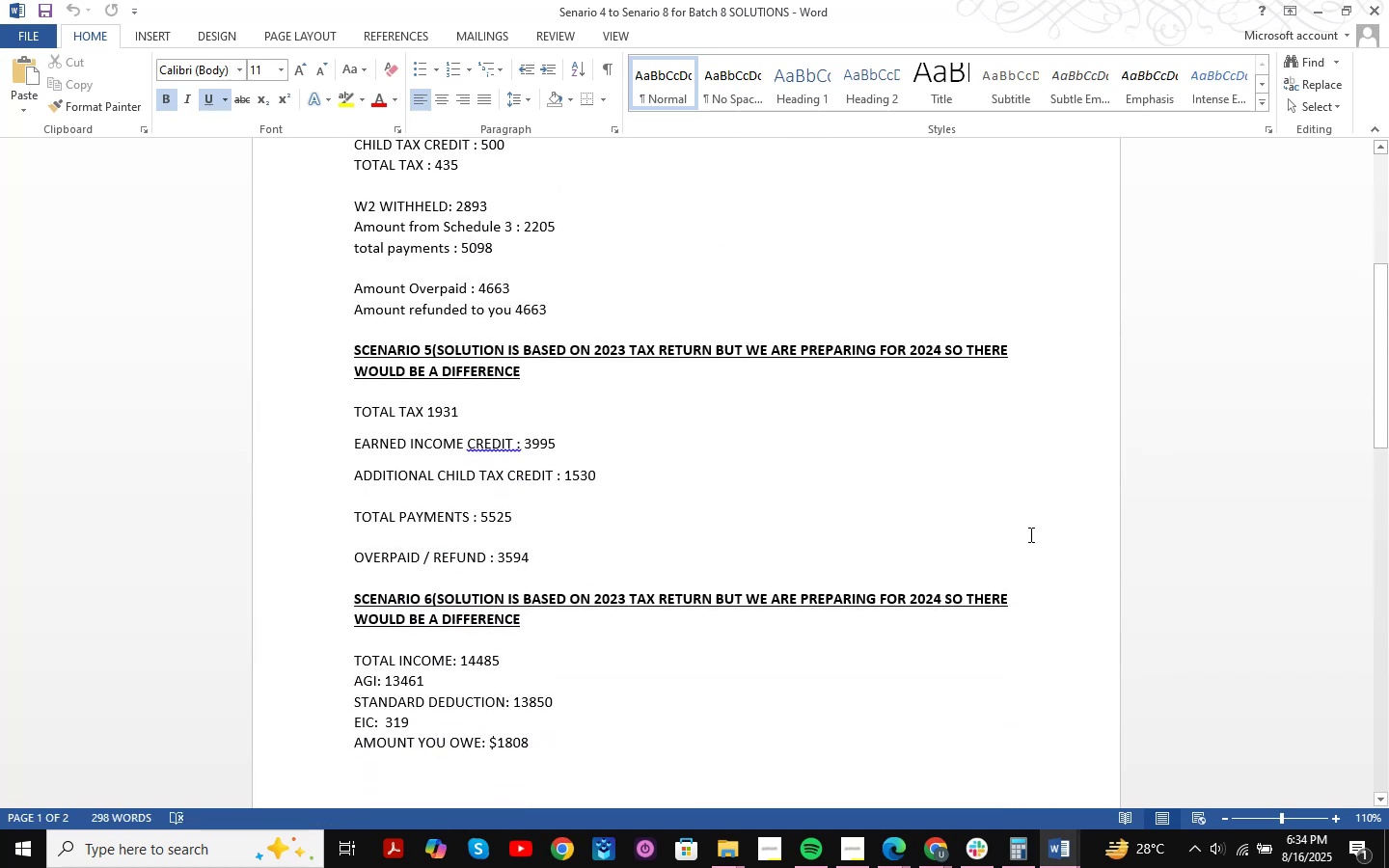 
left_click([1064, 849])
 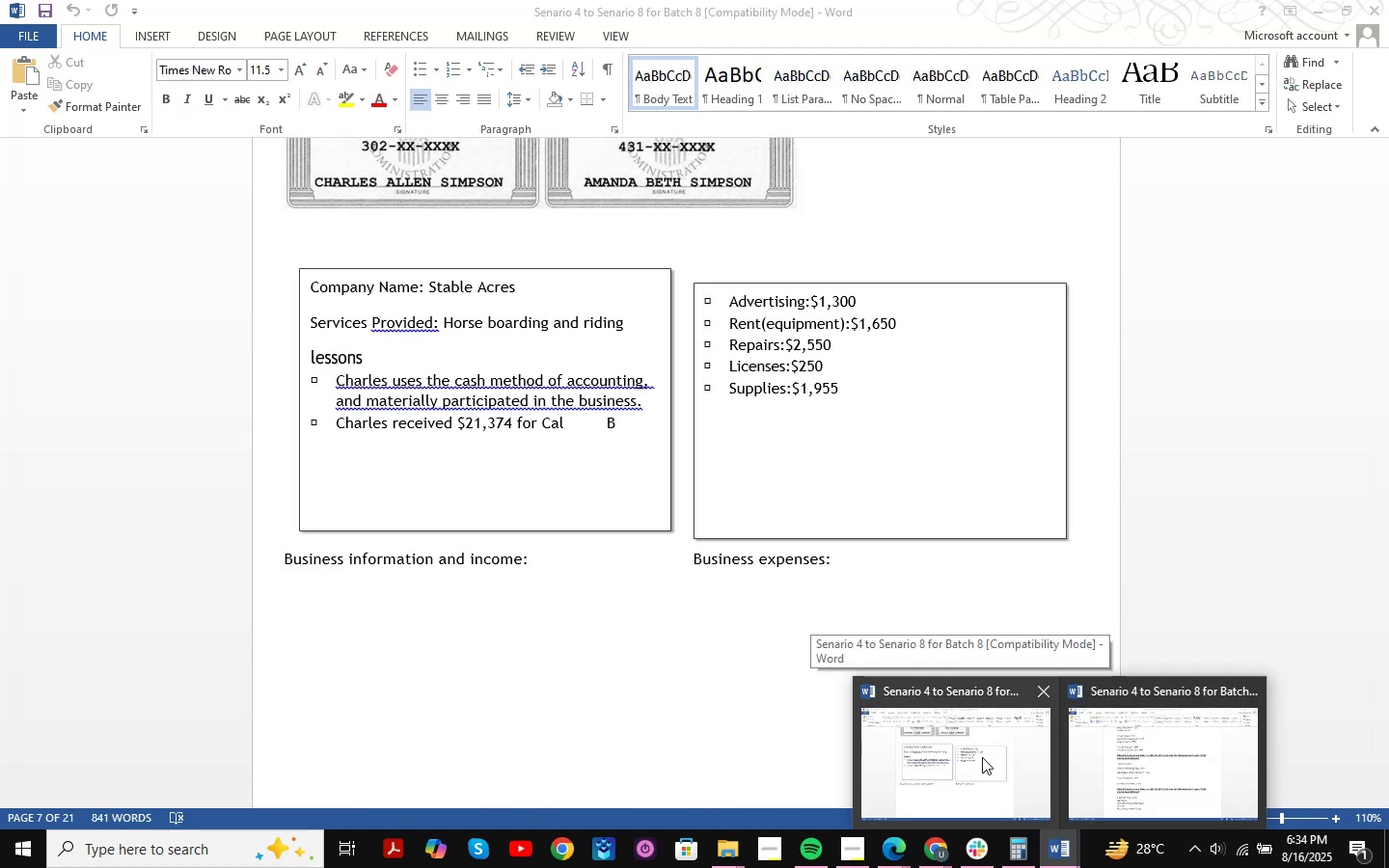 
left_click([982, 757])
 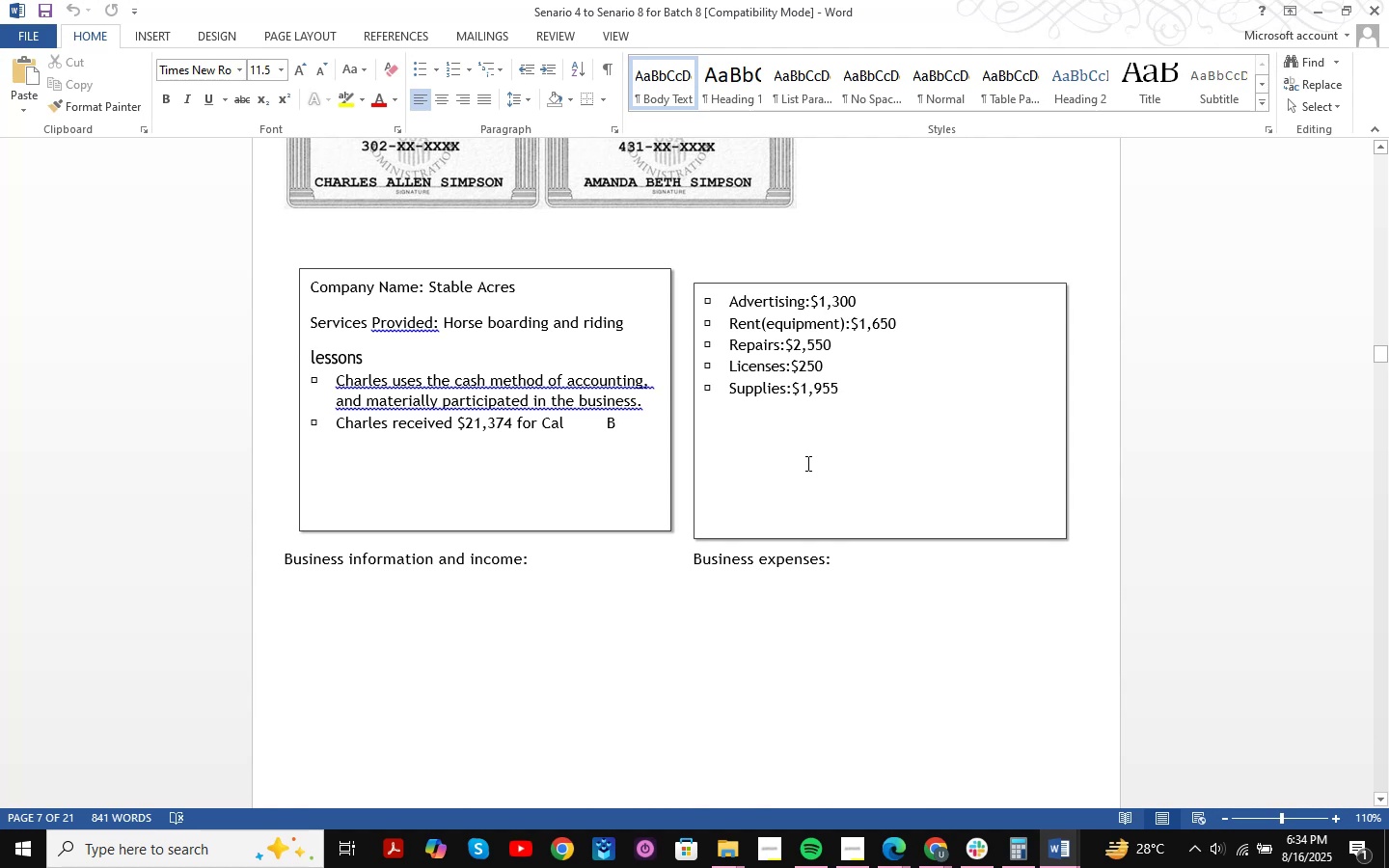 
wait(7.1)
 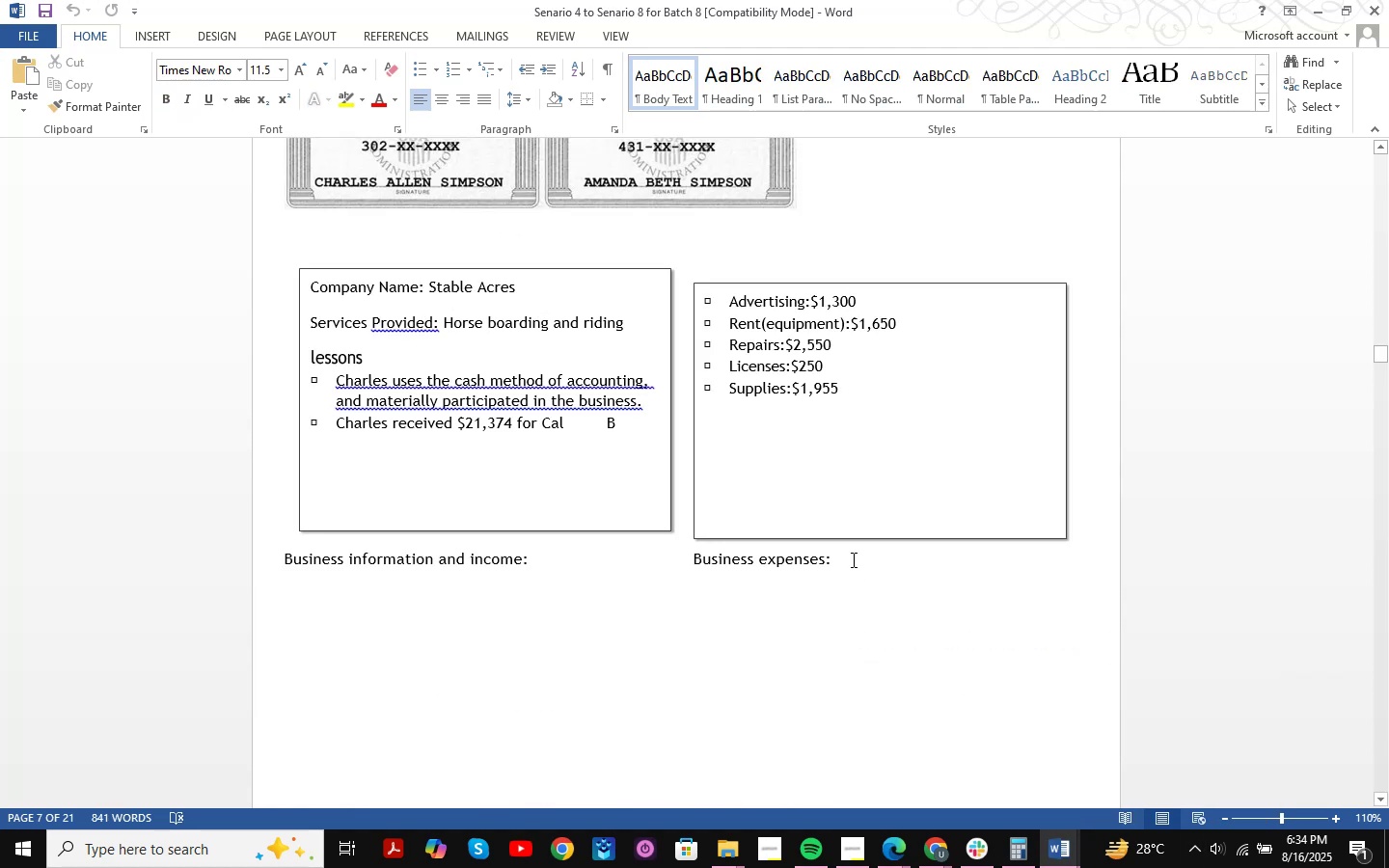 
scroll: coordinate [806, 463], scroll_direction: up, amount: 1.0
 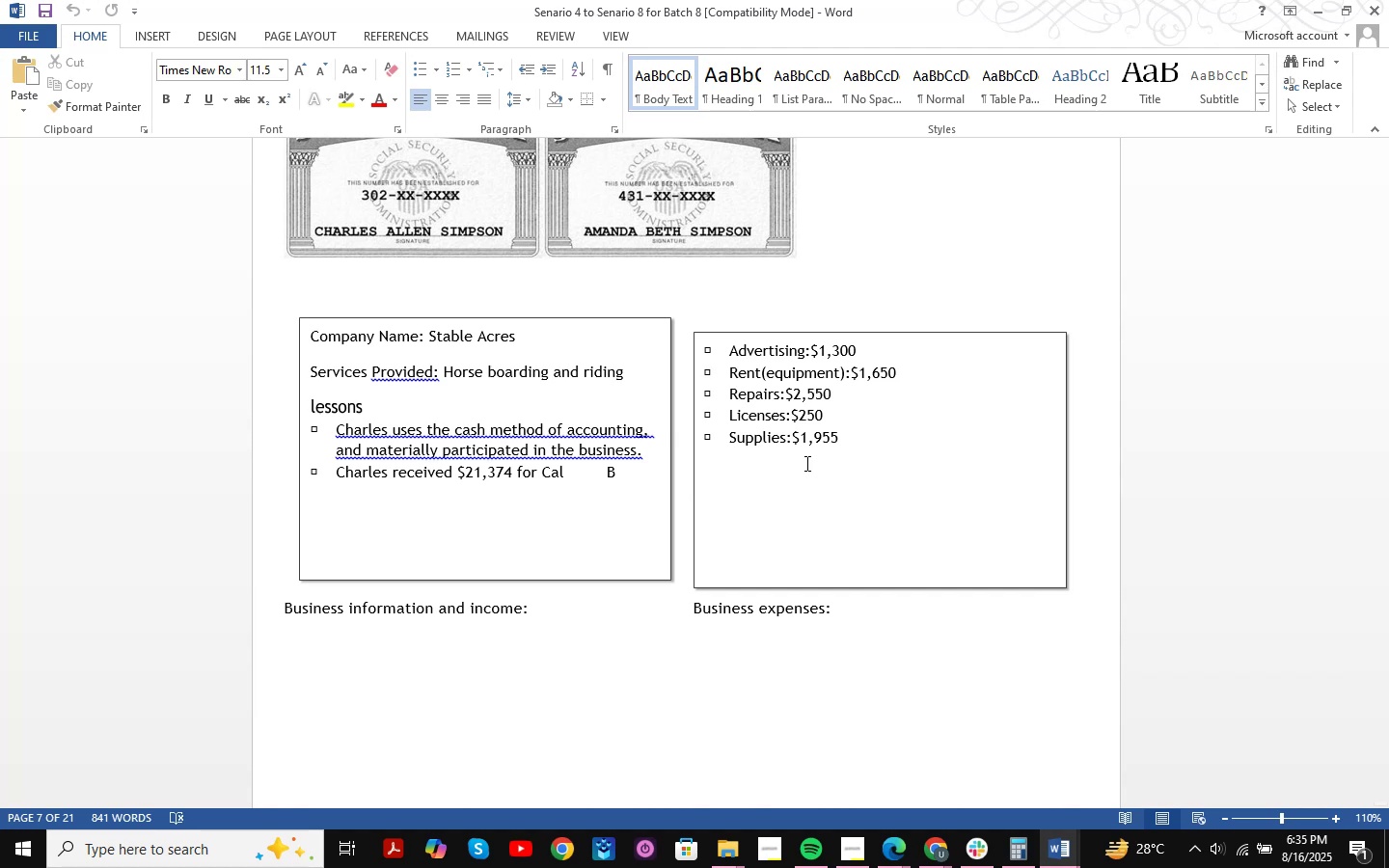 
wait(20.79)
 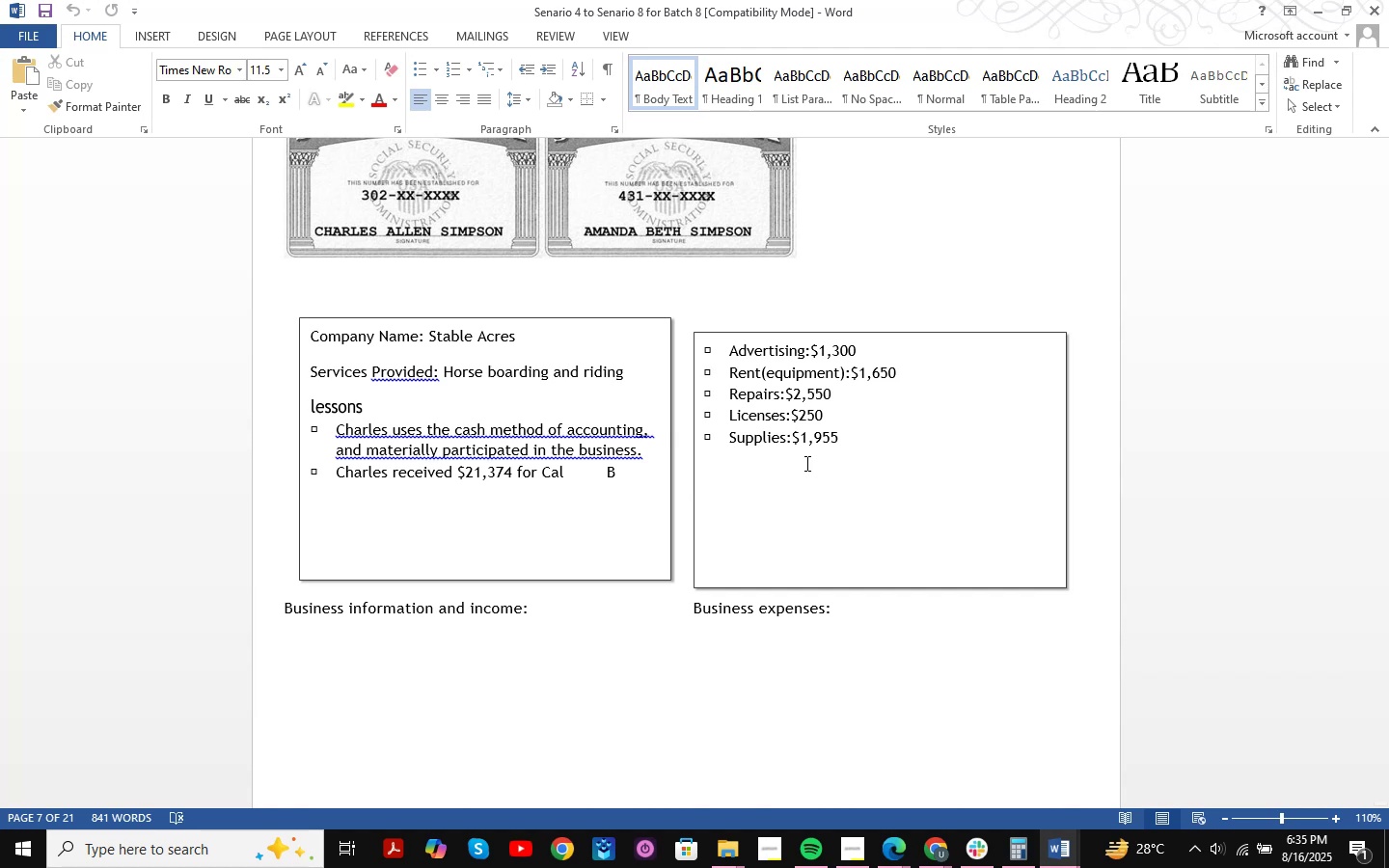 
left_click([899, 852])
 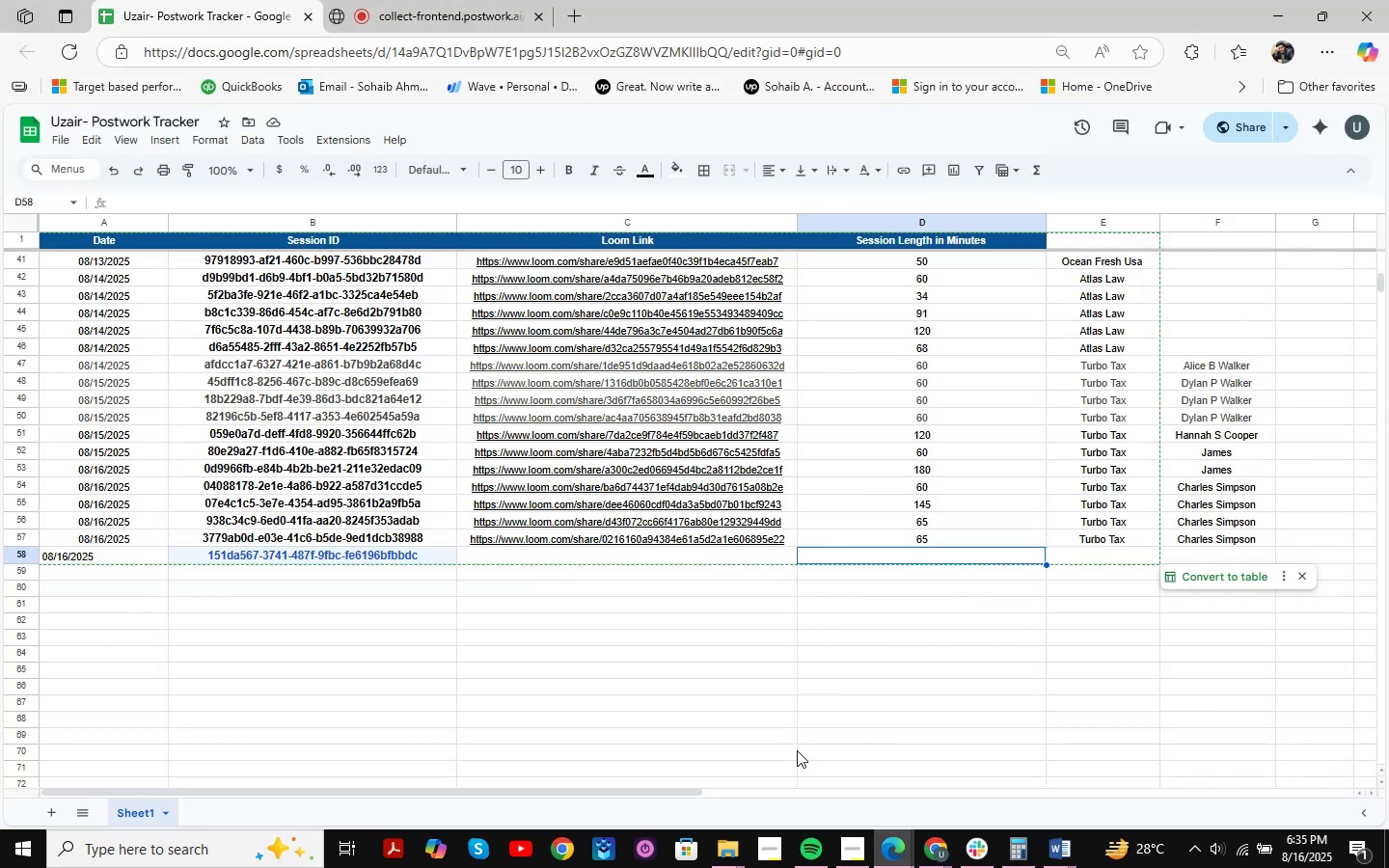 
double_click([796, 750])
 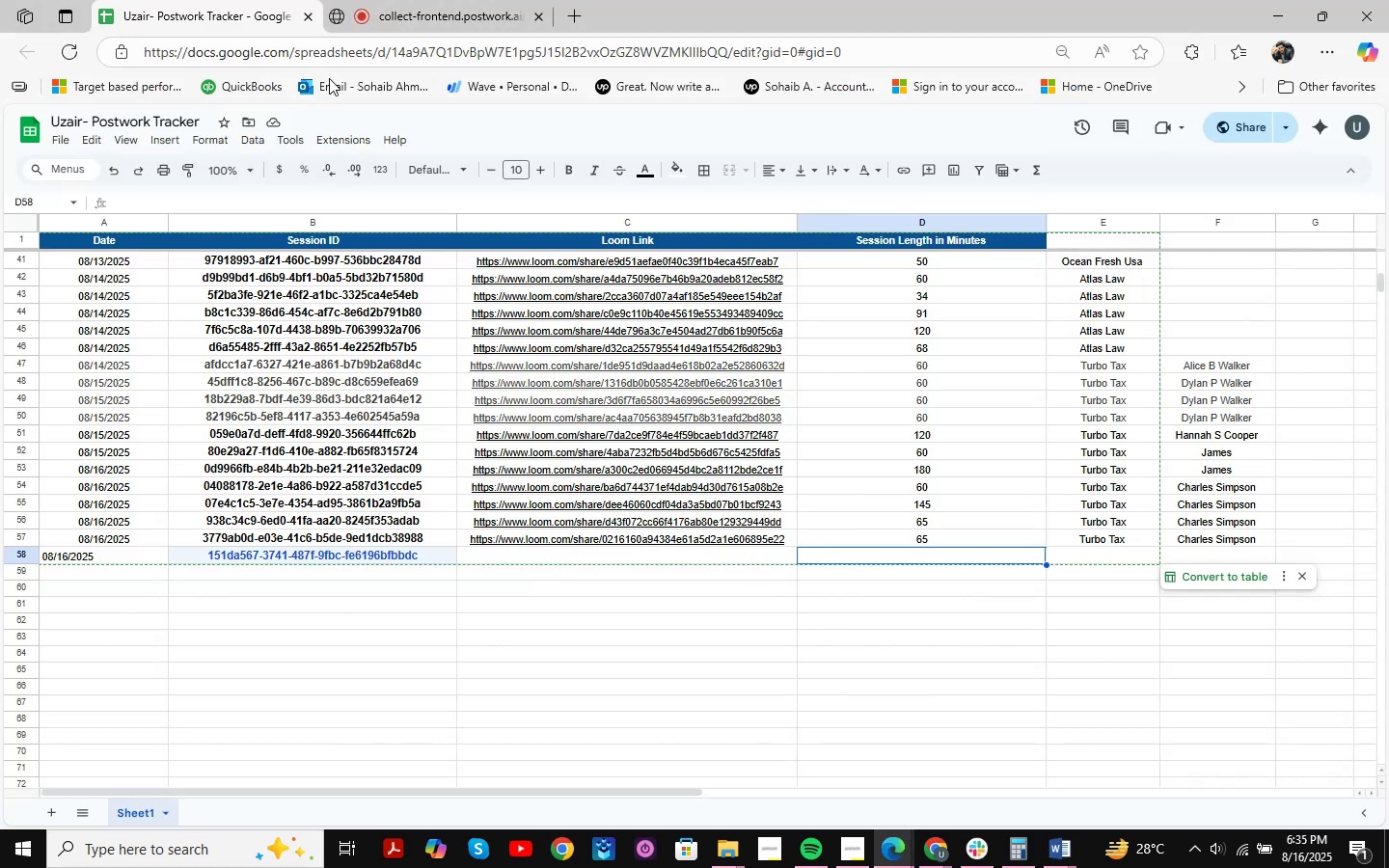 
left_click([390, 0])
 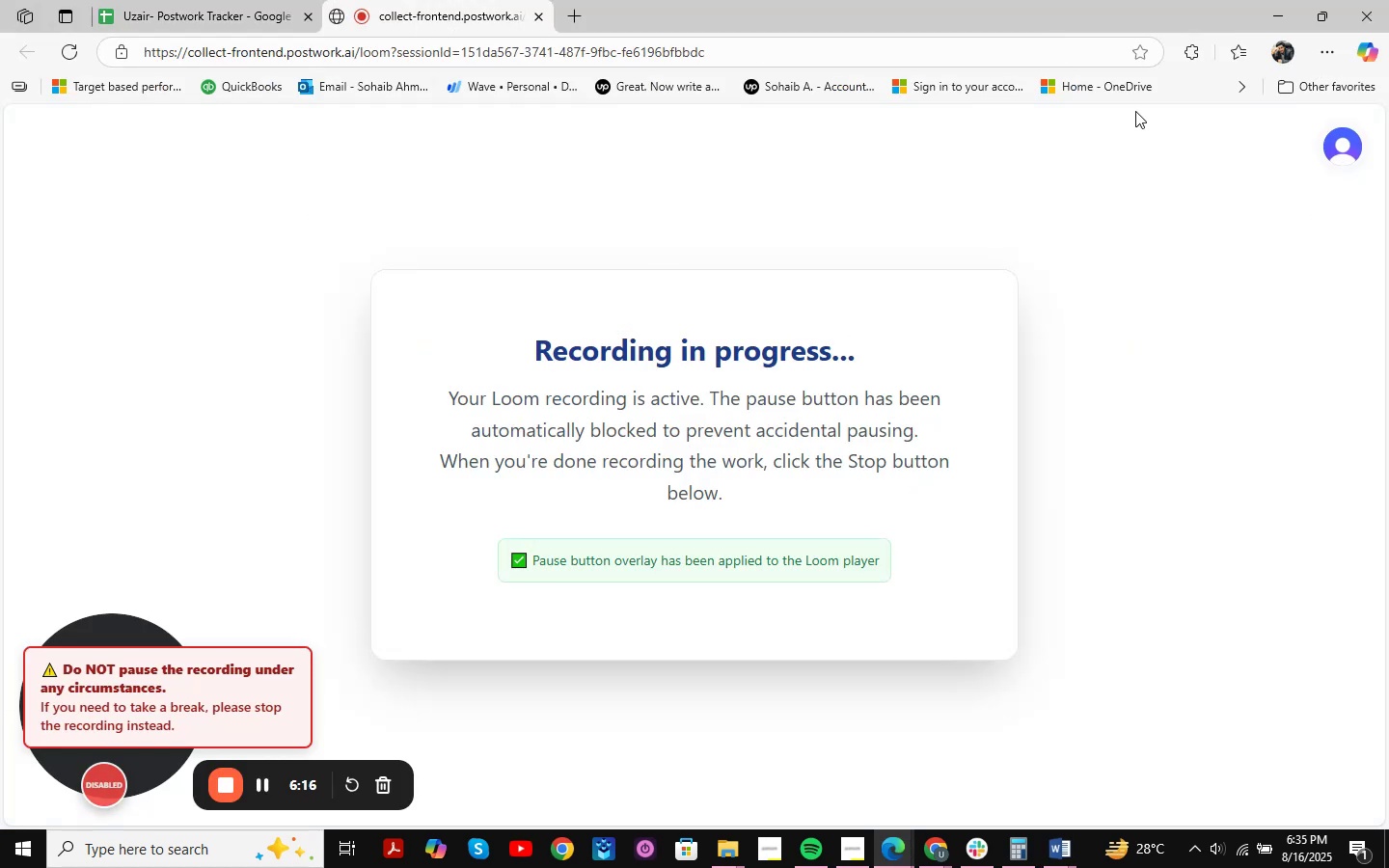 
left_click([1290, 0])
 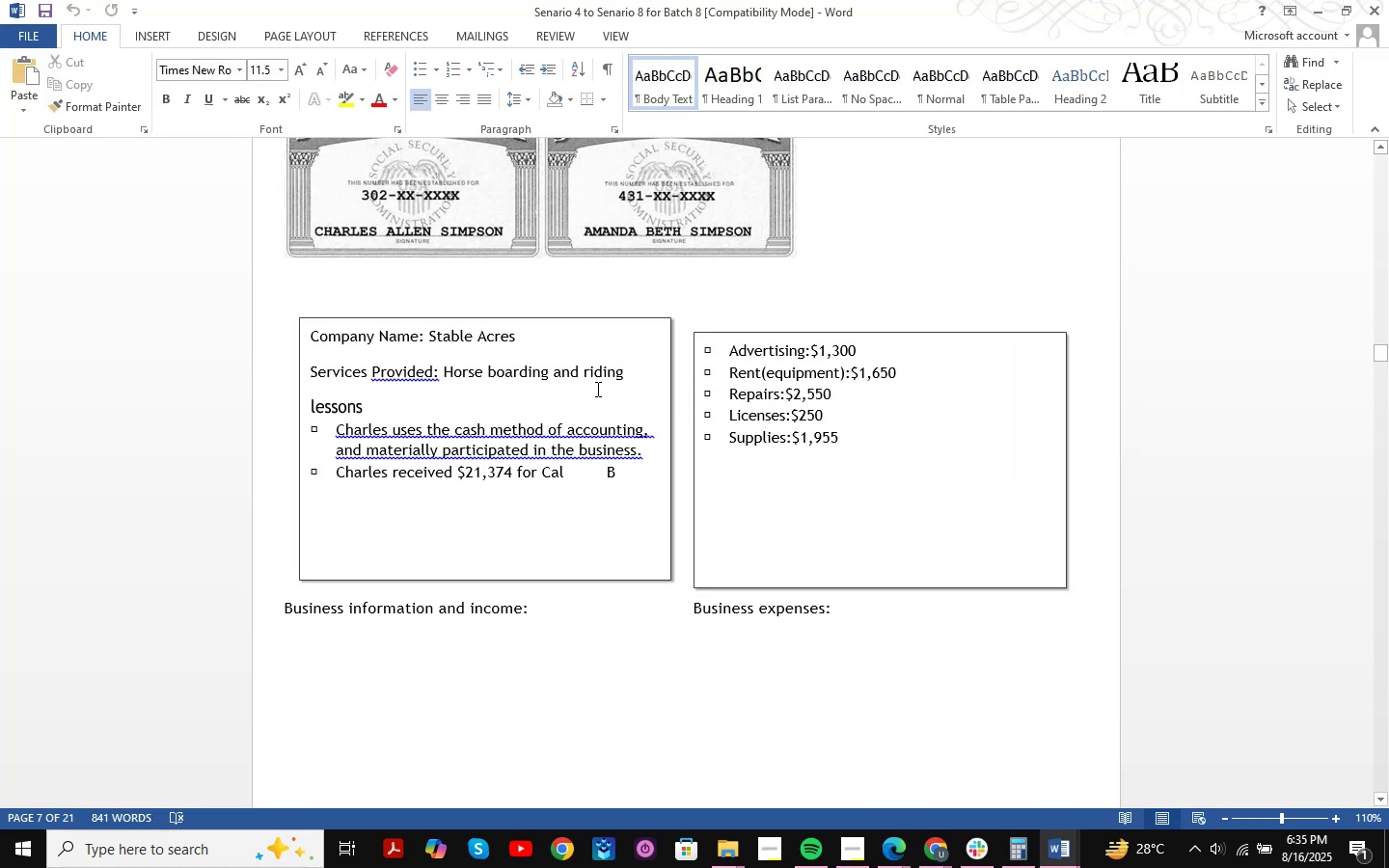 
scroll: coordinate [596, 389], scroll_direction: up, amount: 1.0
 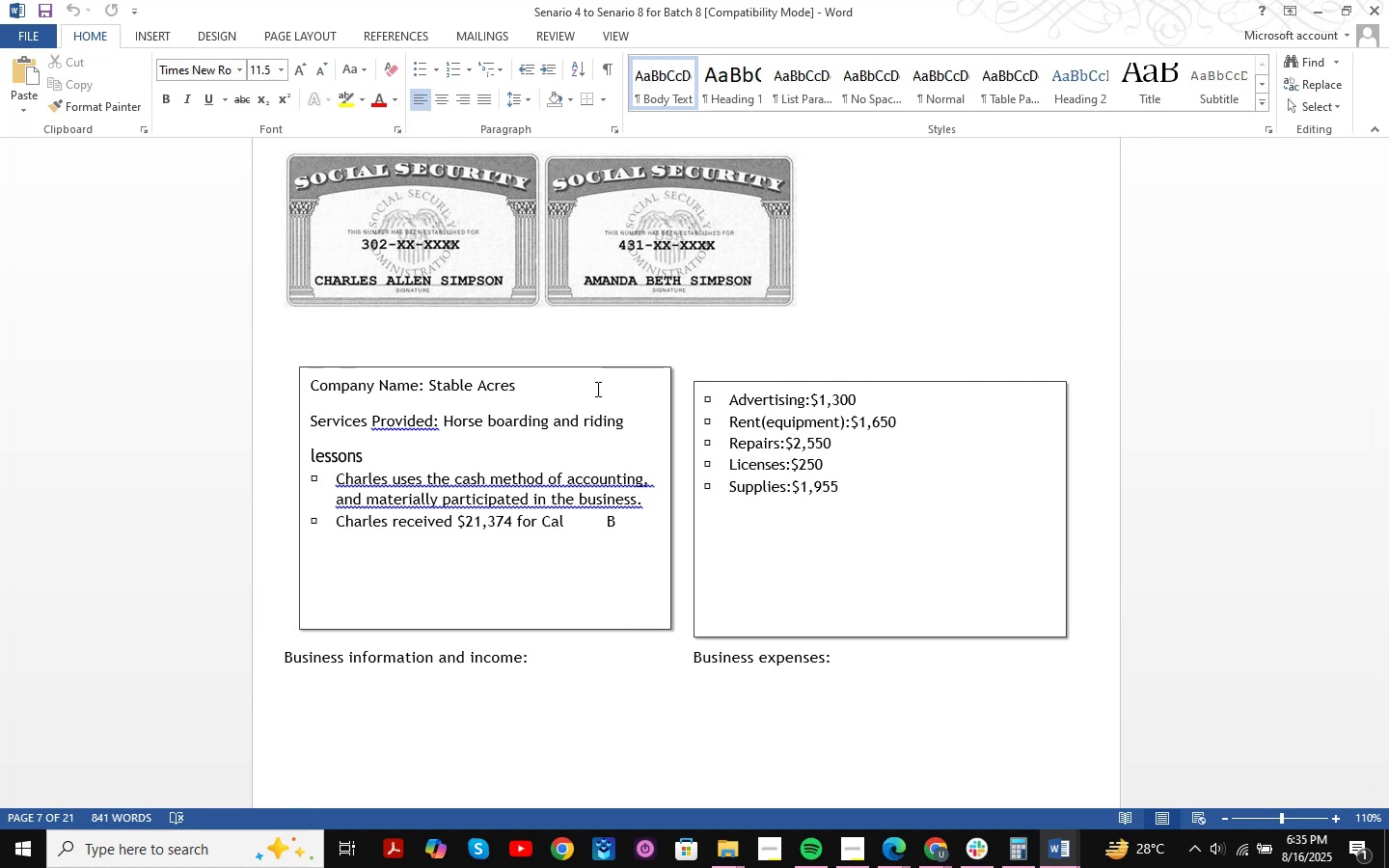 
wait(12.13)
 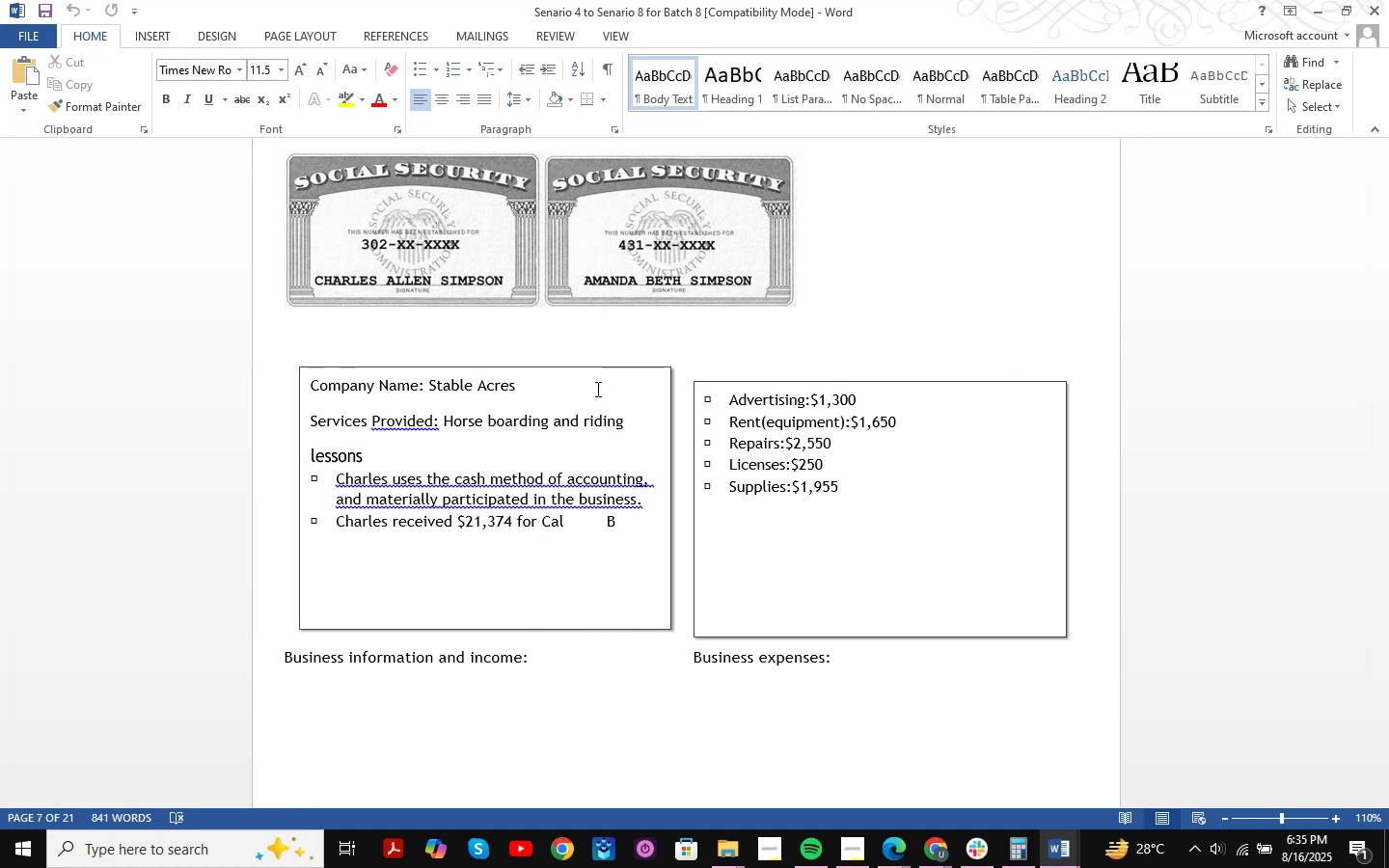 
scroll: coordinate [694, 375], scroll_direction: up, amount: 15.0
 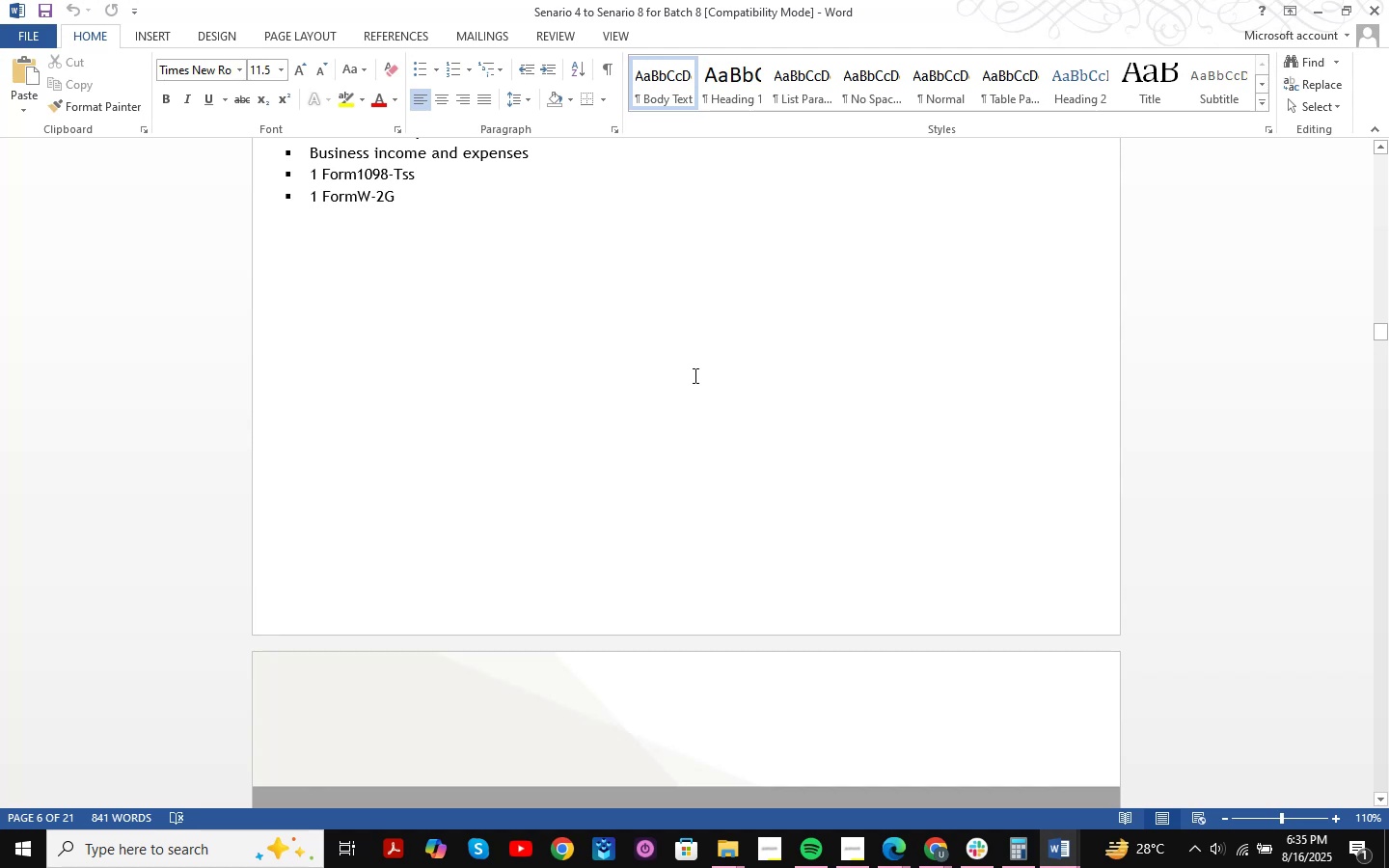 
wait(9.33)
 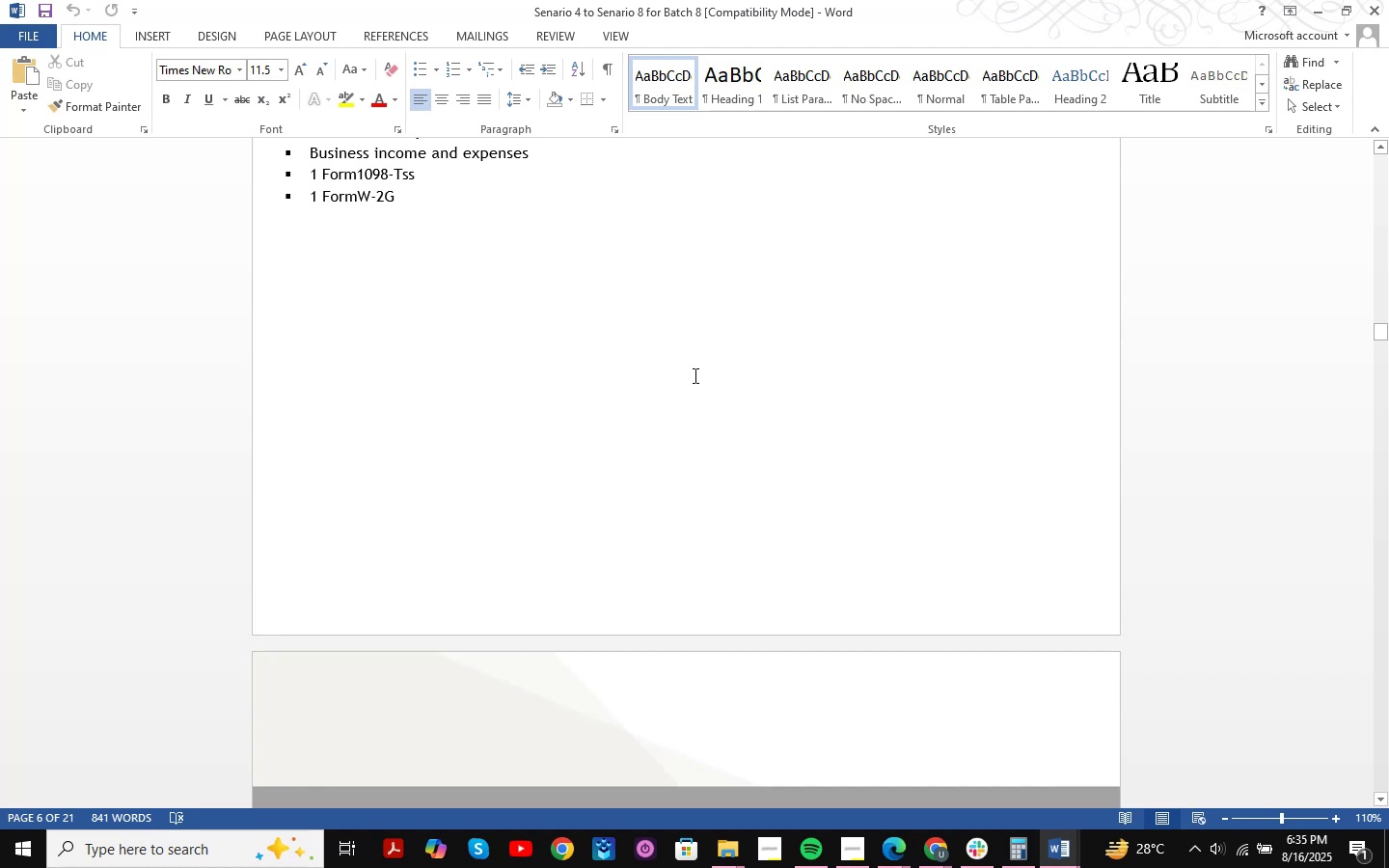 
scroll: coordinate [755, 481], scroll_direction: down, amount: 4.0
 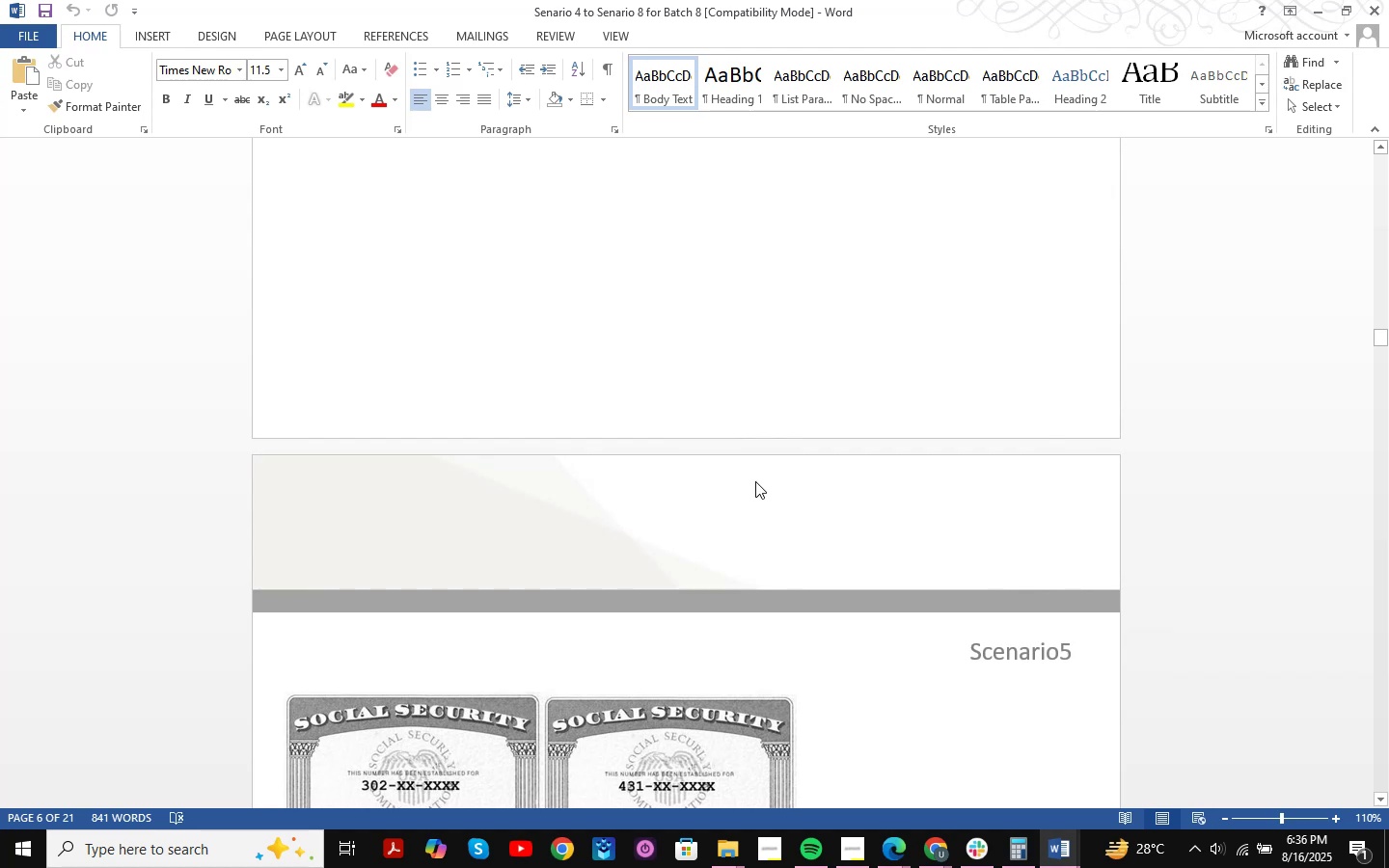 
wait(5.01)
 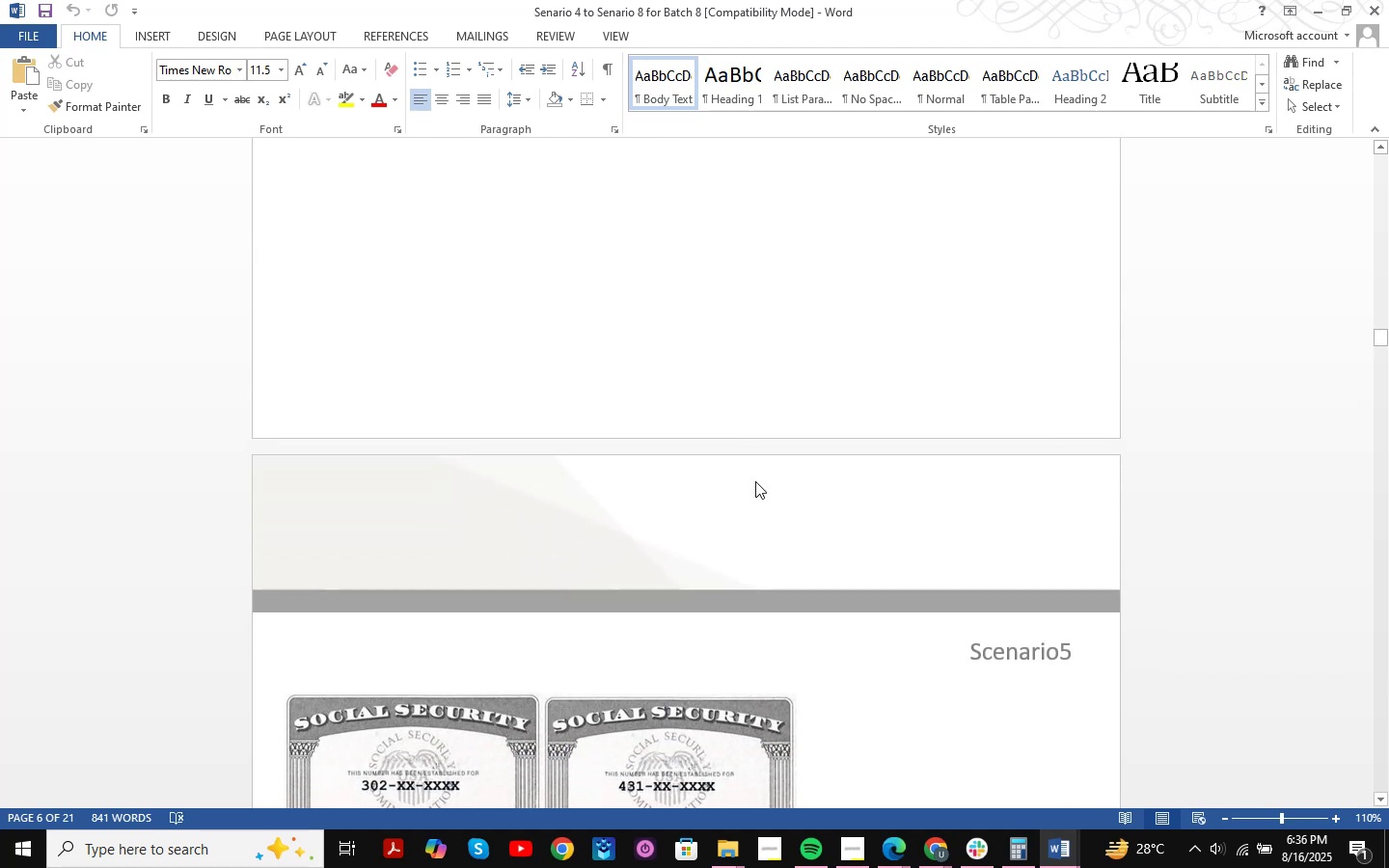 
scroll: coordinate [755, 481], scroll_direction: down, amount: 1.0
 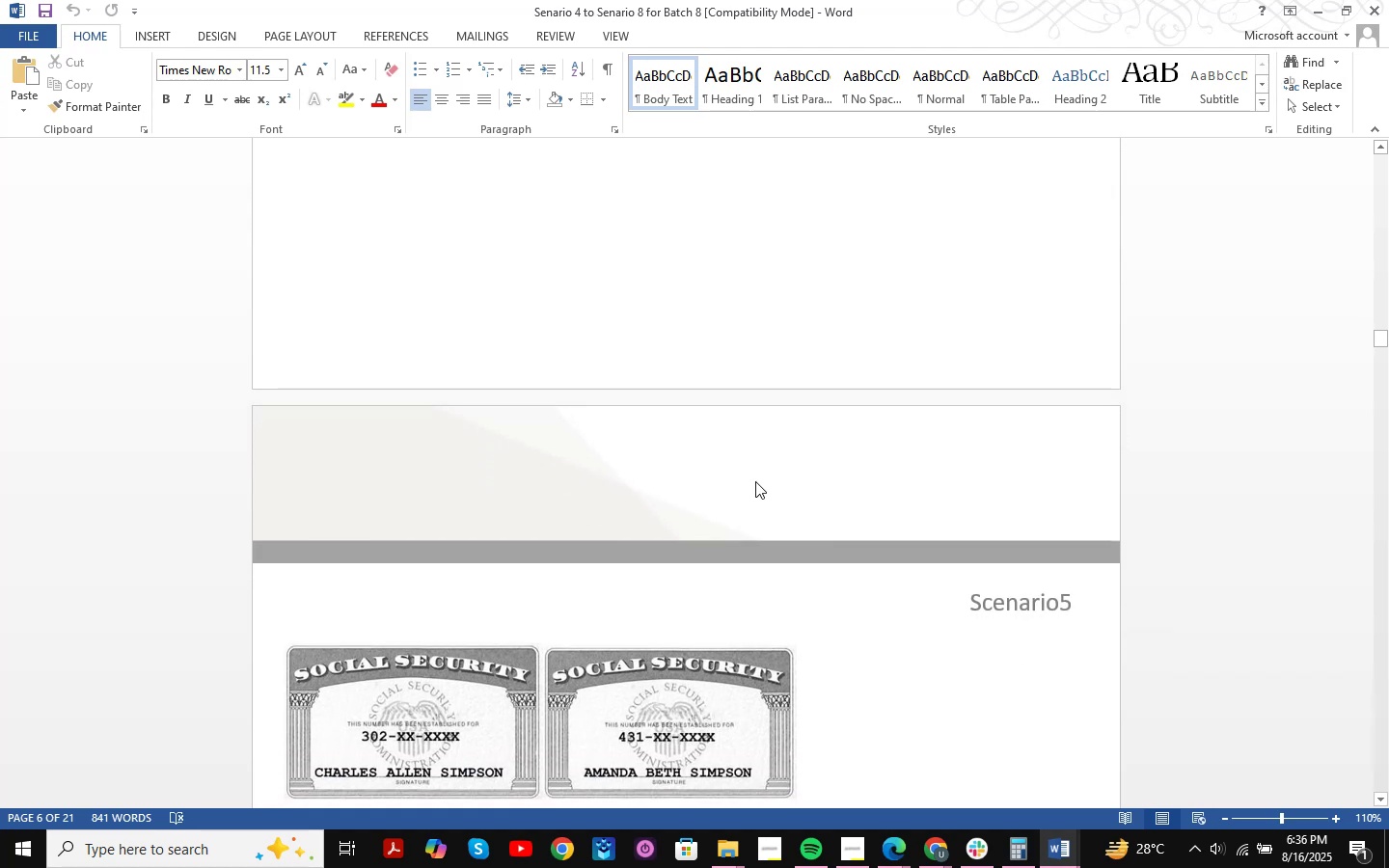 
wait(6.7)
 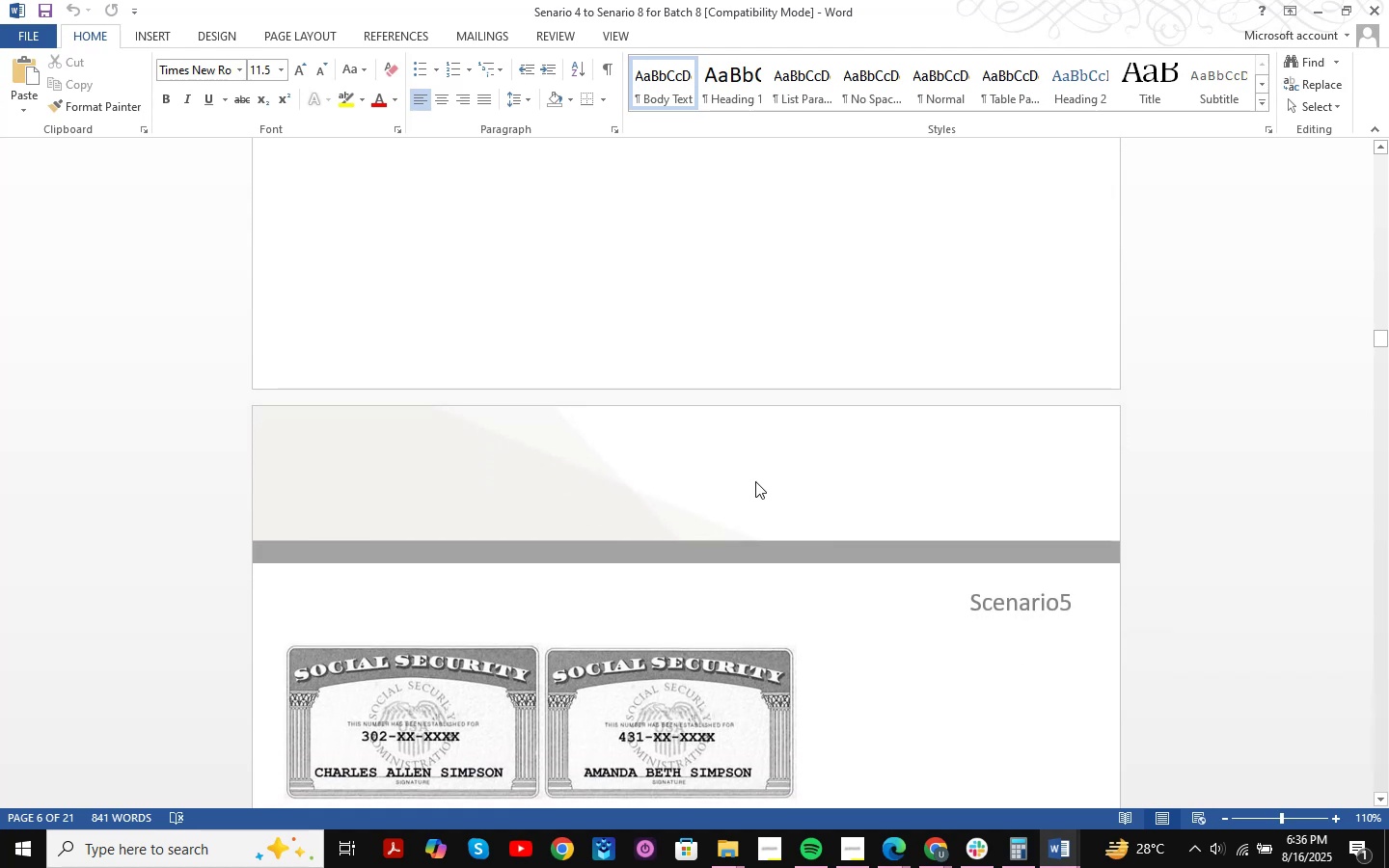 
scroll: coordinate [788, 497], scroll_direction: down, amount: 12.0
 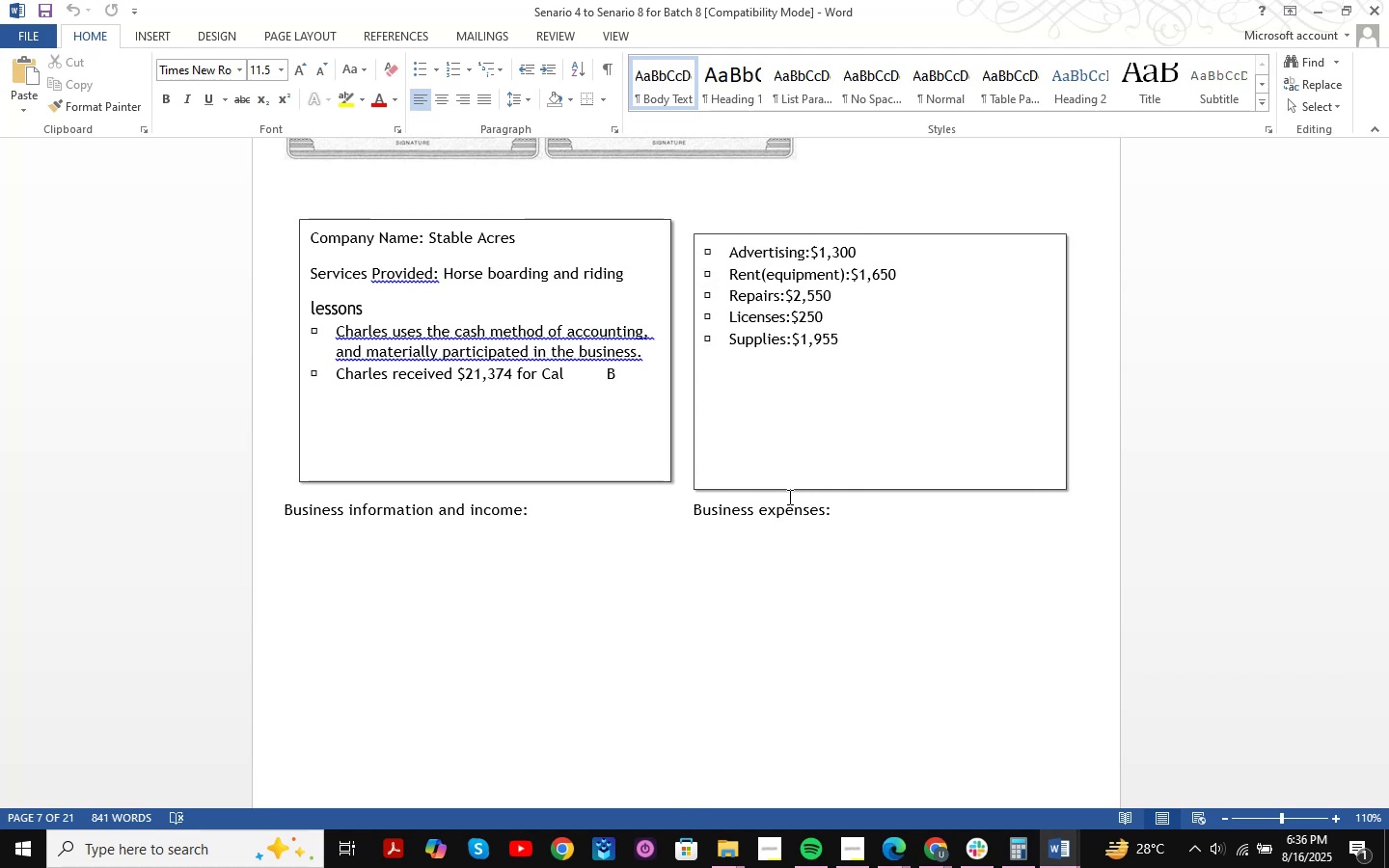 
wait(13.11)
 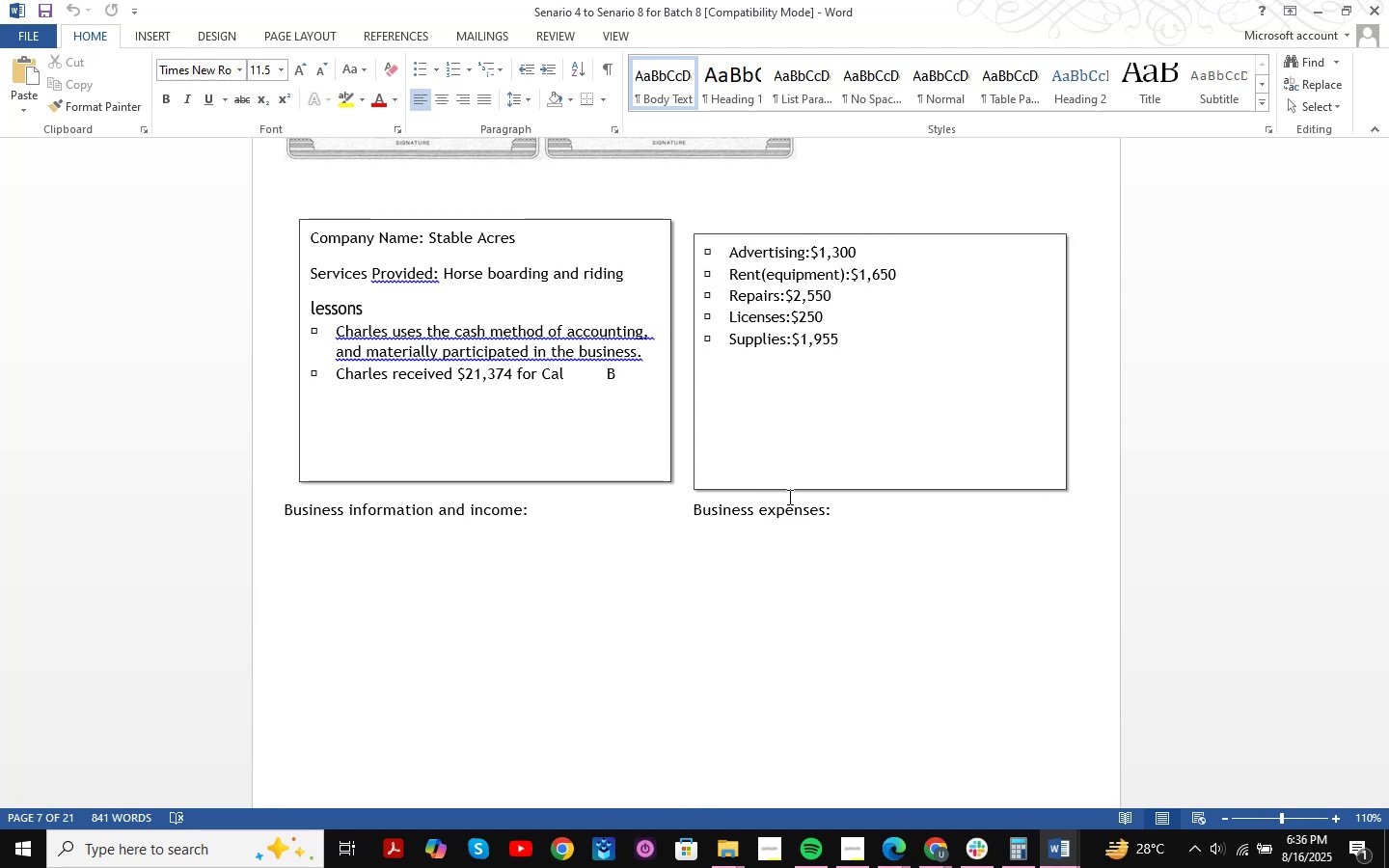 
scroll: coordinate [788, 497], scroll_direction: down, amount: 1.0
 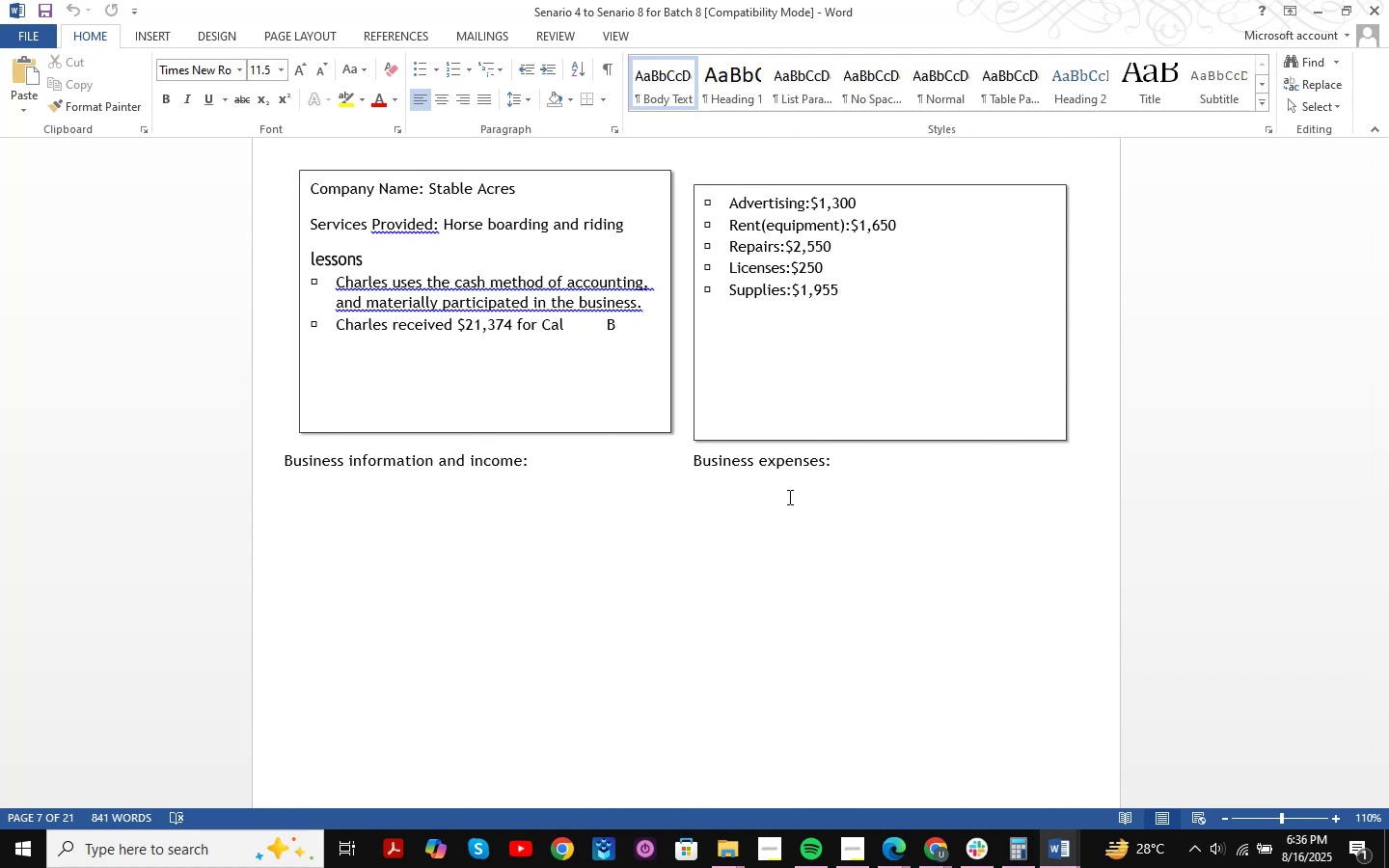 
wait(7.53)
 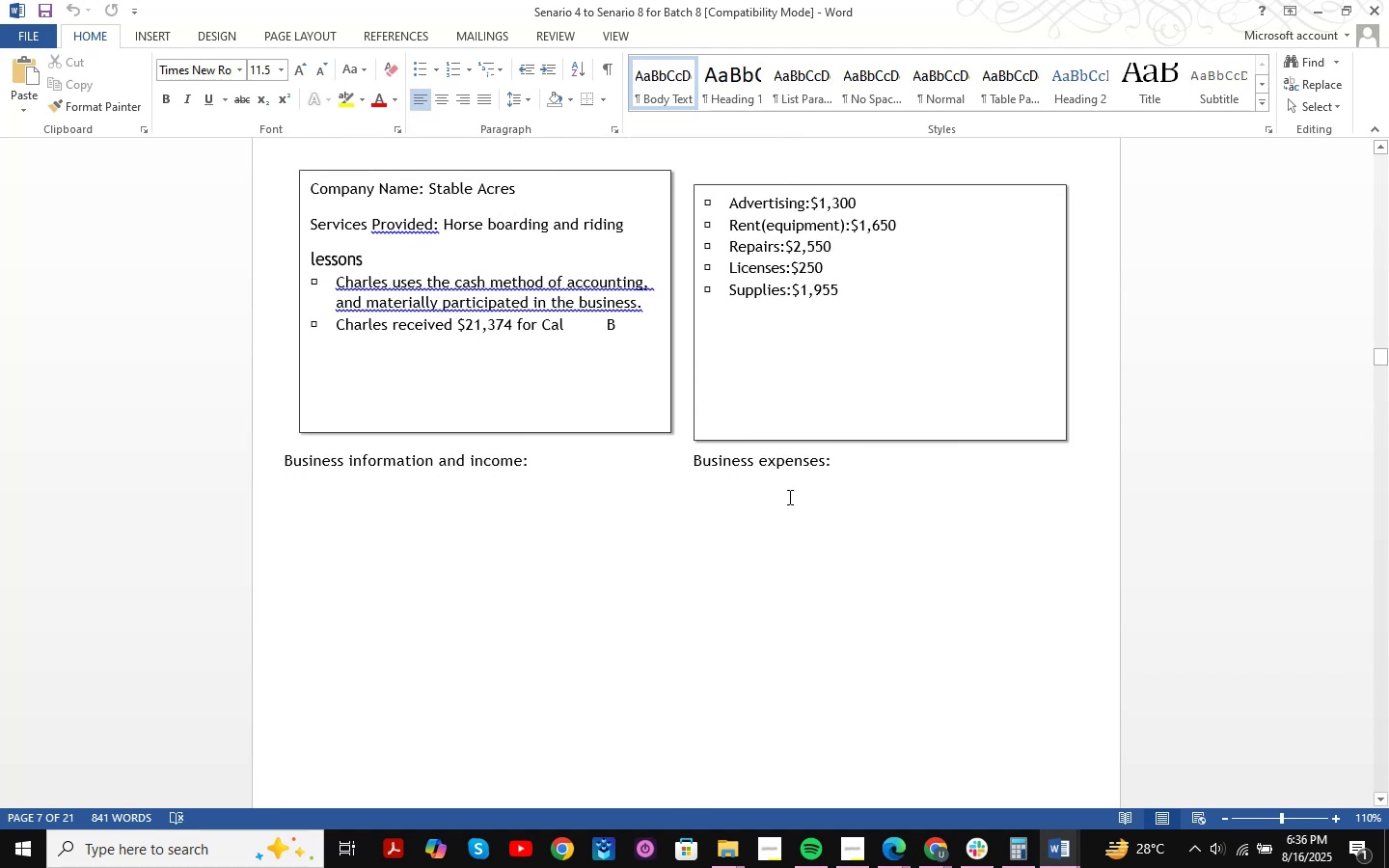 
scroll: coordinate [788, 497], scroll_direction: down, amount: 1.0
 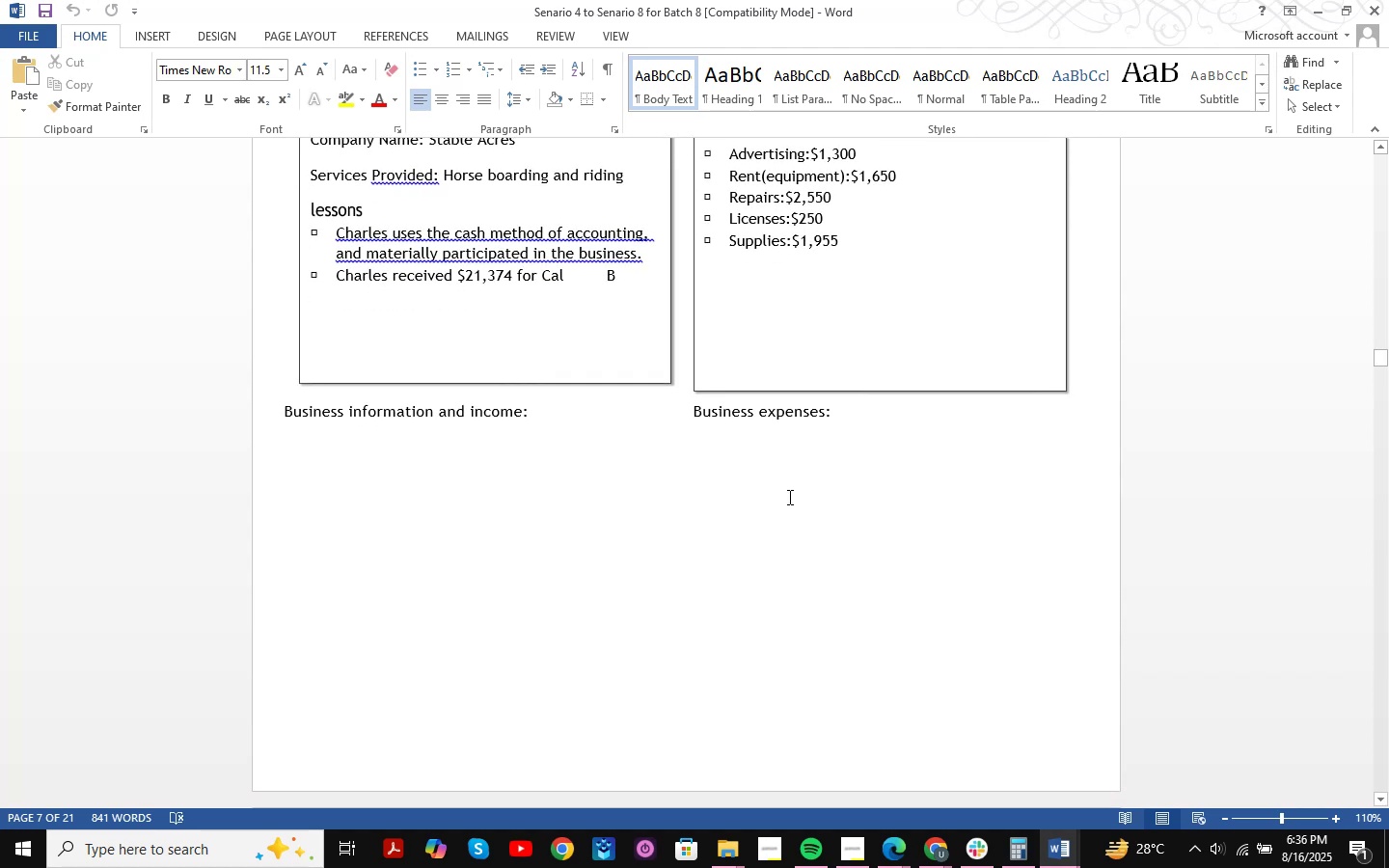 
wait(5.74)
 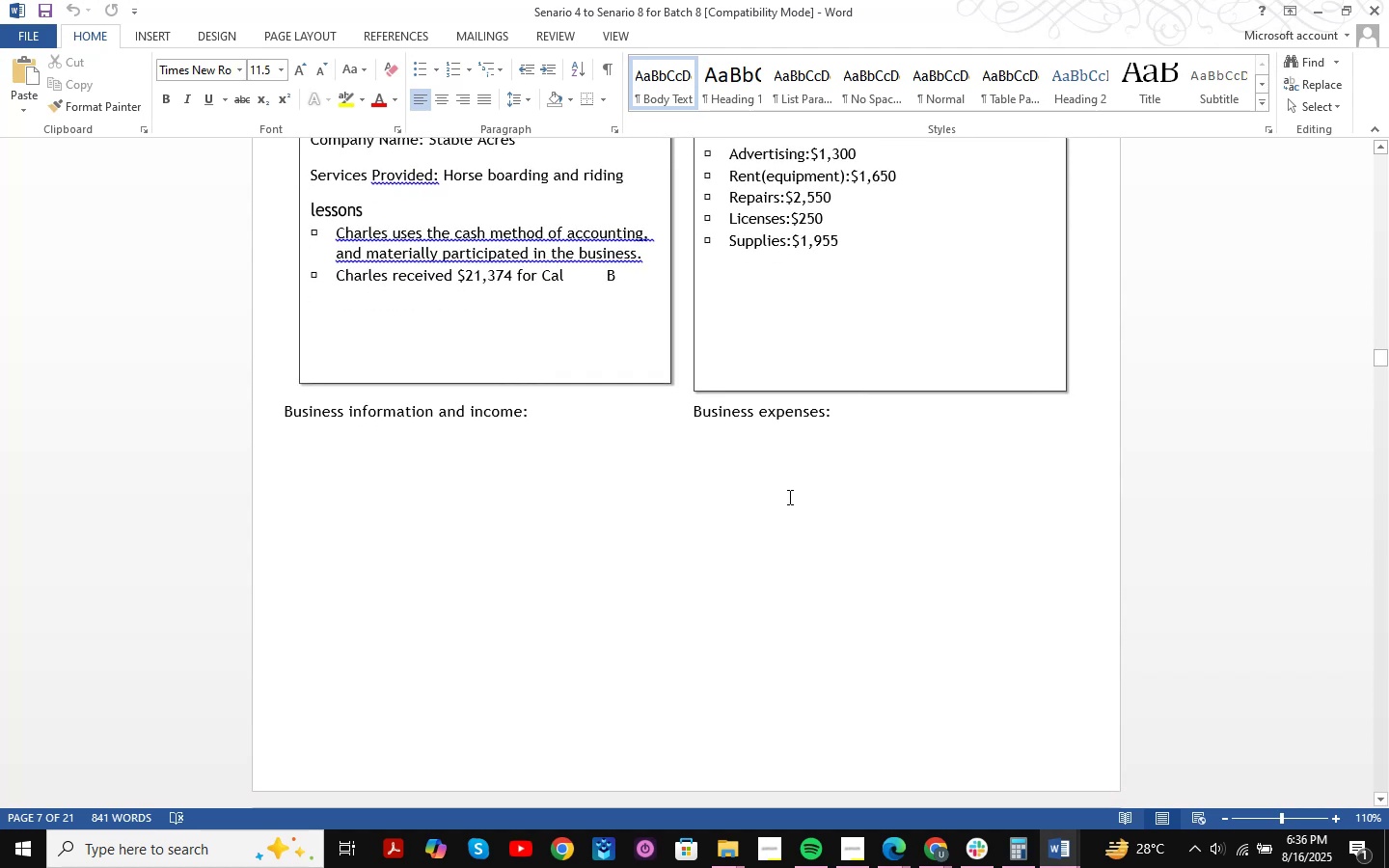 
scroll: coordinate [788, 497], scroll_direction: down, amount: 1.0
 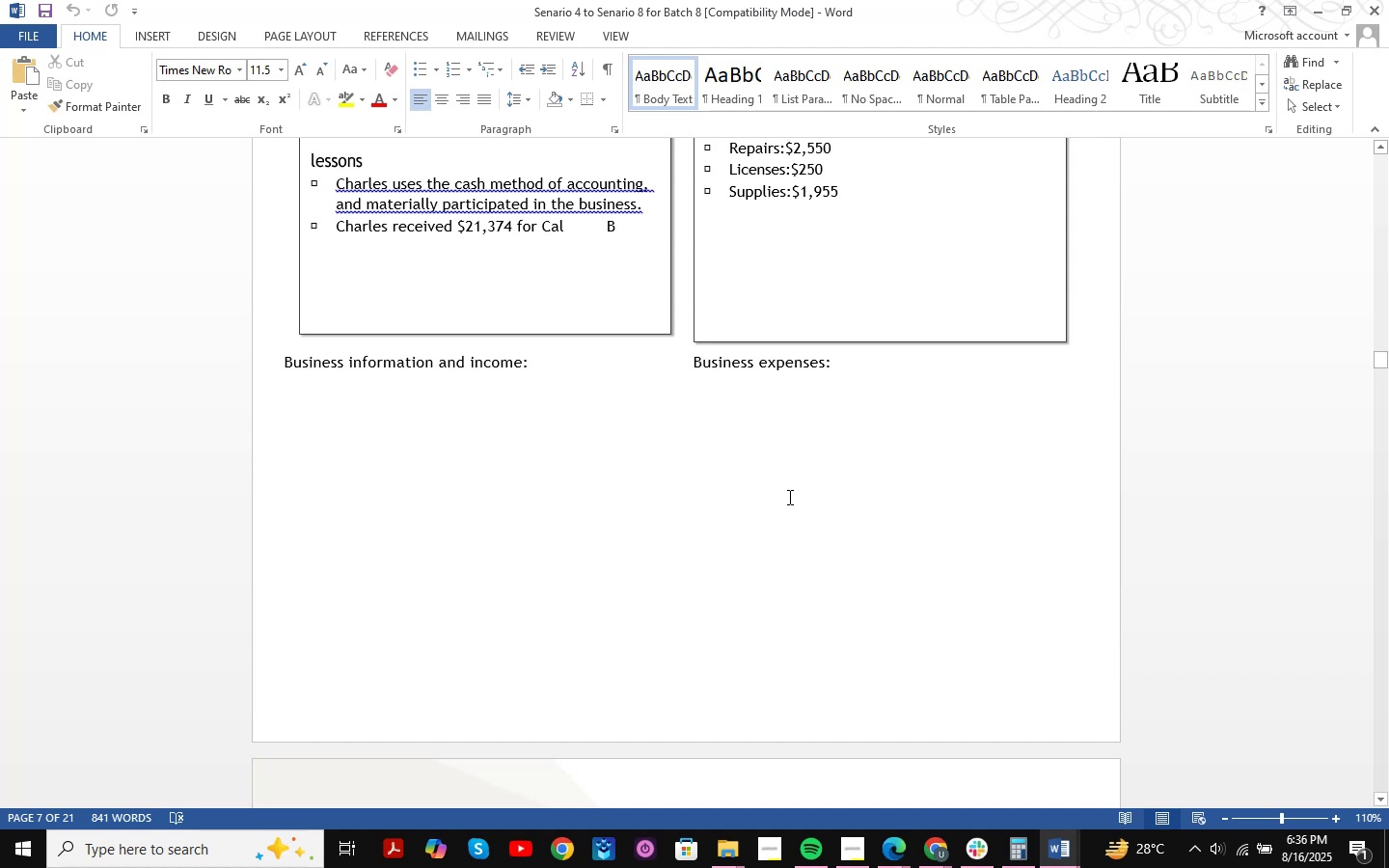 
wait(5.1)
 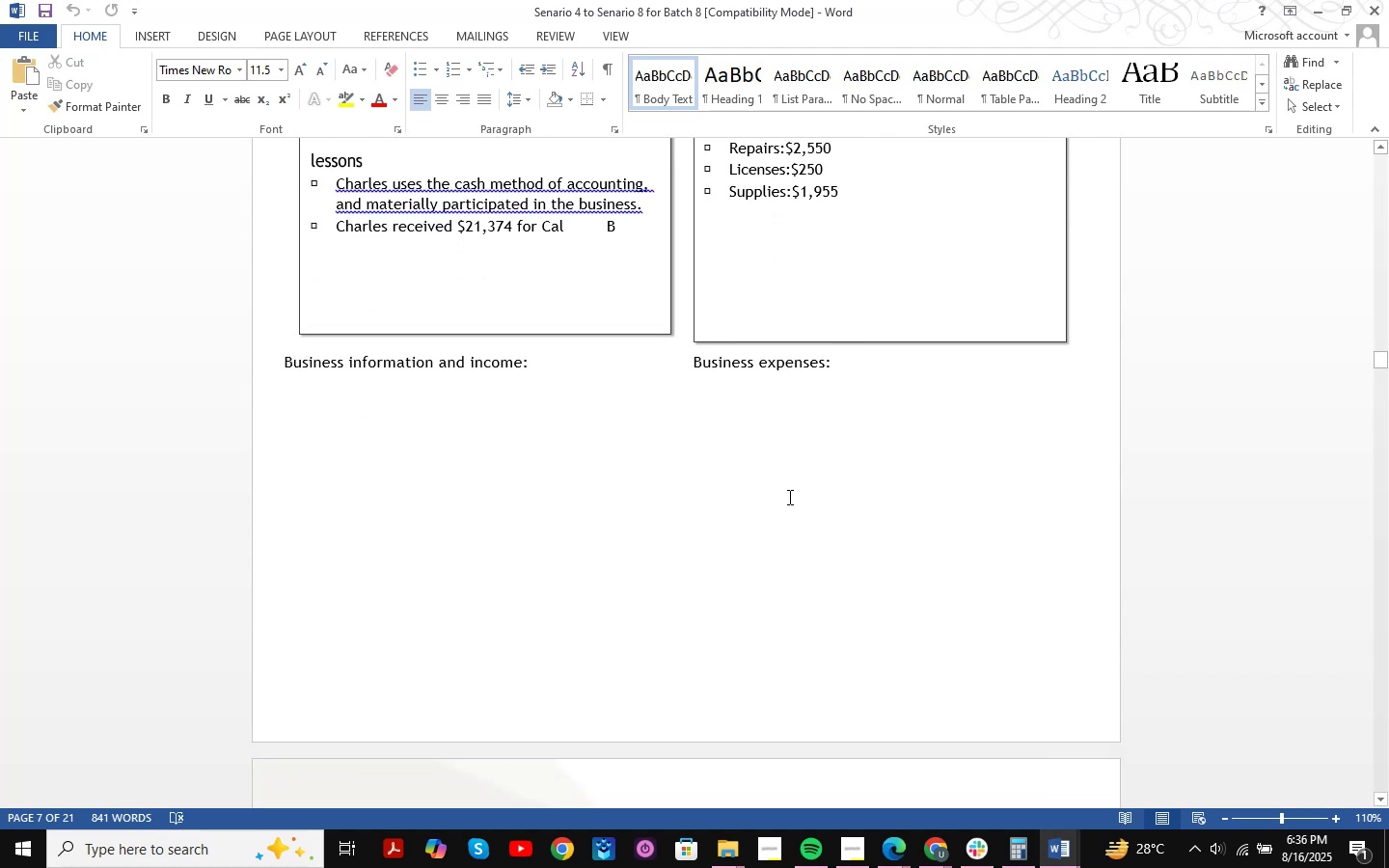 
scroll: coordinate [788, 497], scroll_direction: down, amount: 5.0
 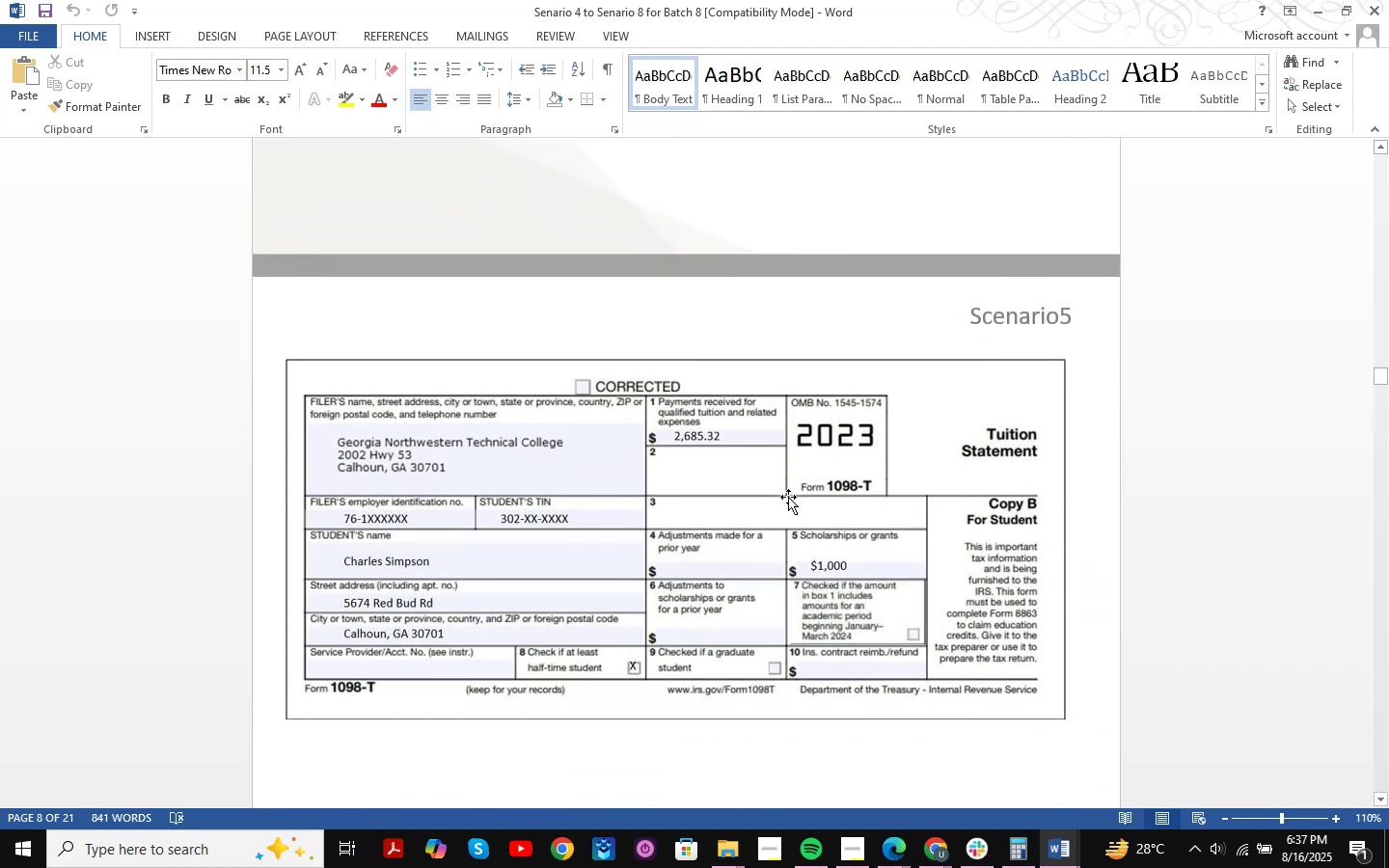 
scroll: coordinate [788, 497], scroll_direction: down, amount: 2.0
 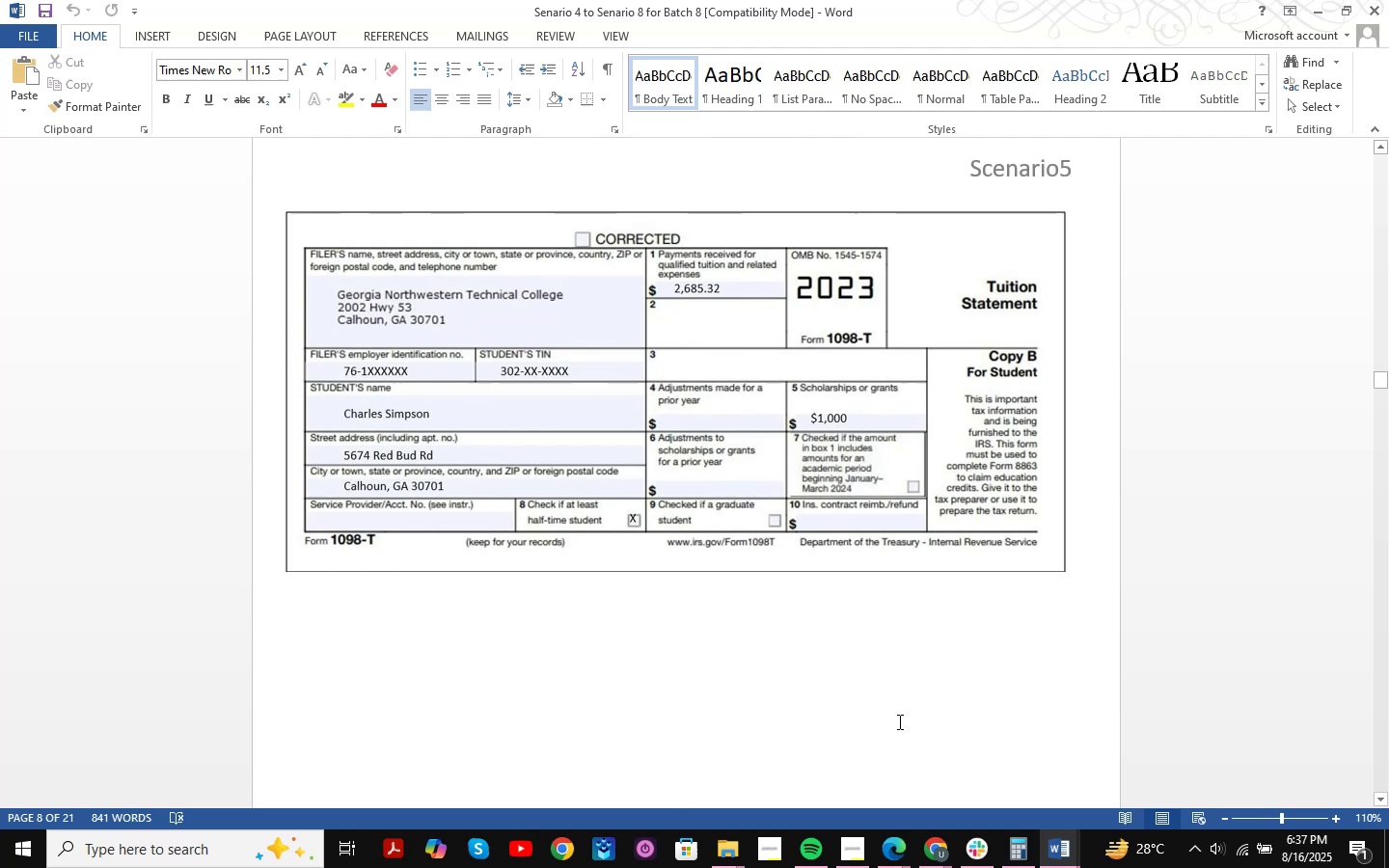 
scroll: coordinate [952, 609], scroll_direction: up, amount: 1.0
 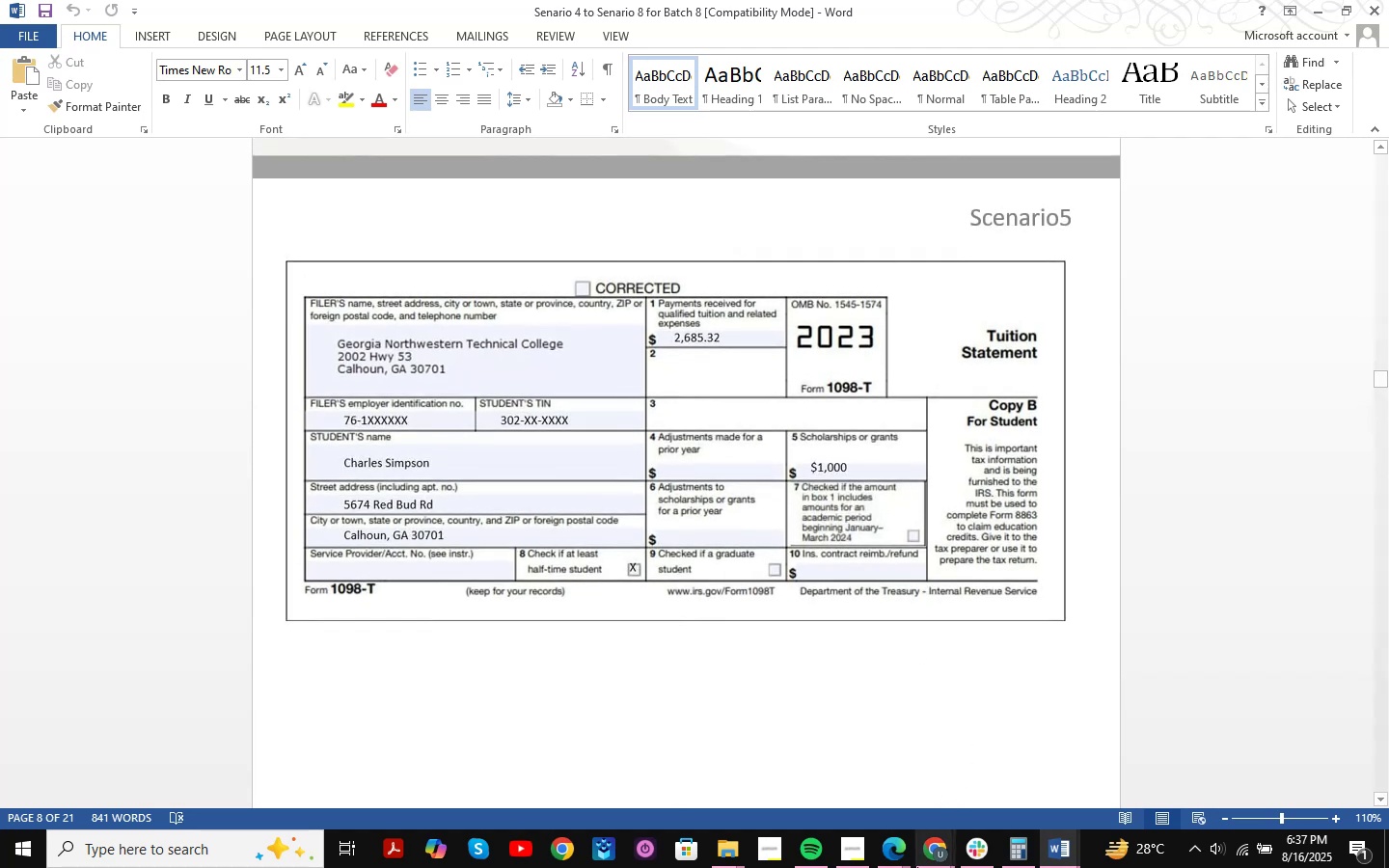 
left_click([925, 865])
 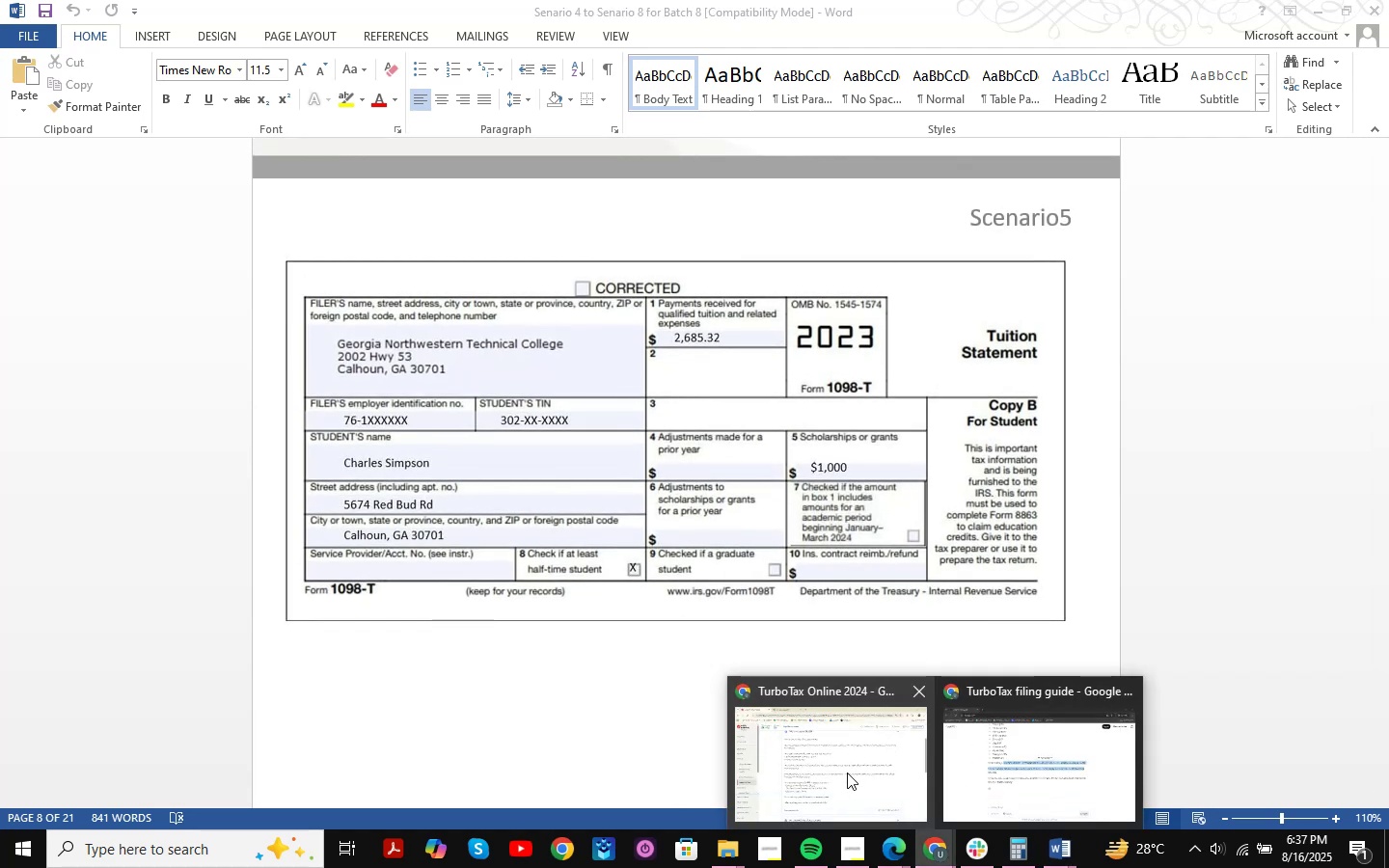 
left_click([847, 773])
 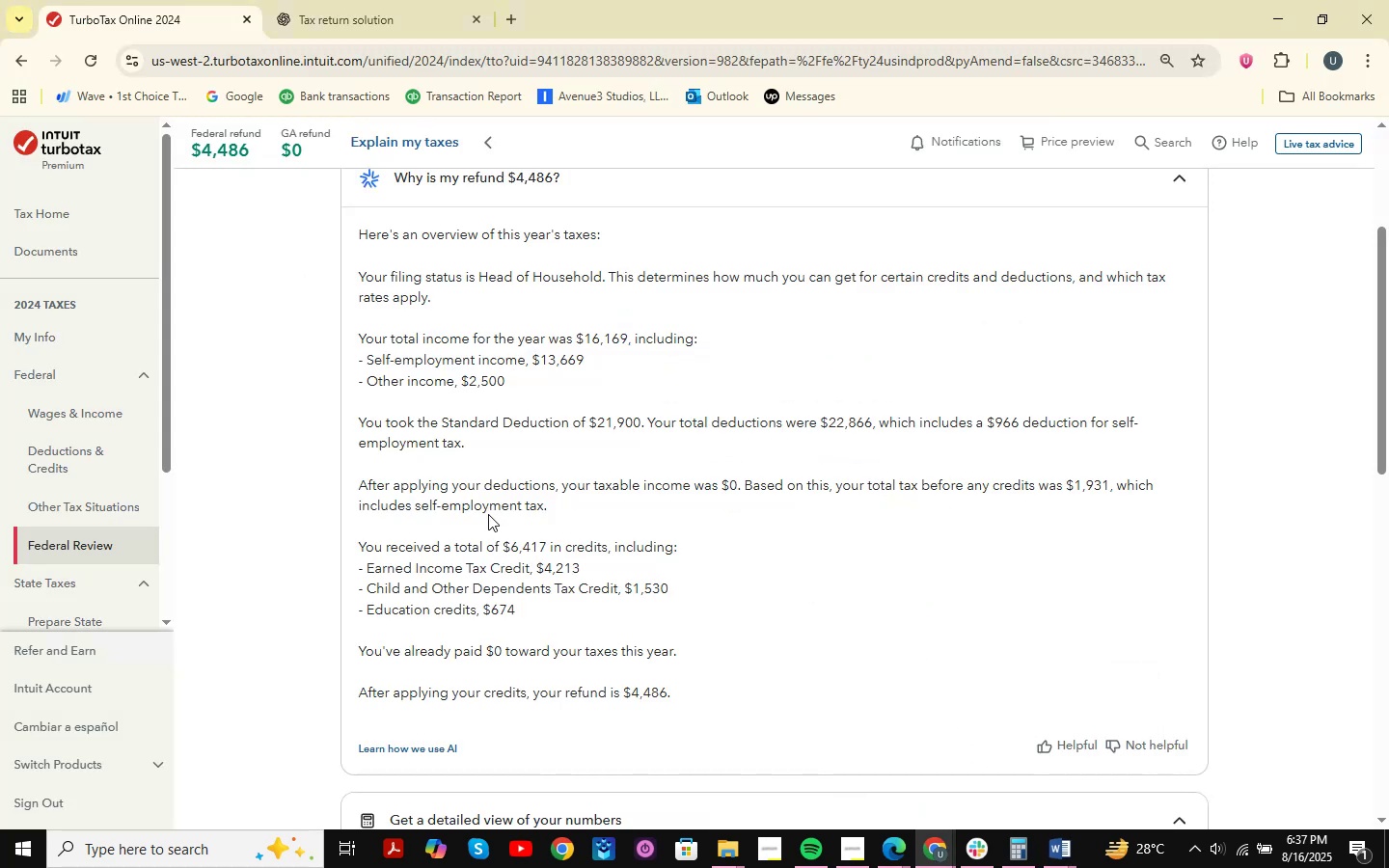 
scroll: coordinate [488, 514], scroll_direction: down, amount: 1.0
 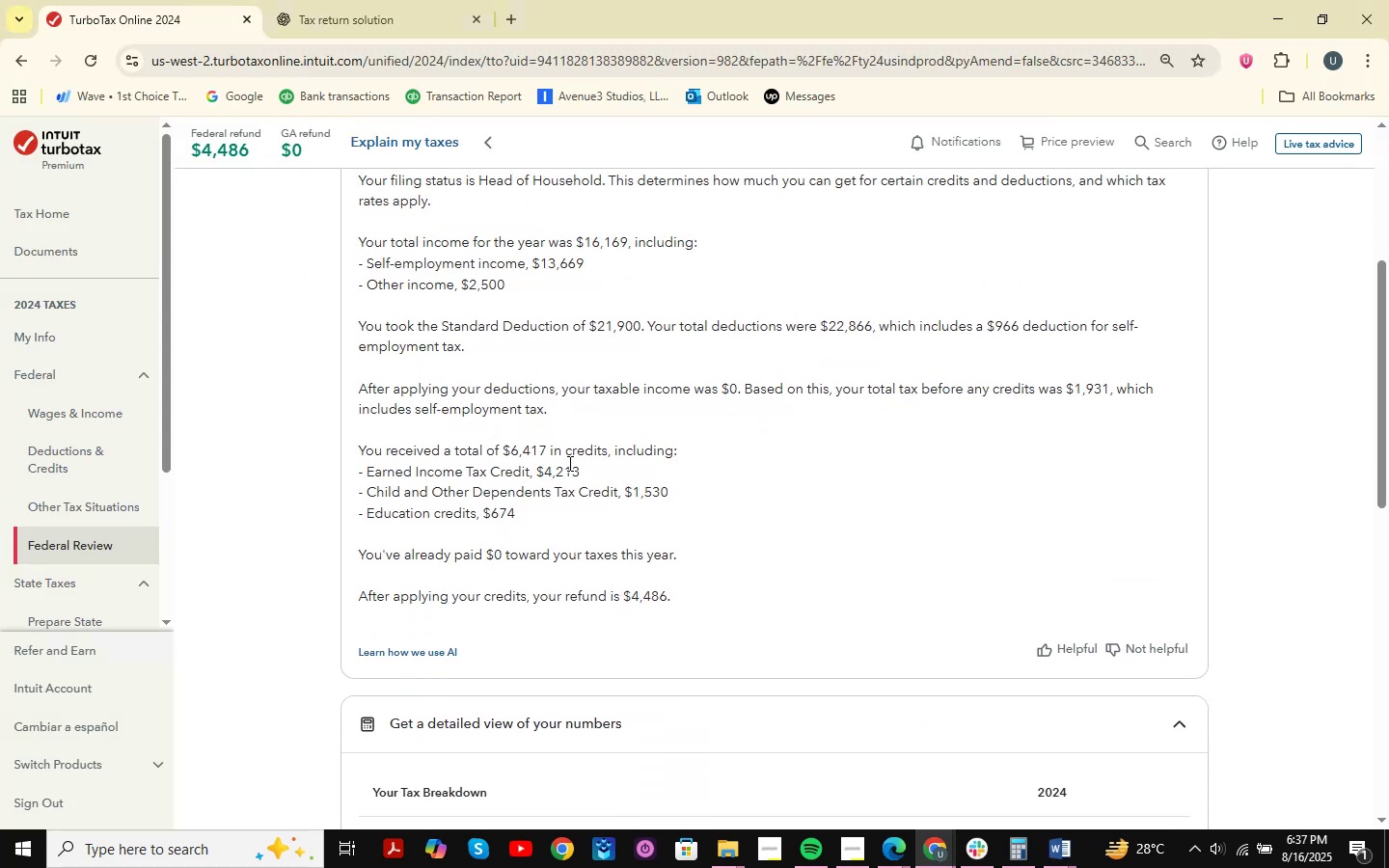 
left_click_drag(start_coordinate=[547, 475], to_coordinate=[603, 472])
 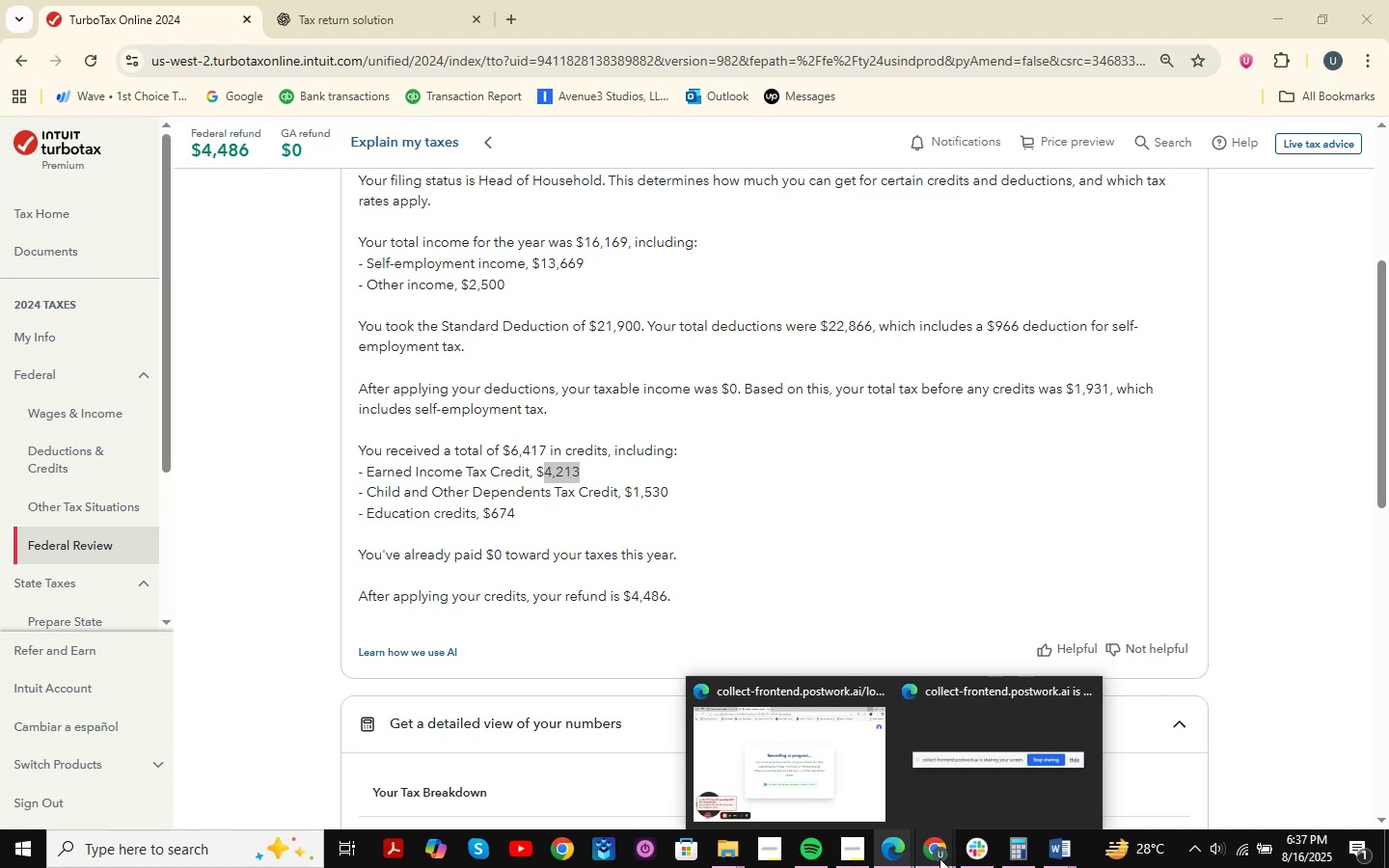 
wait(51.11)
 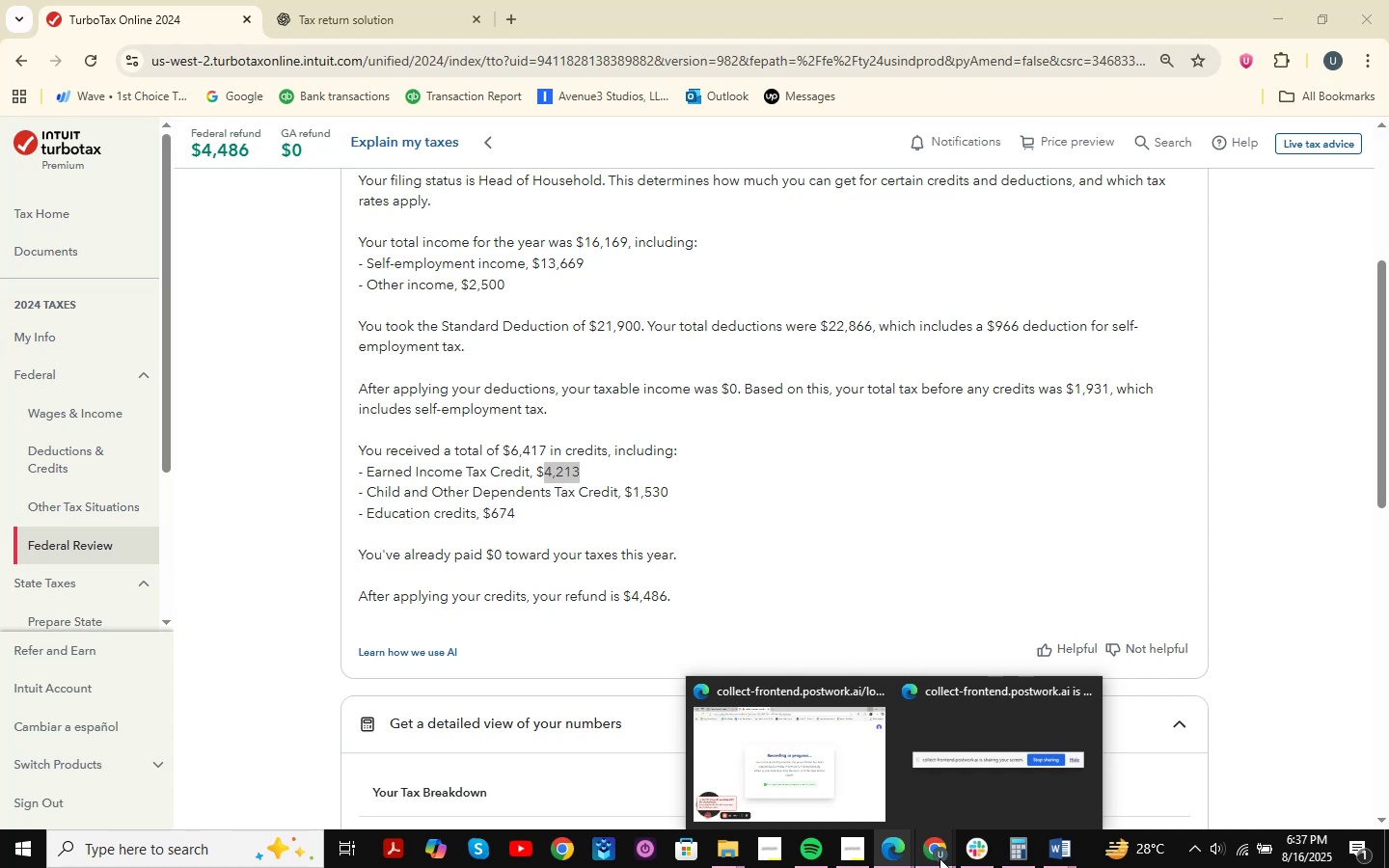 
left_click([1056, 864])
 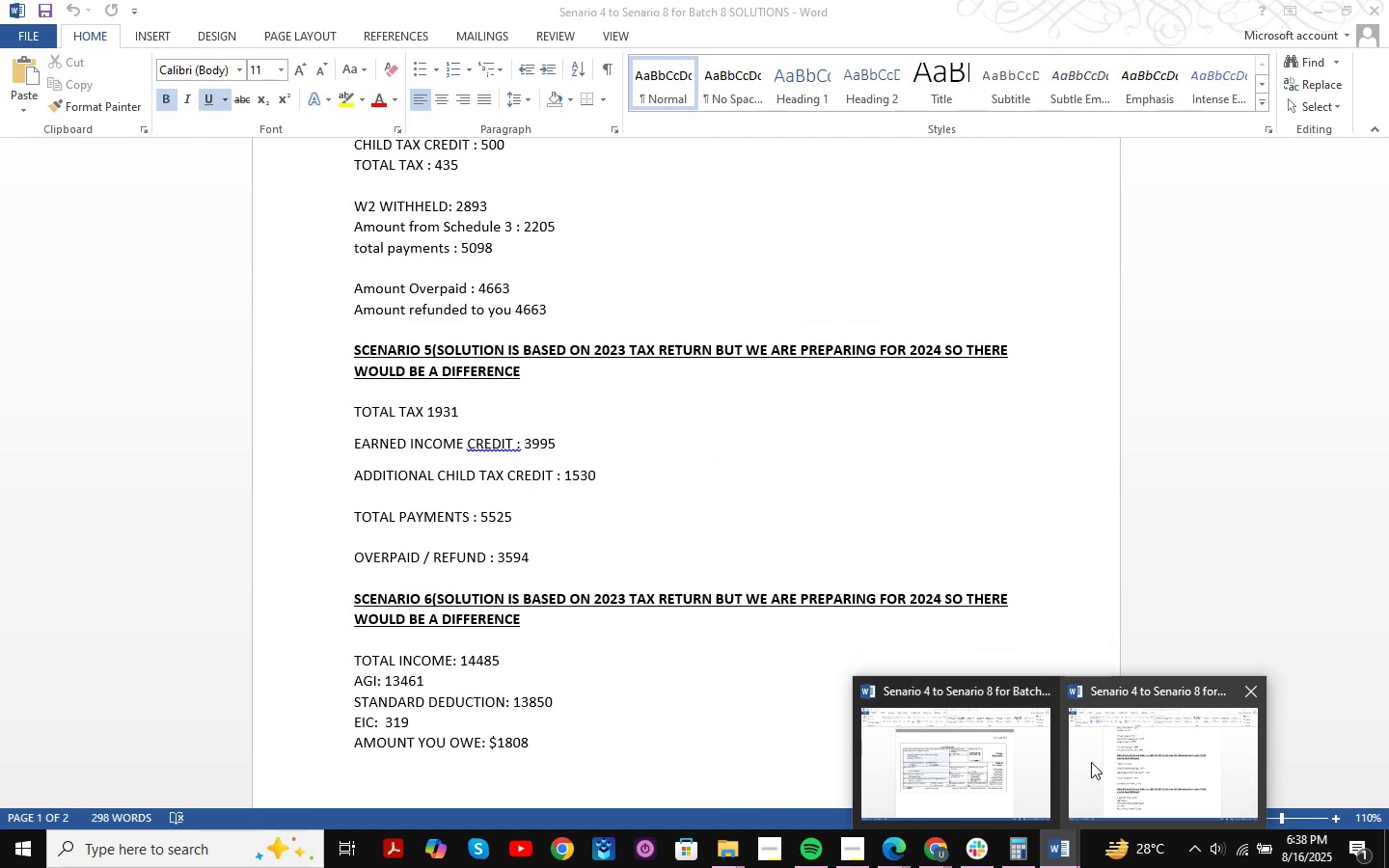 
wait(8.2)
 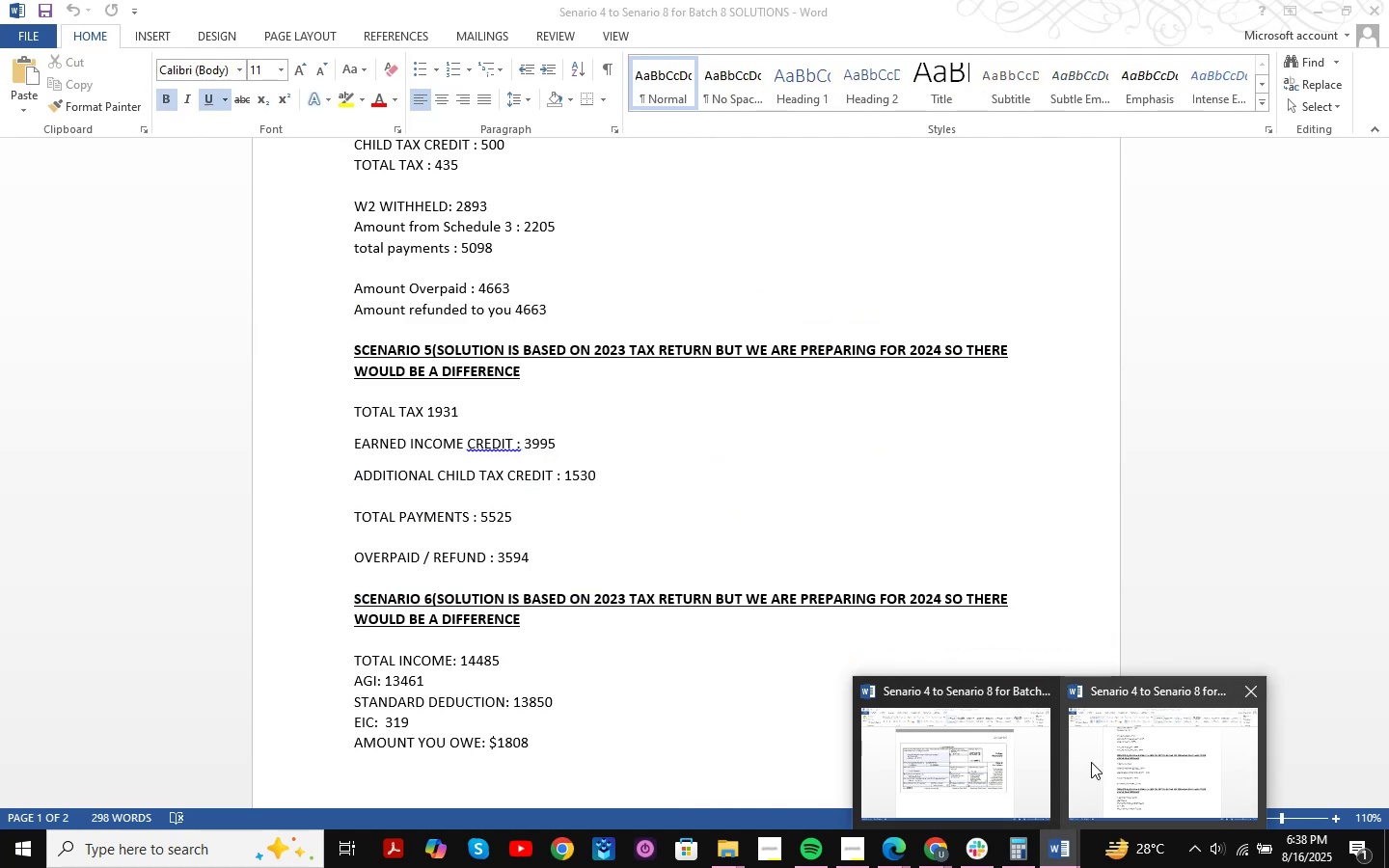 
left_click([1089, 764])
 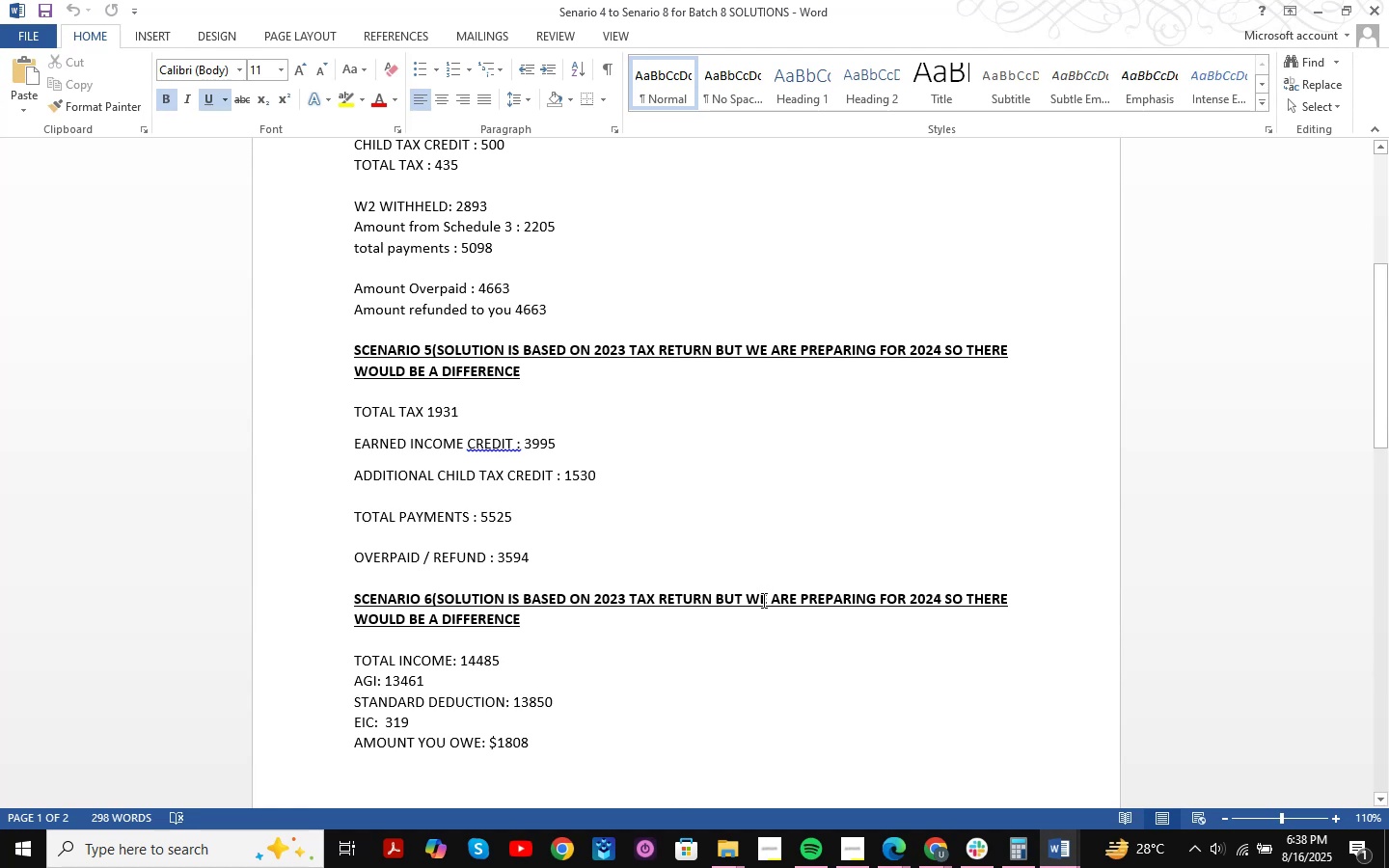 
wait(25.13)
 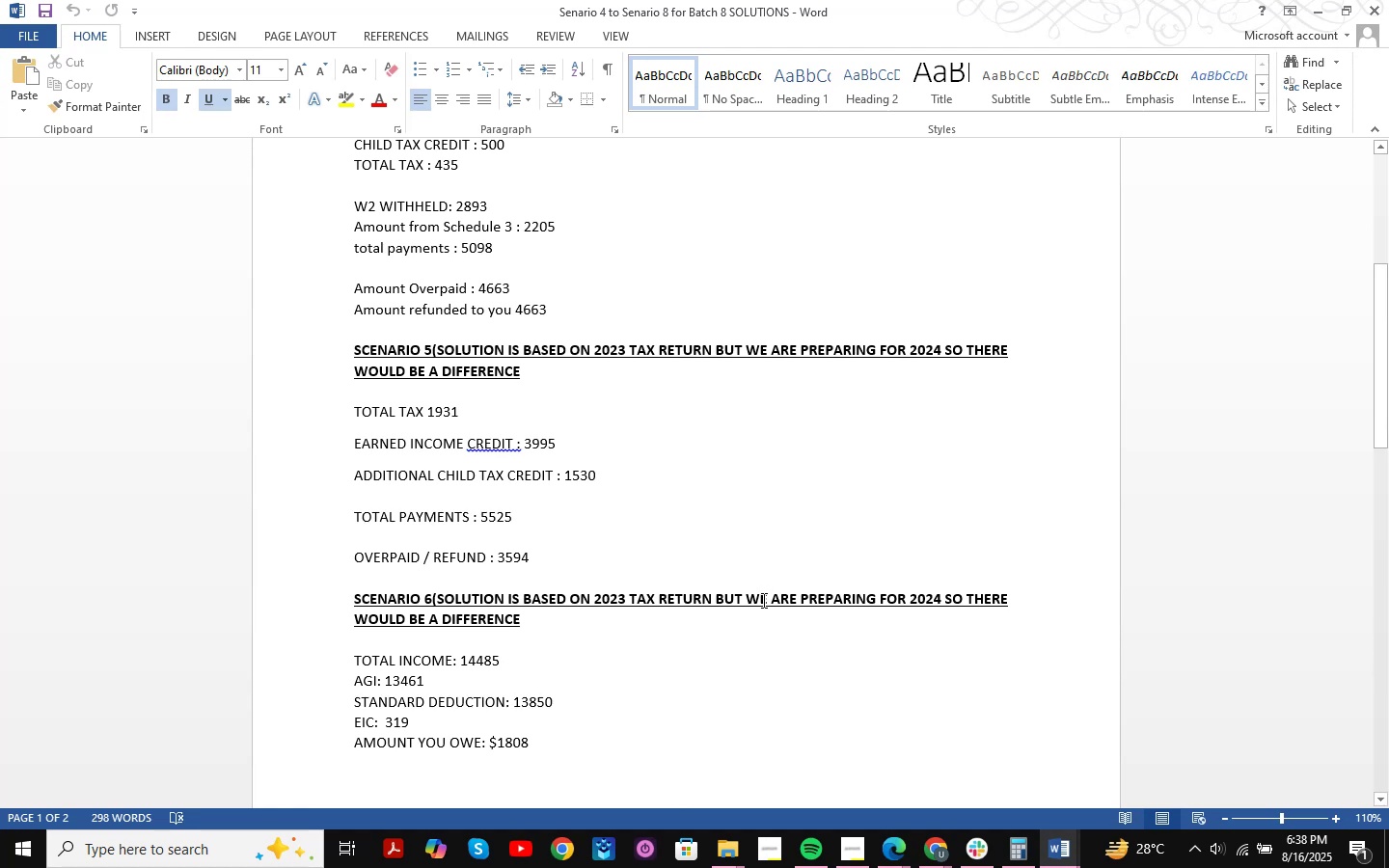 
scroll: coordinate [613, 458], scroll_direction: none, amount: 0.0
 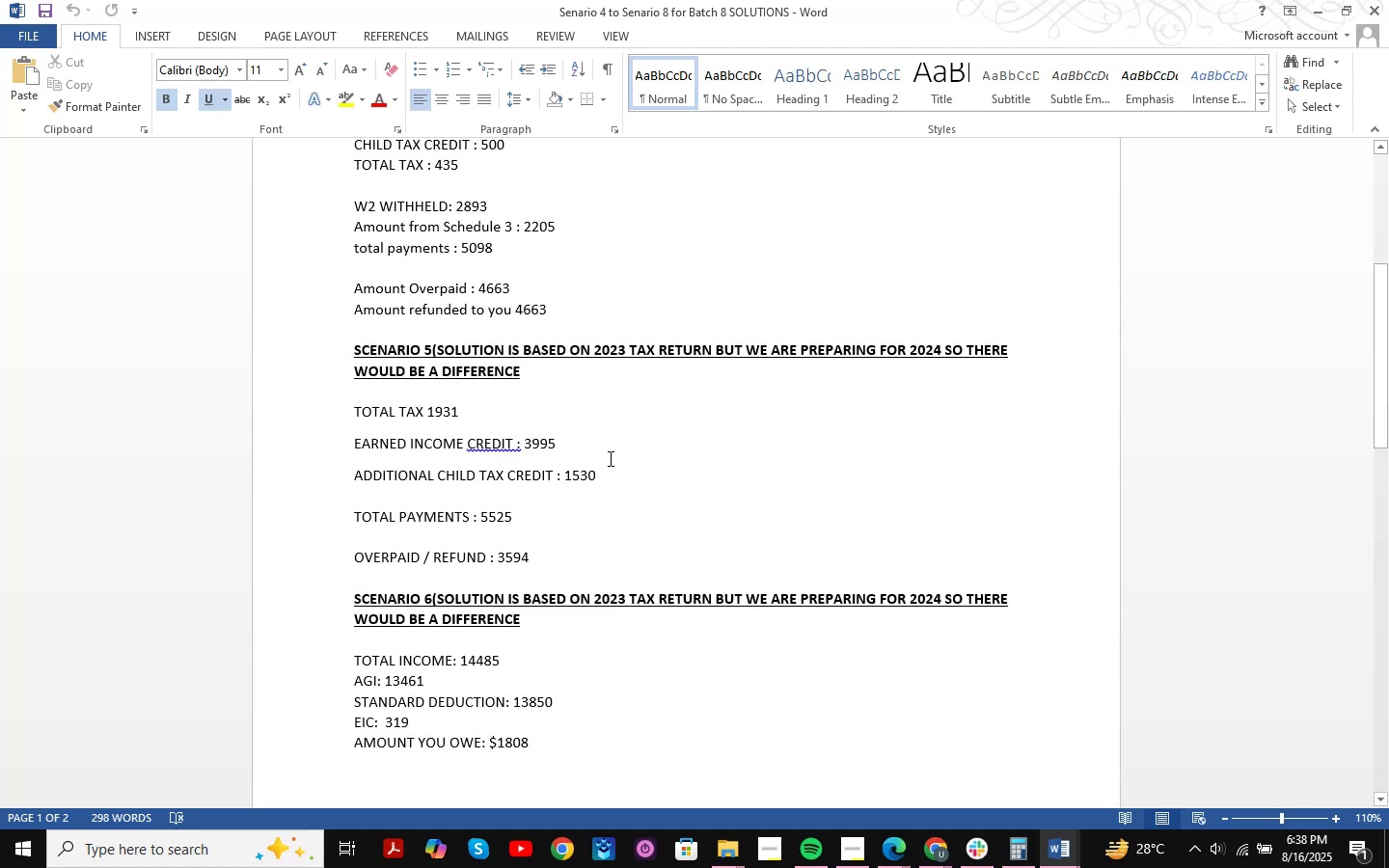 
scroll: coordinate [609, 458], scroll_direction: down, amount: 1.0
 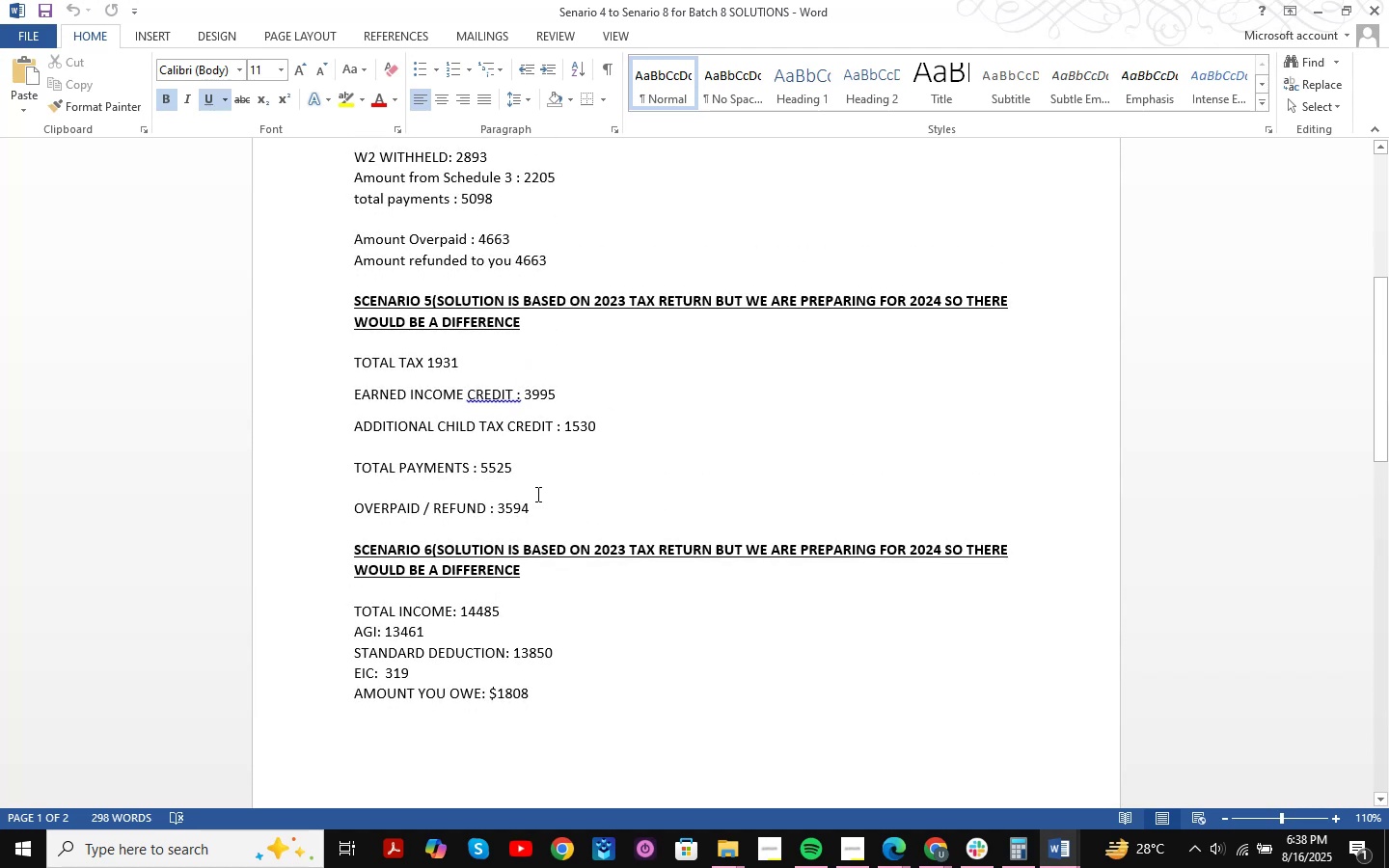 
left_click_drag(start_coordinate=[614, 515], to_coordinate=[376, 504])
 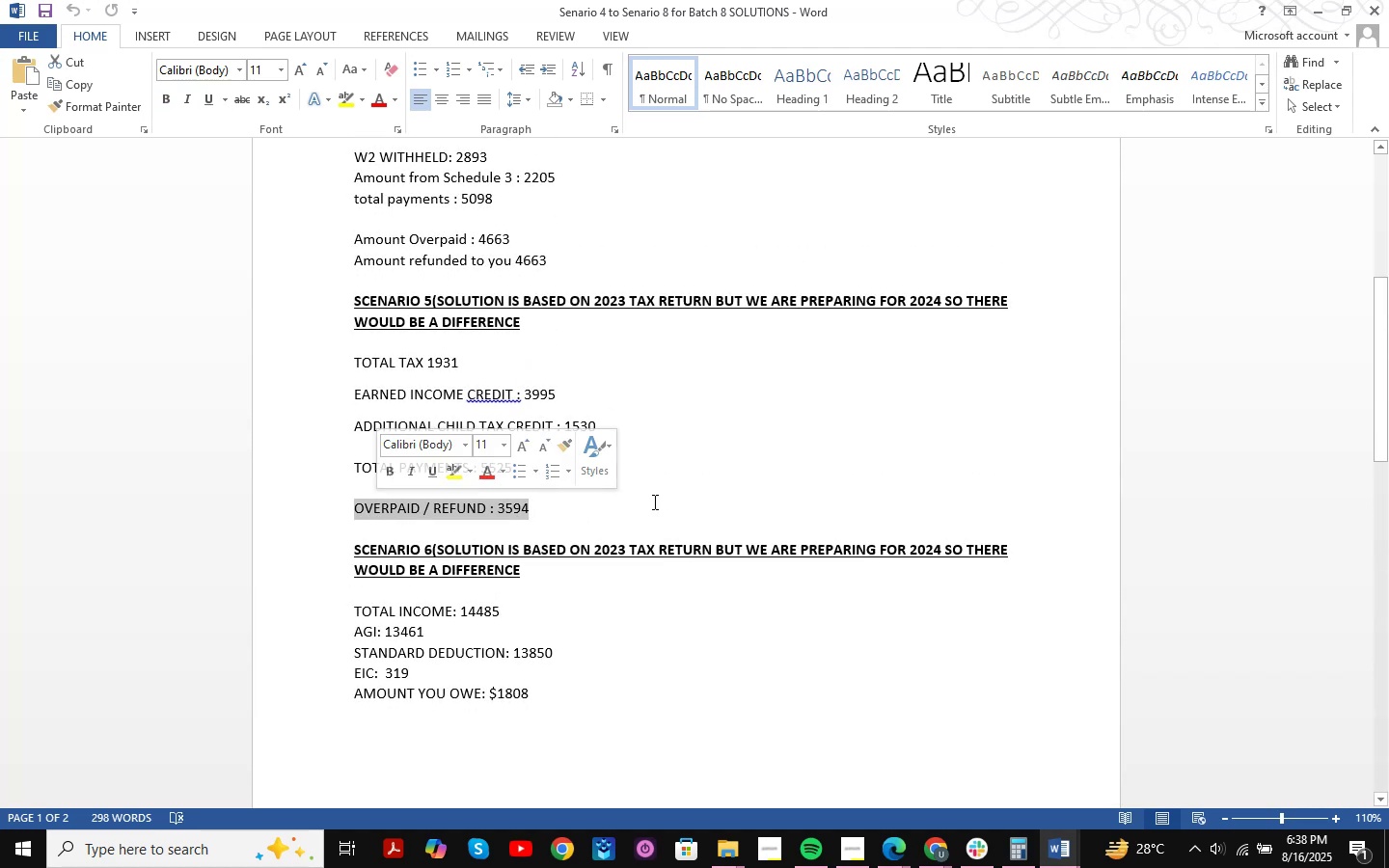 
left_click([755, 482])
 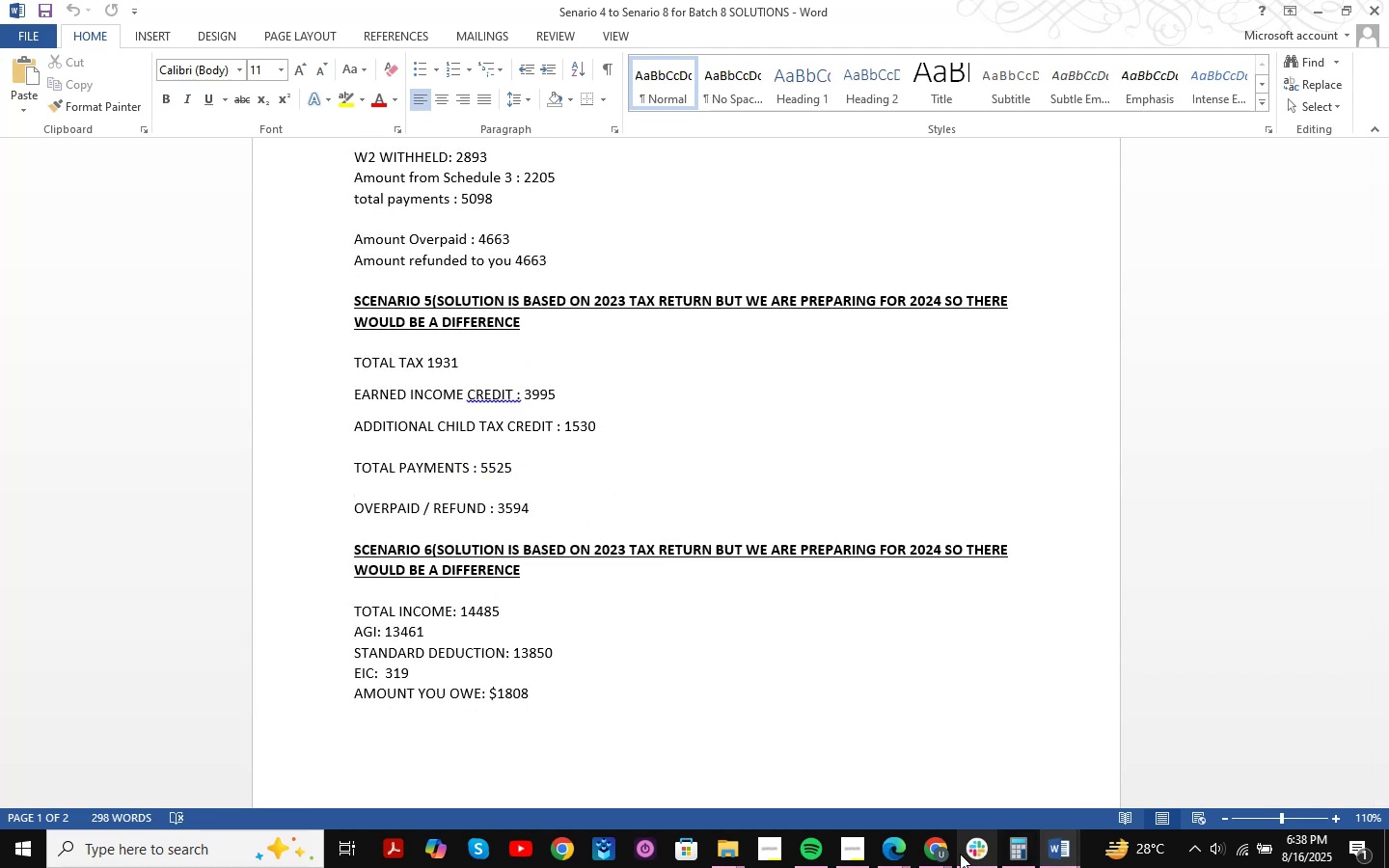 
left_click([945, 854])
 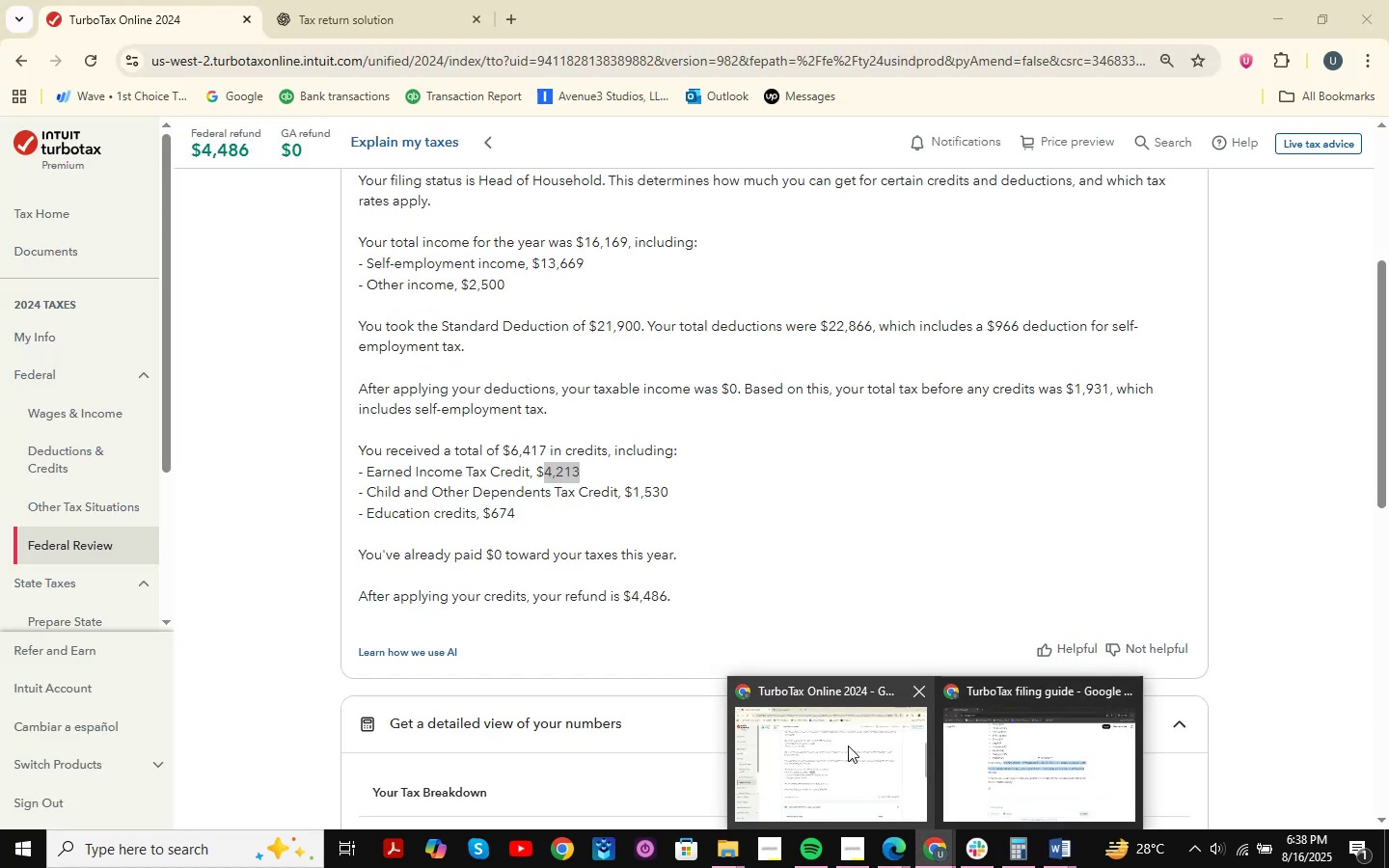 
left_click([848, 746])
 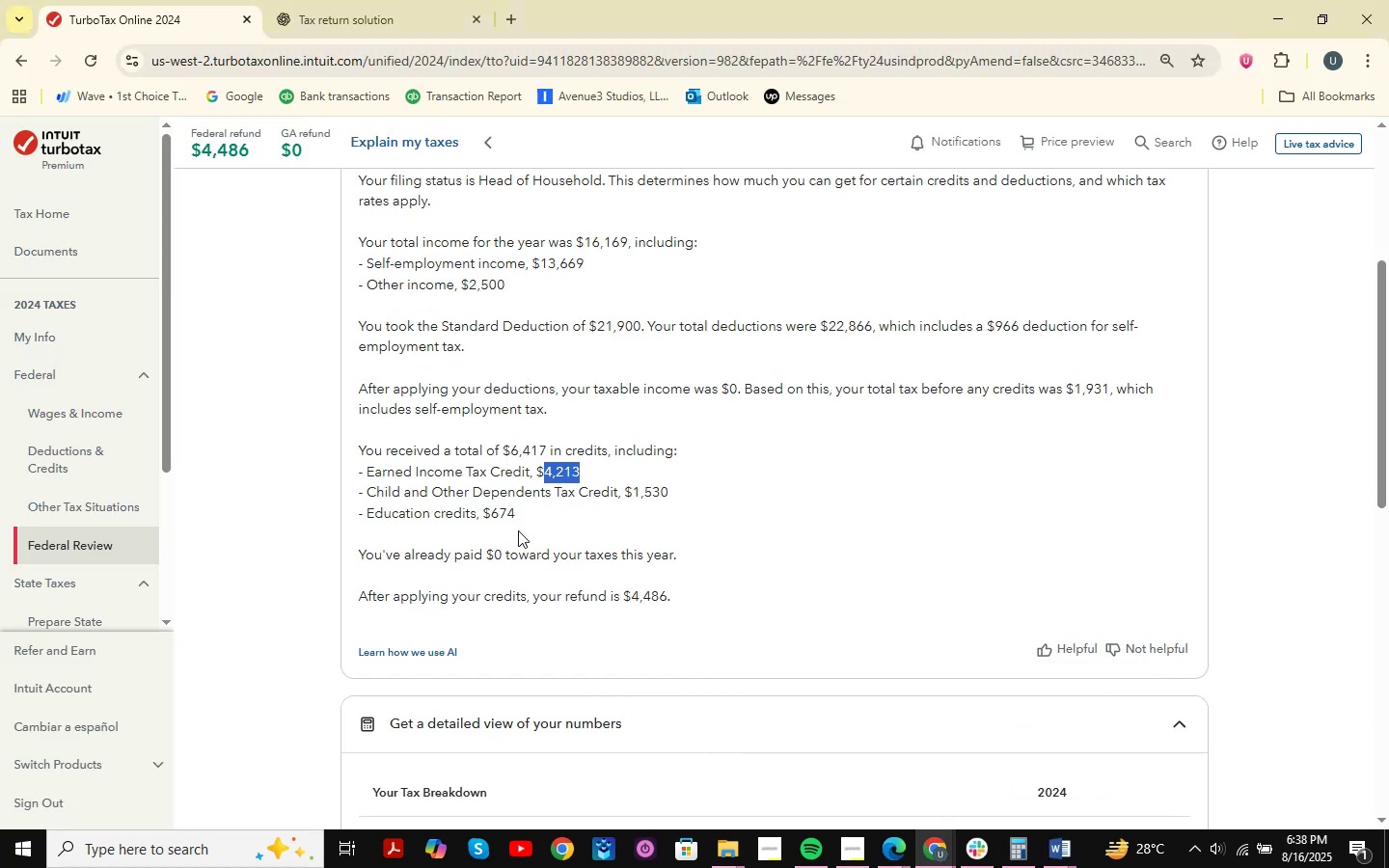 
left_click_drag(start_coordinate=[530, 511], to_coordinate=[484, 509])
 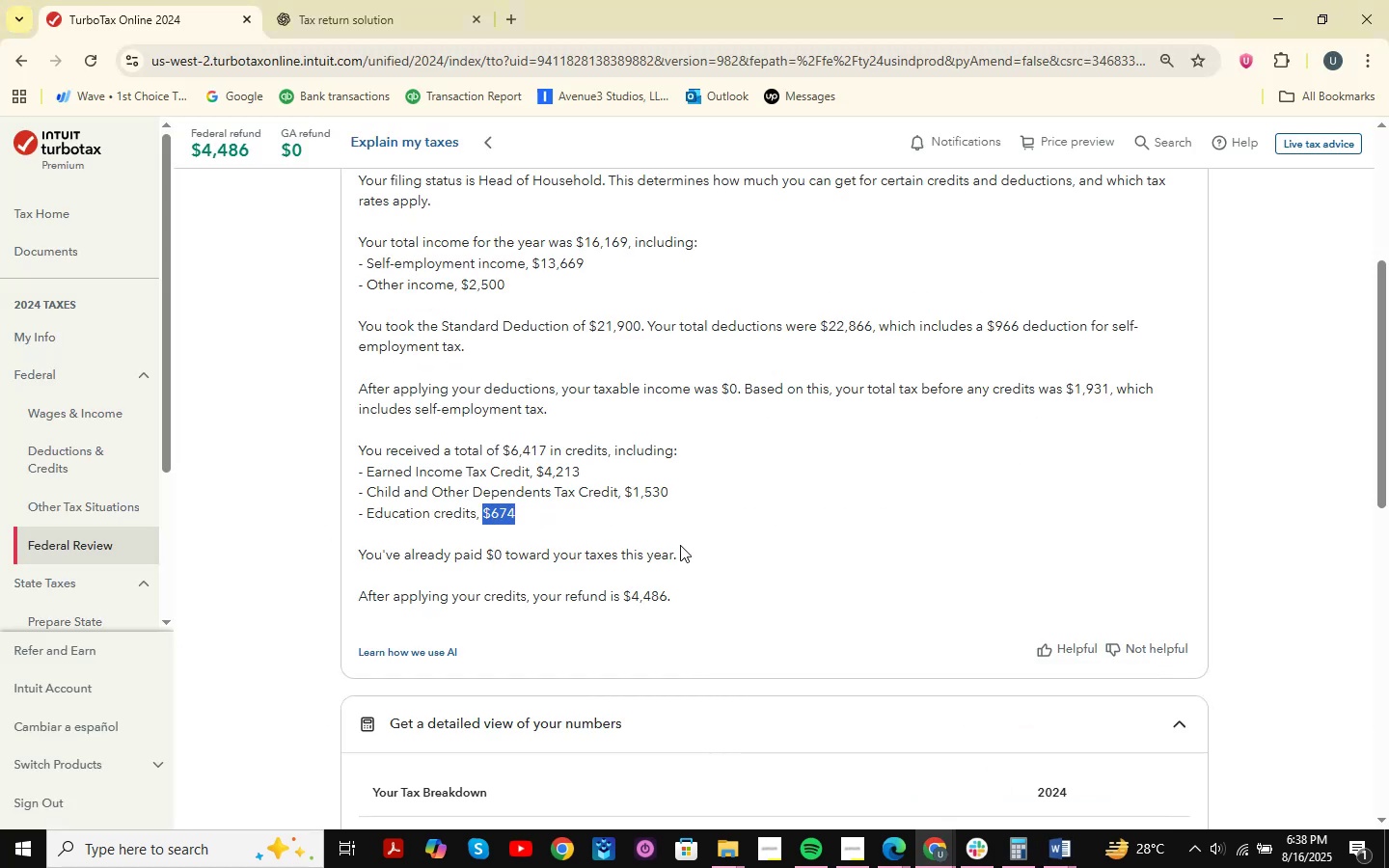 
left_click([683, 545])
 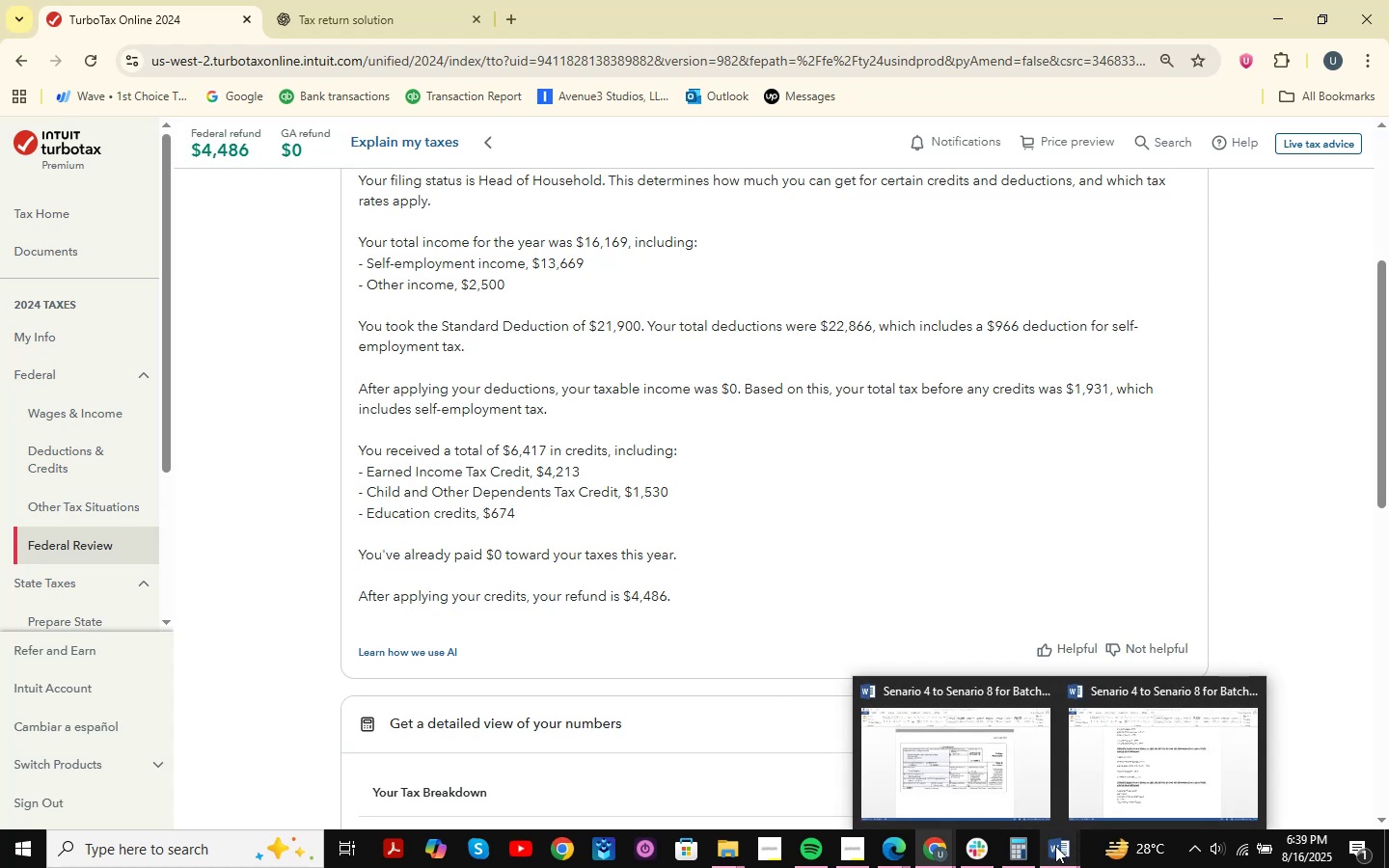 
wait(15.82)
 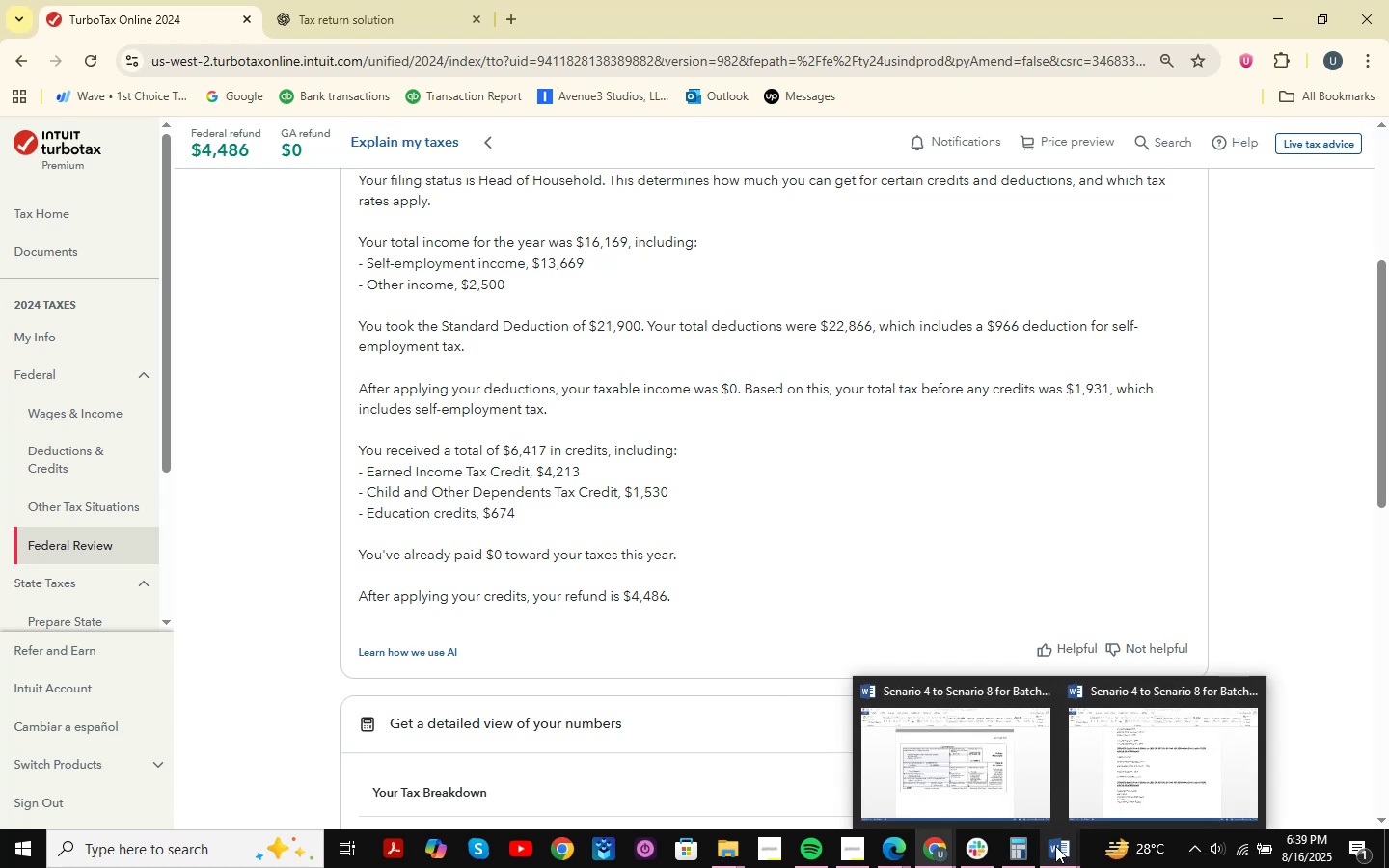 
left_click([1055, 846])
 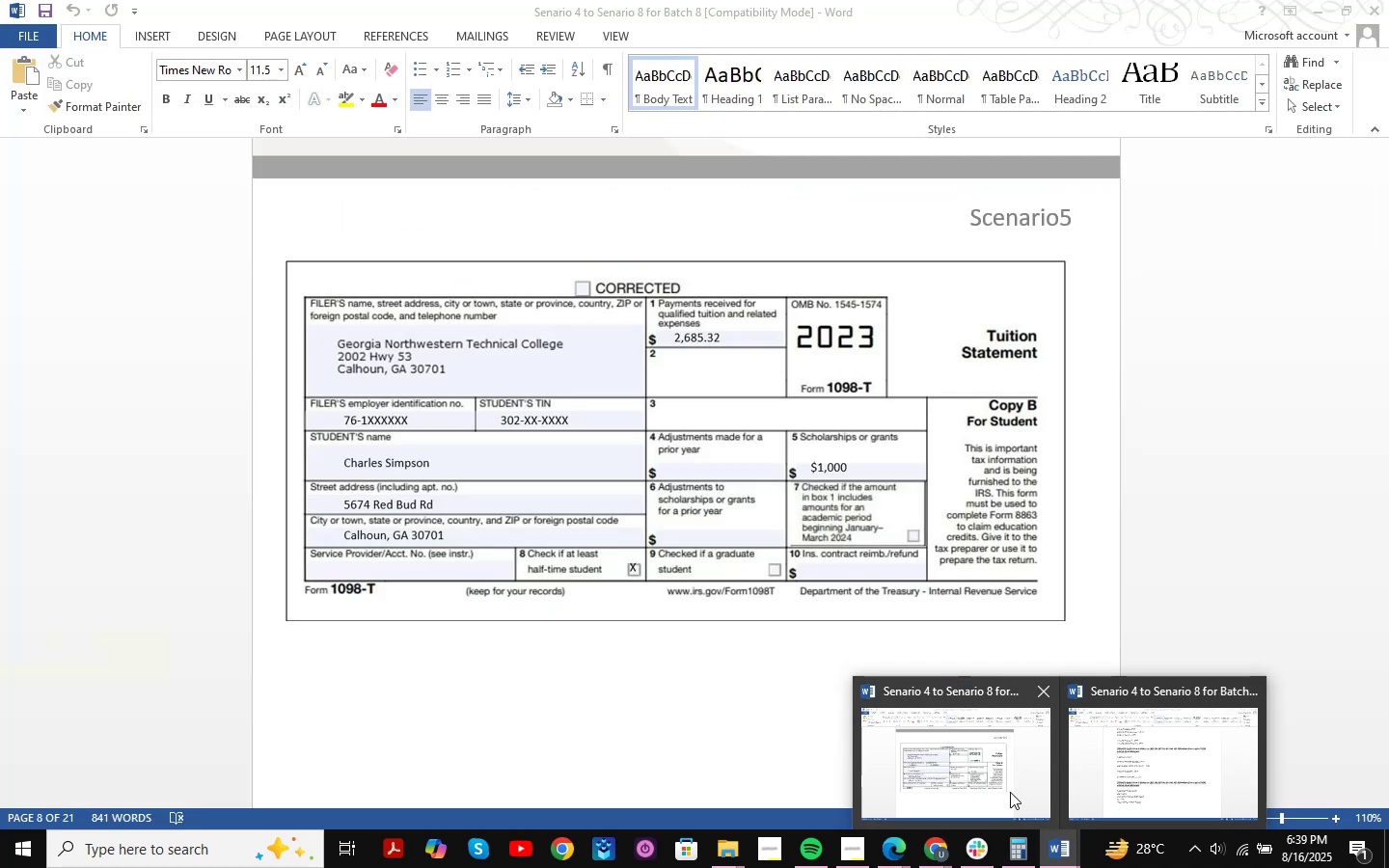 
left_click([1010, 792])
 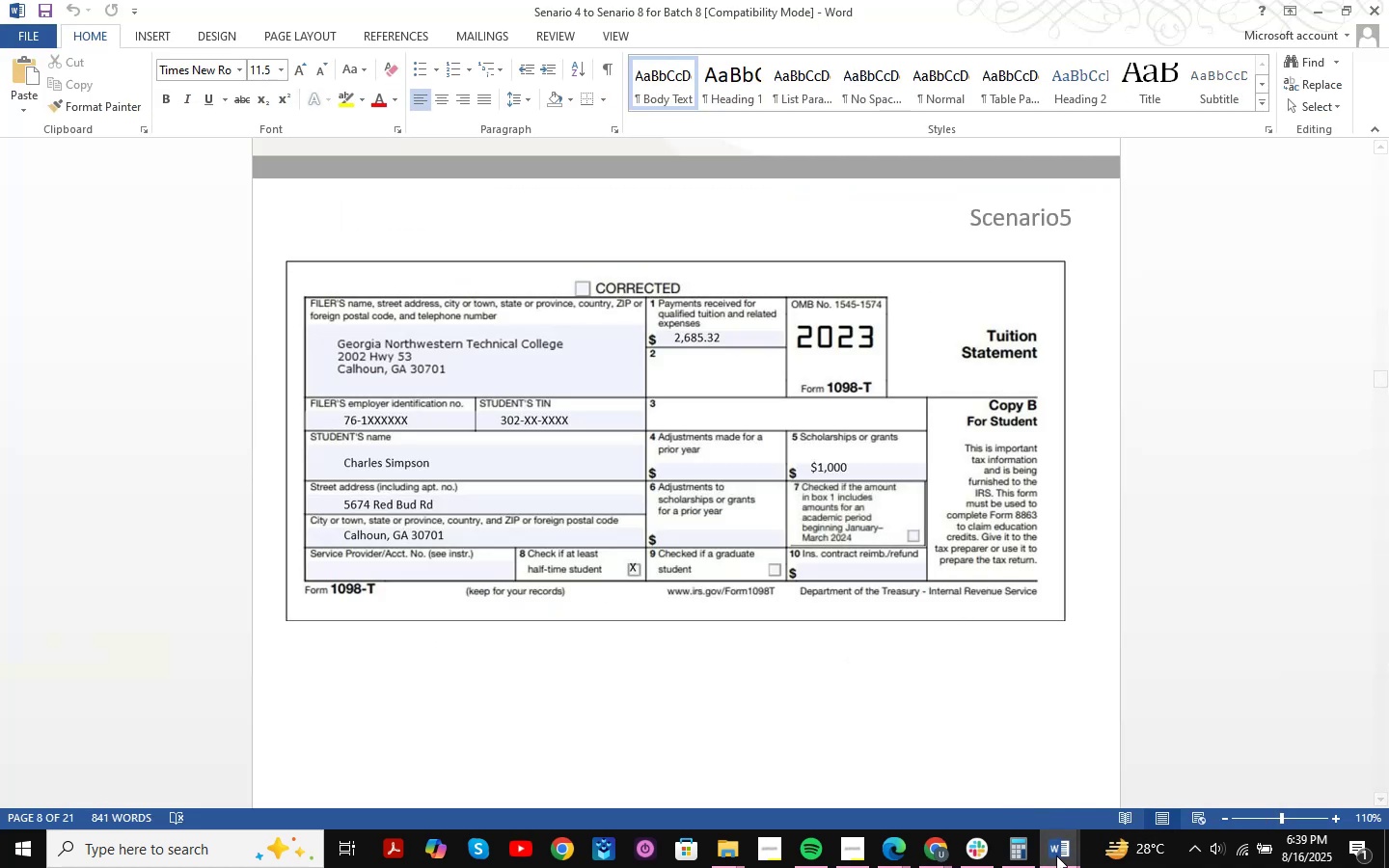 
left_click([935, 844])
 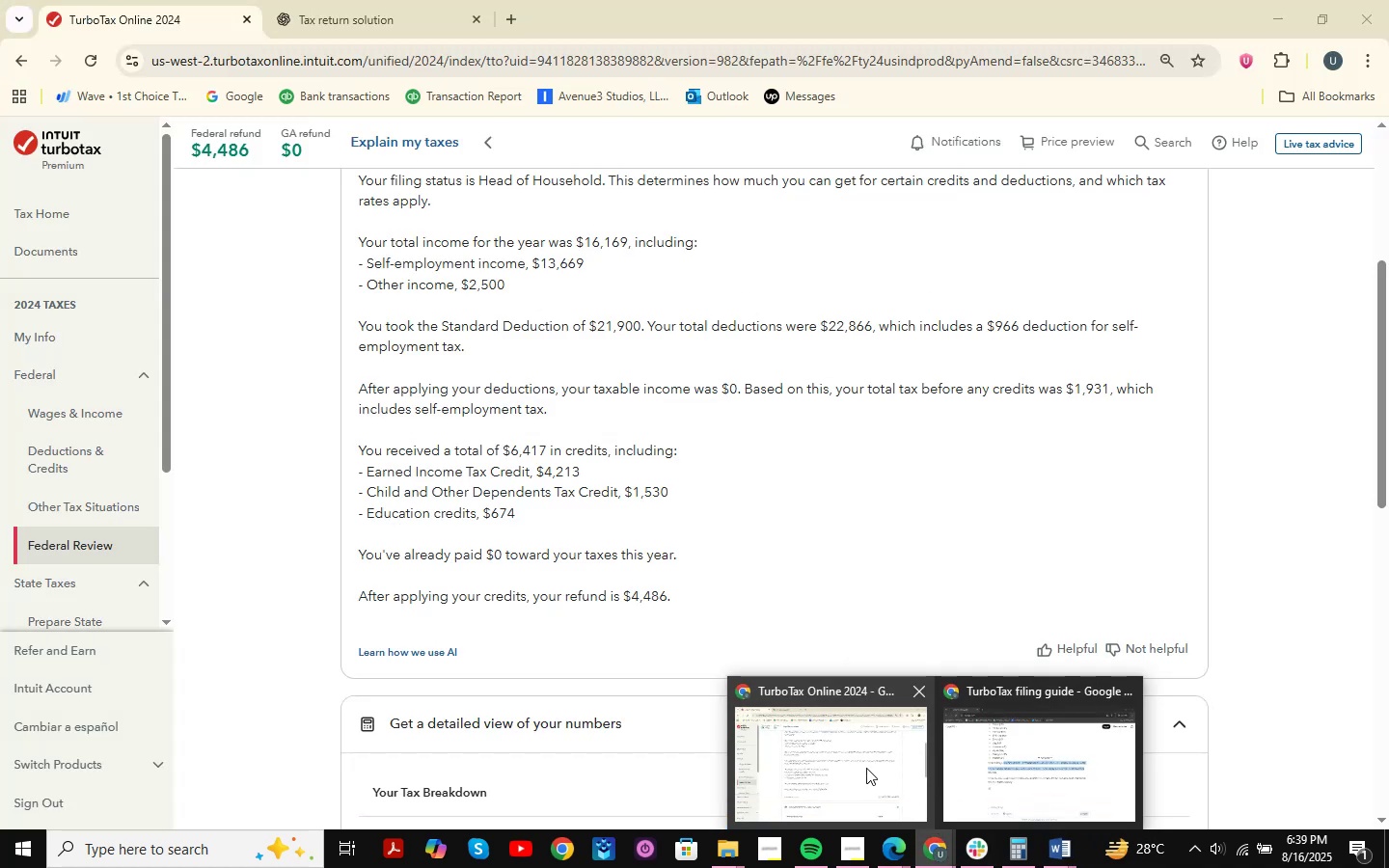 
left_click([866, 768])
 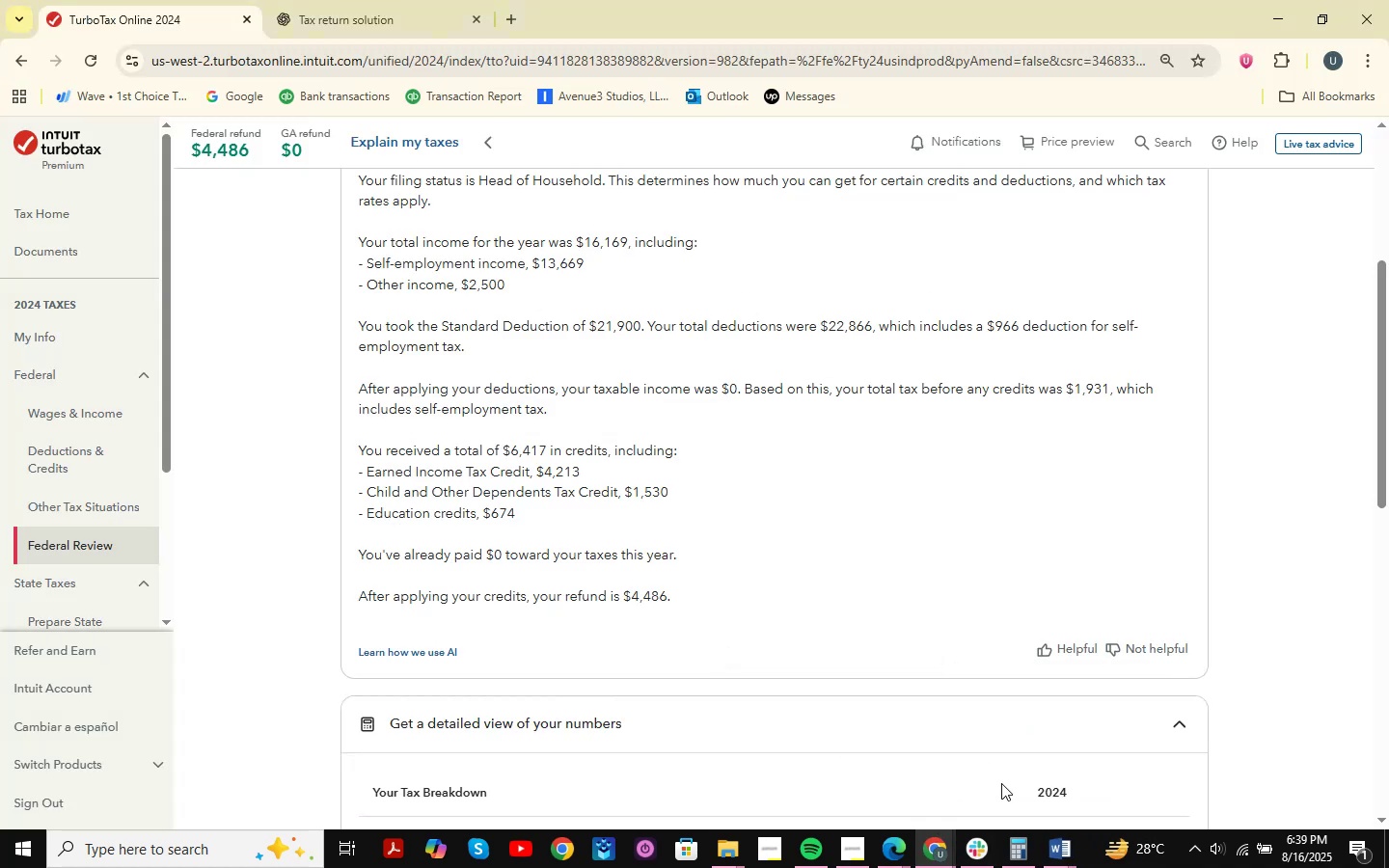 
left_click([1059, 845])
 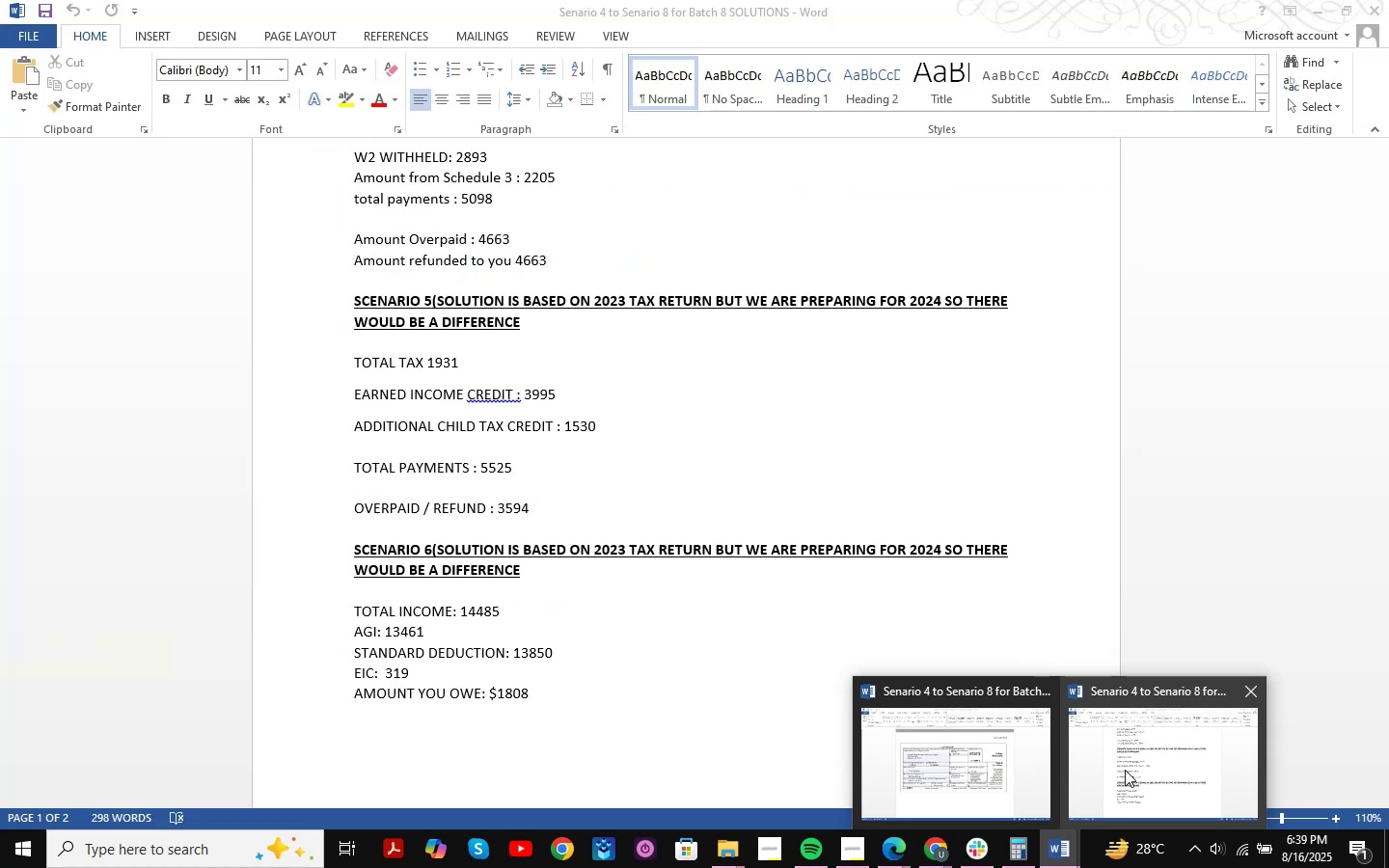 
left_click([1125, 770])
 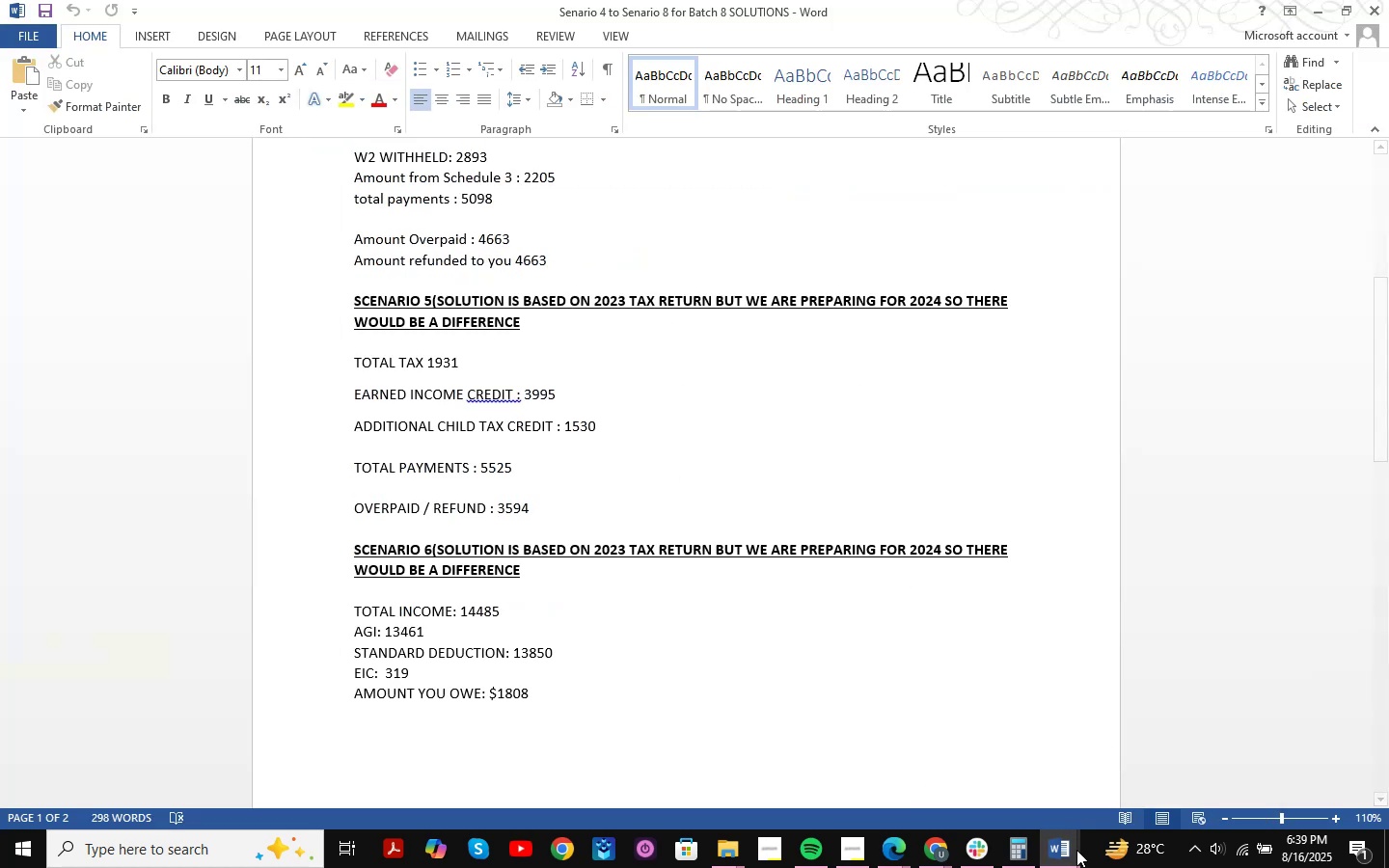 
double_click([984, 784])
 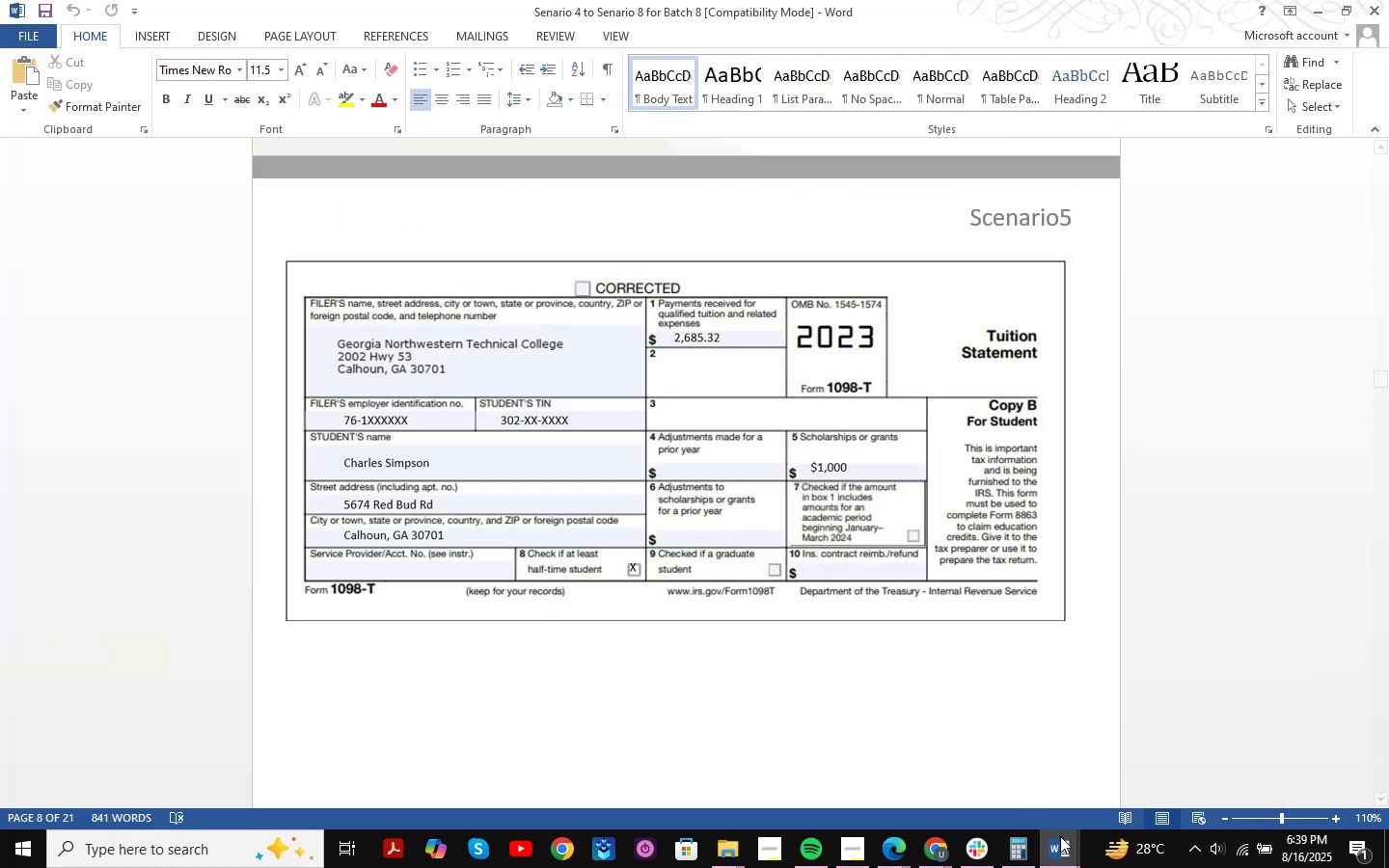 
scroll: coordinate [950, 643], scroll_direction: up, amount: 2.0
 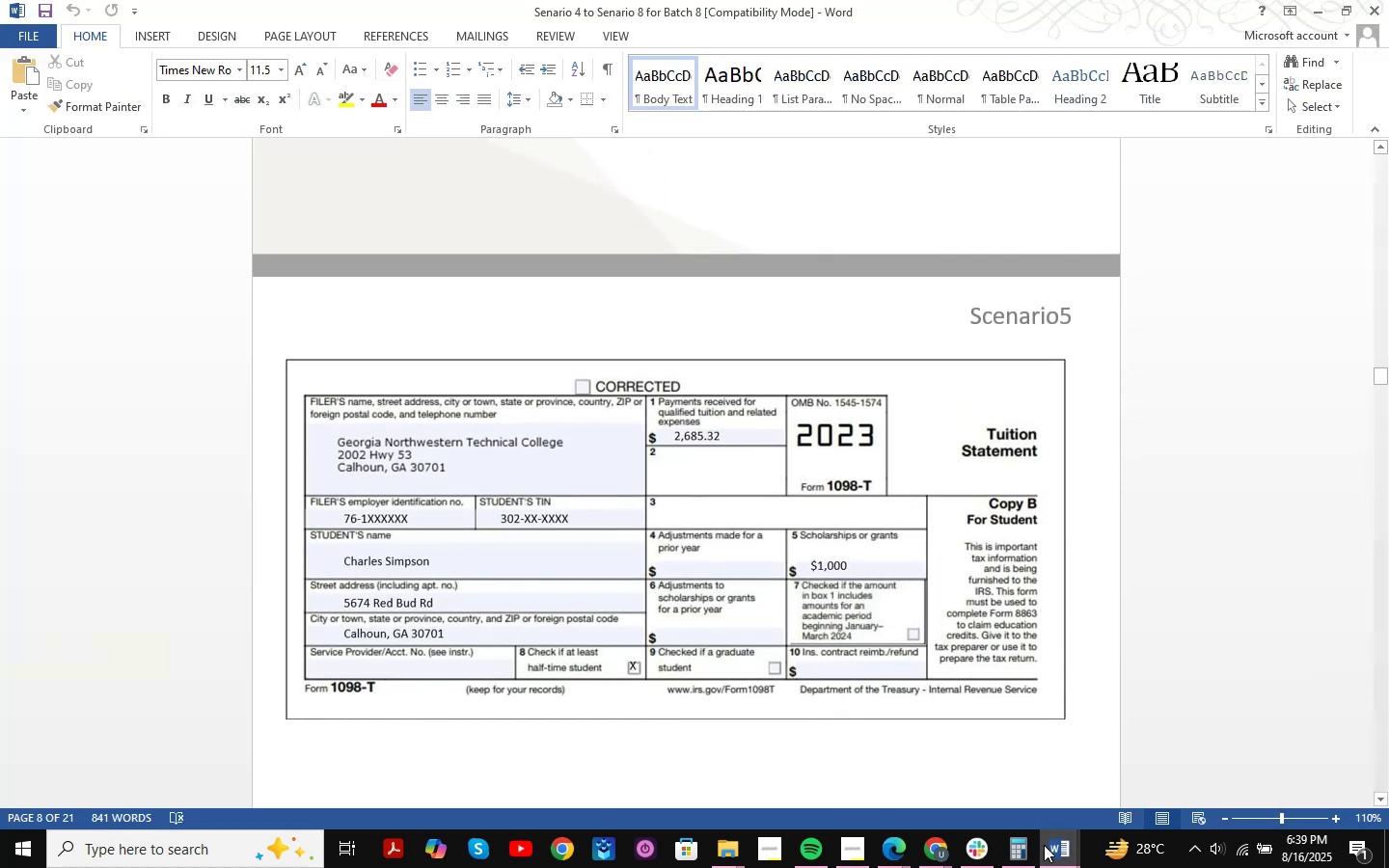 
left_click_drag(start_coordinate=[1072, 863], to_coordinate=[1076, 858])
 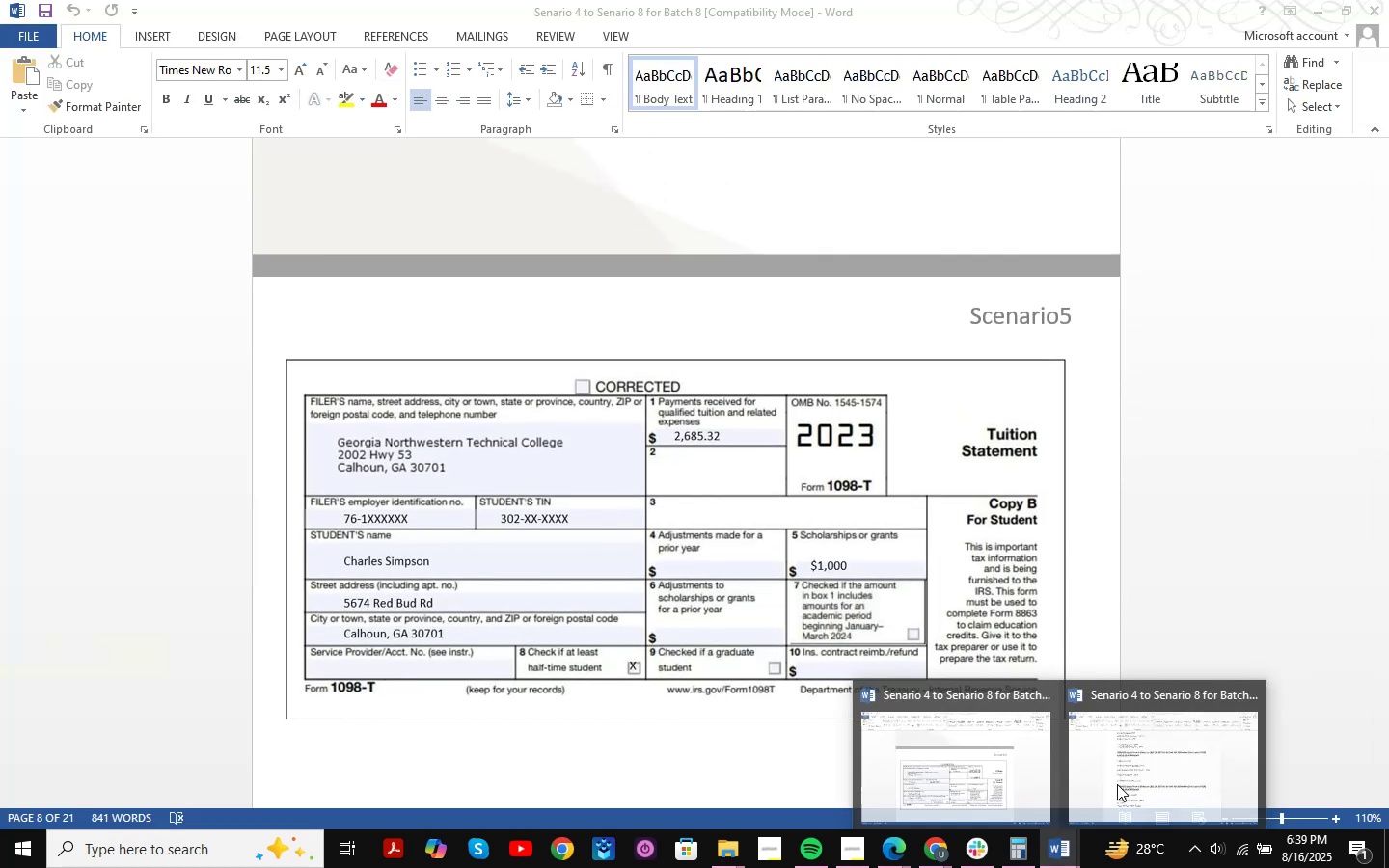 
double_click([1117, 784])
 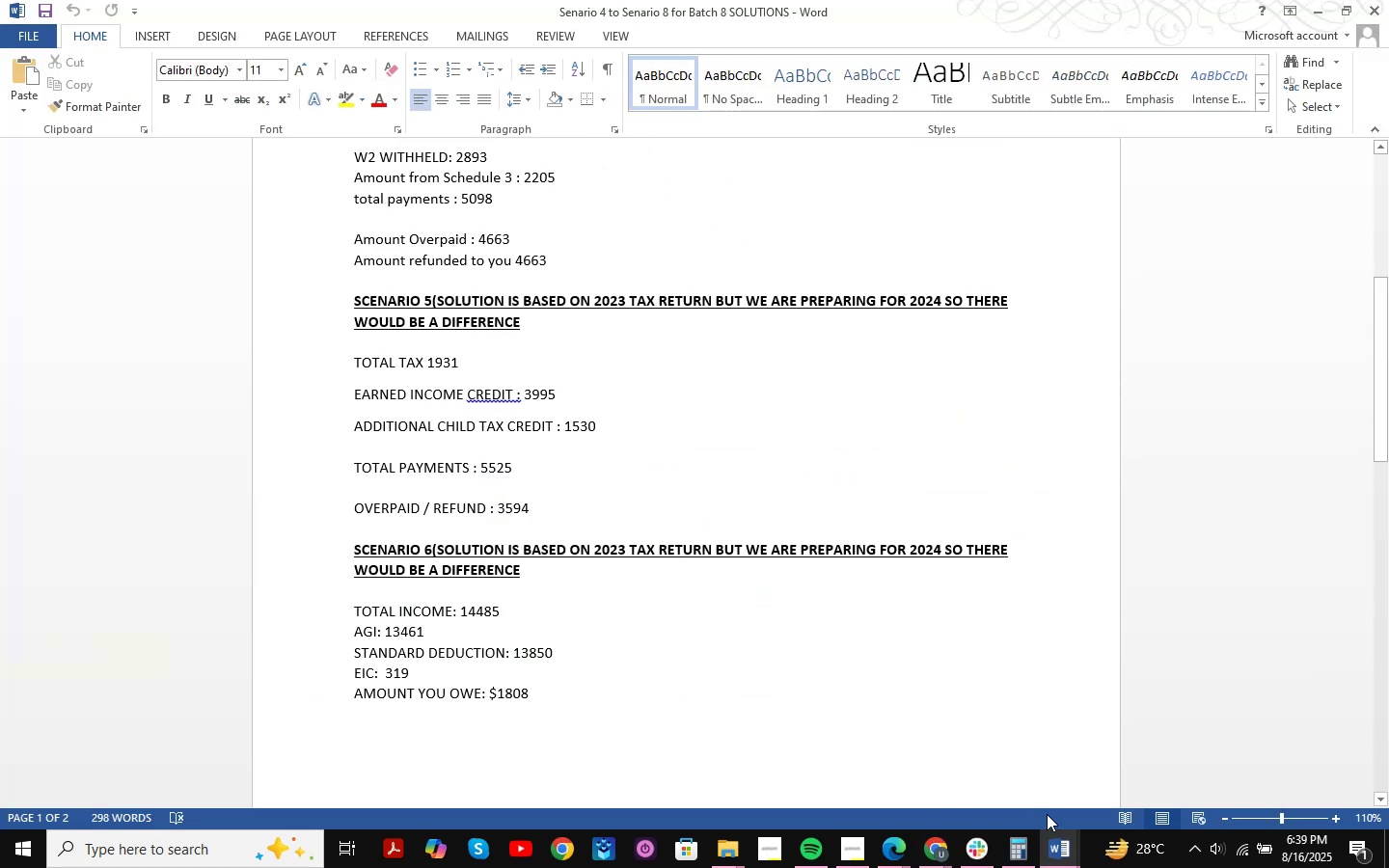 
wait(5.44)
 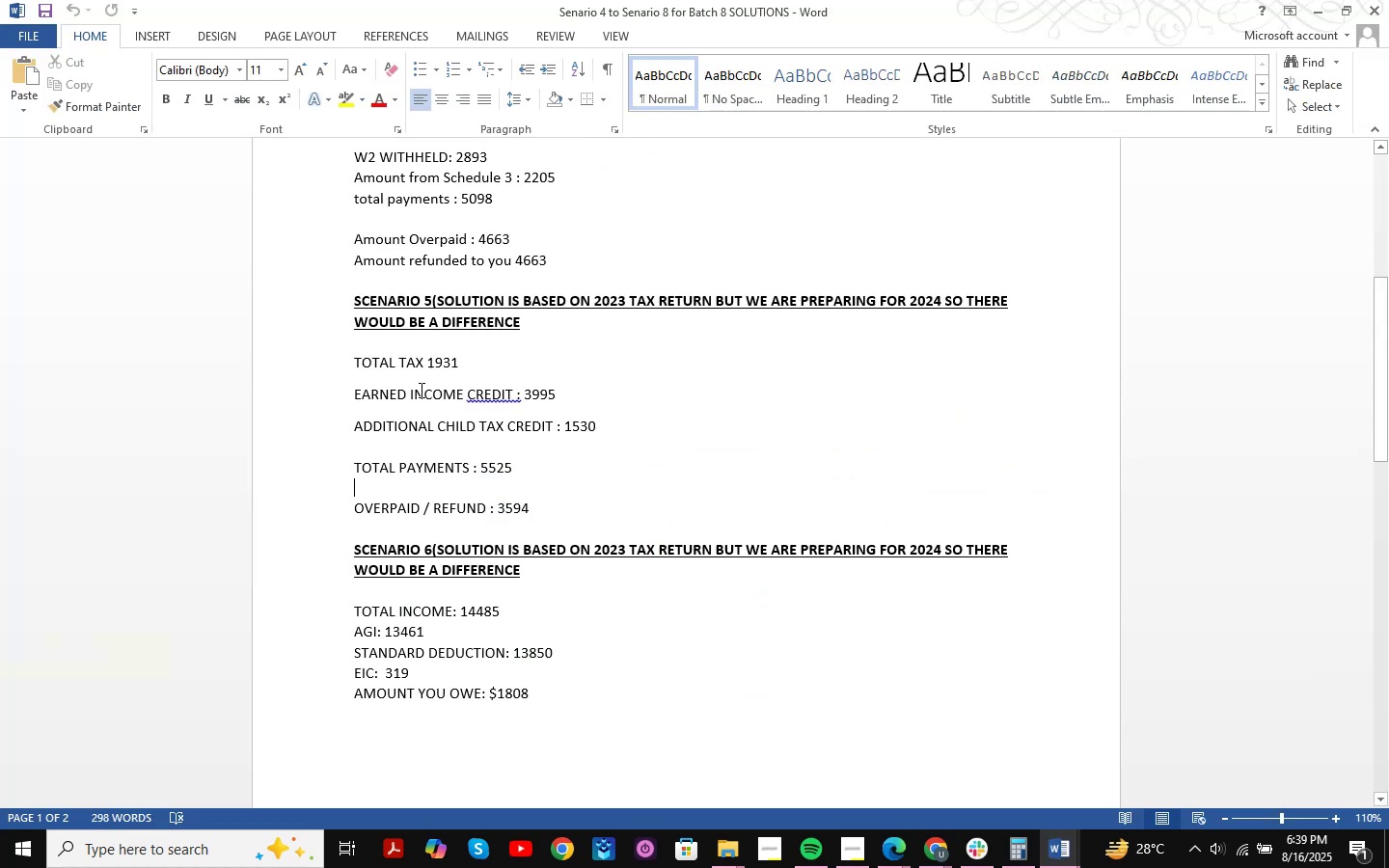 
double_click([858, 757])
 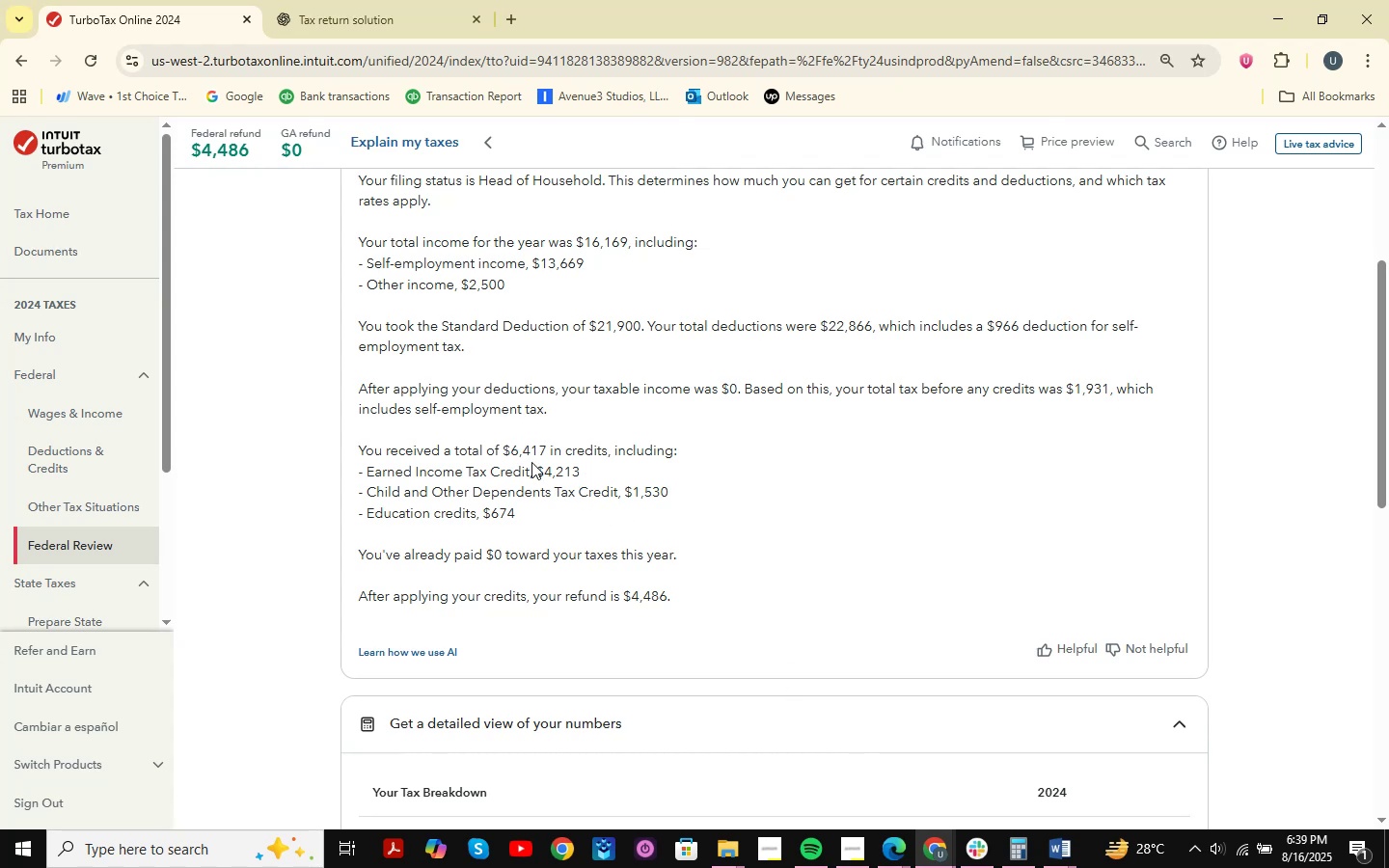 
left_click_drag(start_coordinate=[543, 468], to_coordinate=[571, 475])
 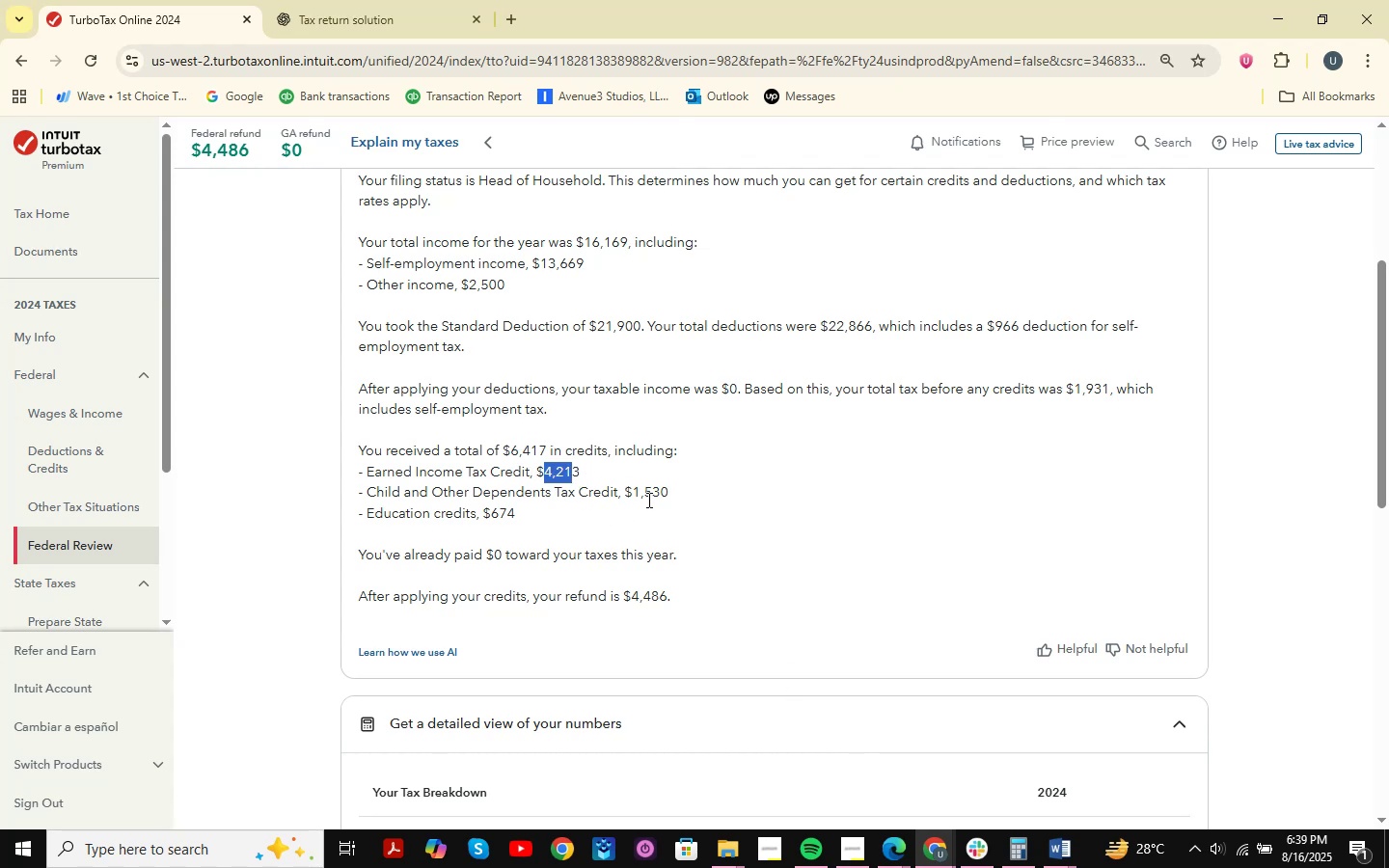 
left_click_drag(start_coordinate=[645, 499], to_coordinate=[687, 500])
 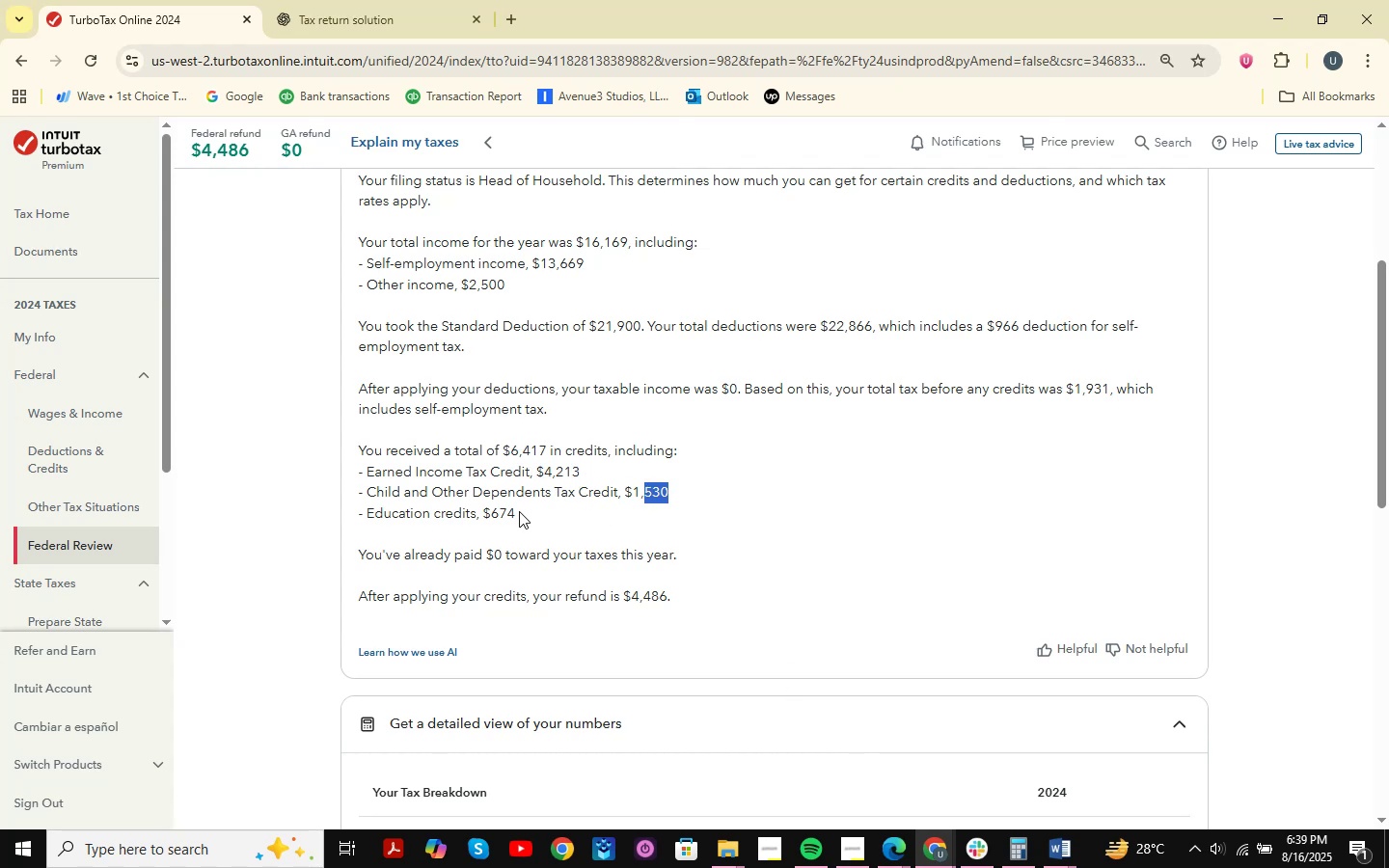 
left_click_drag(start_coordinate=[531, 511], to_coordinate=[495, 512])
 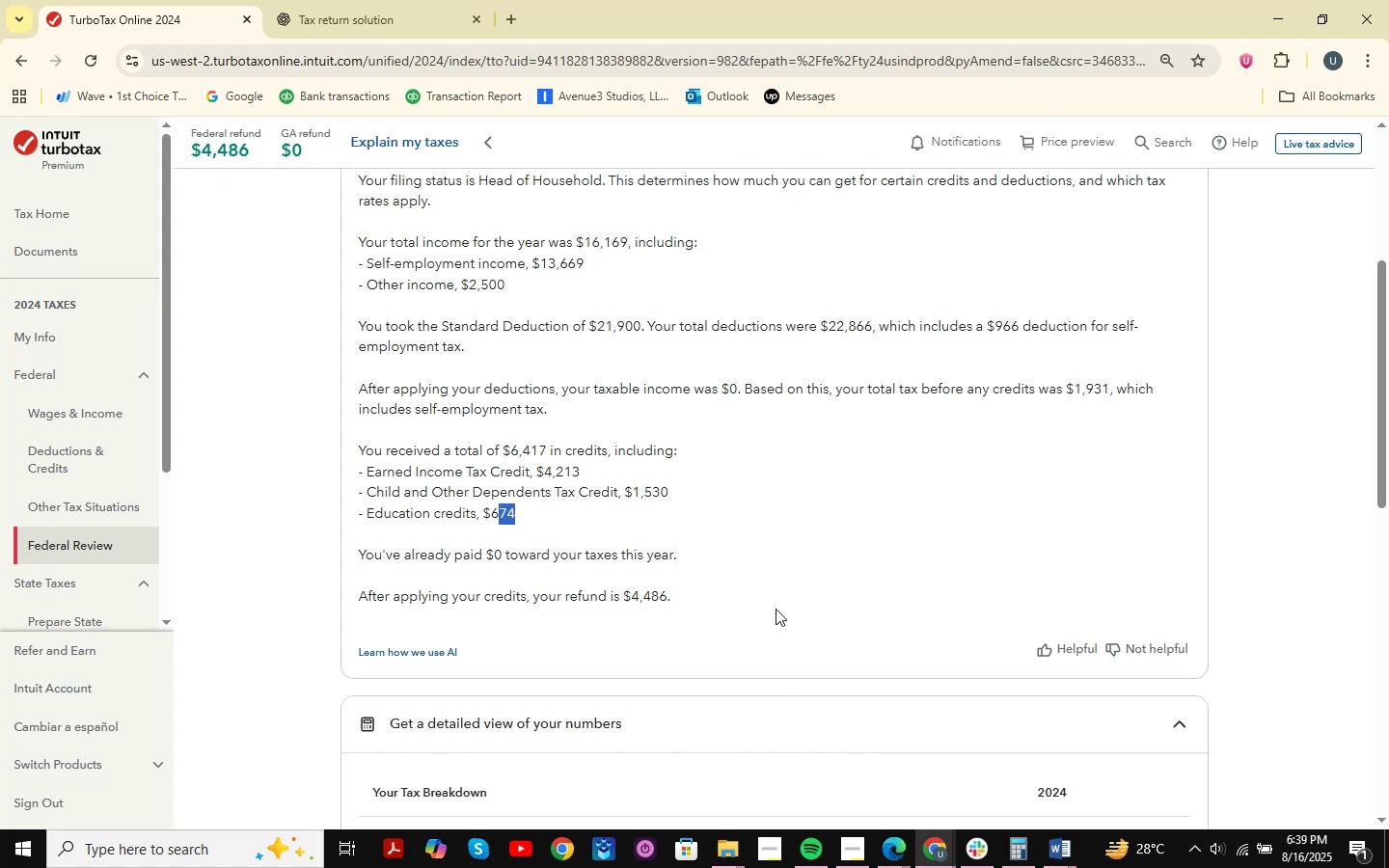 
wait(9.0)
 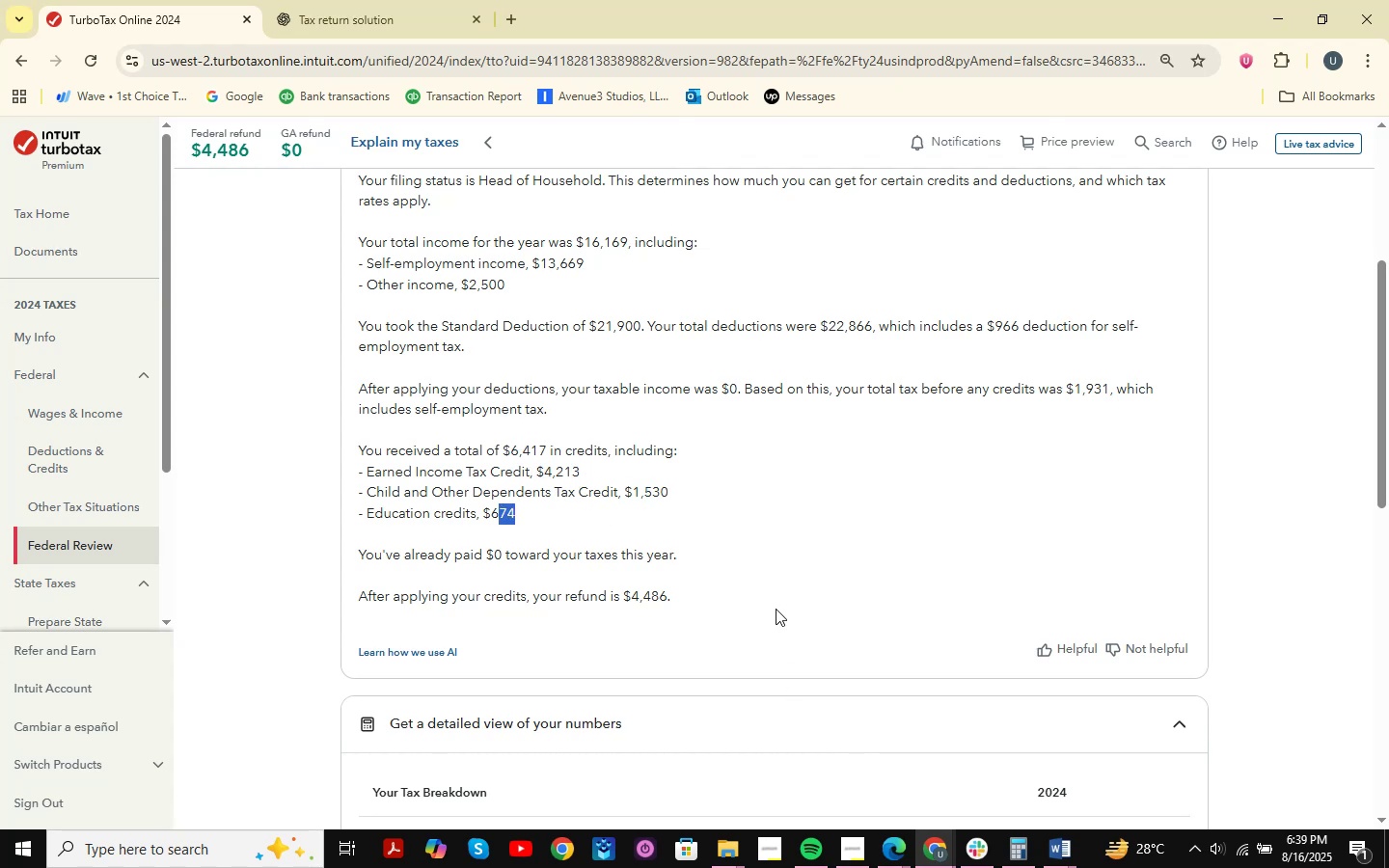 
left_click([919, 855])
 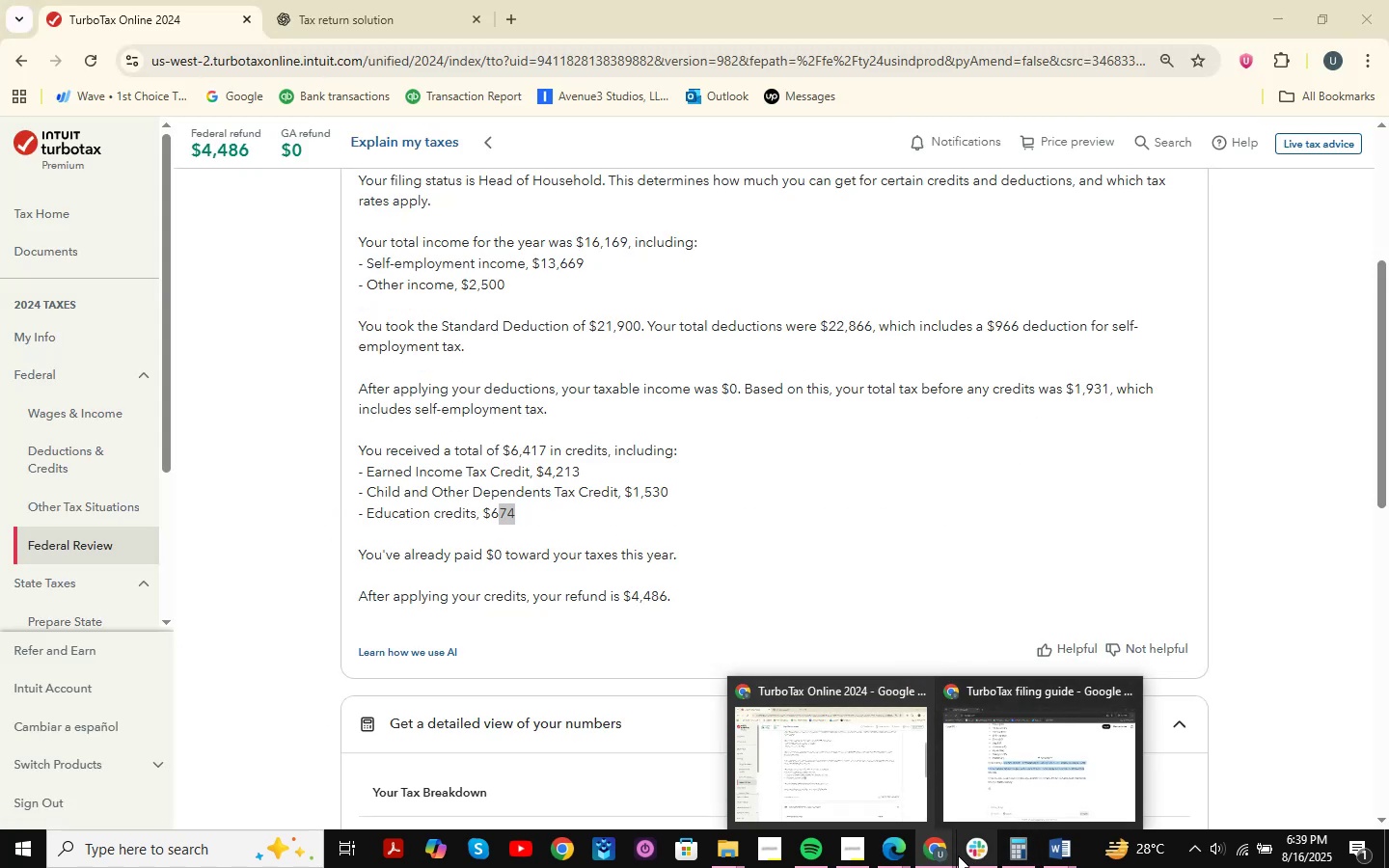 
left_click([1053, 836])
 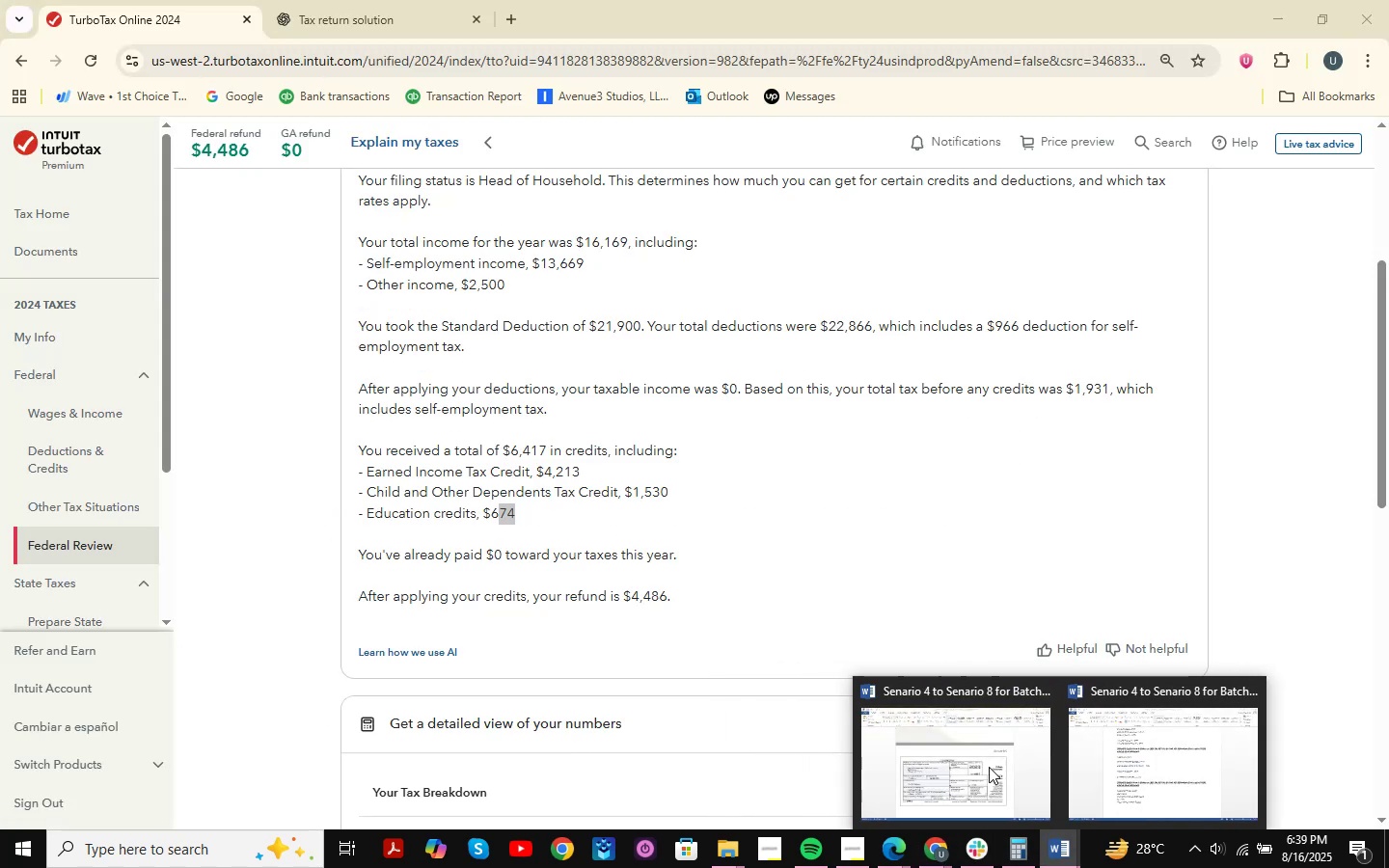 
left_click([981, 757])
 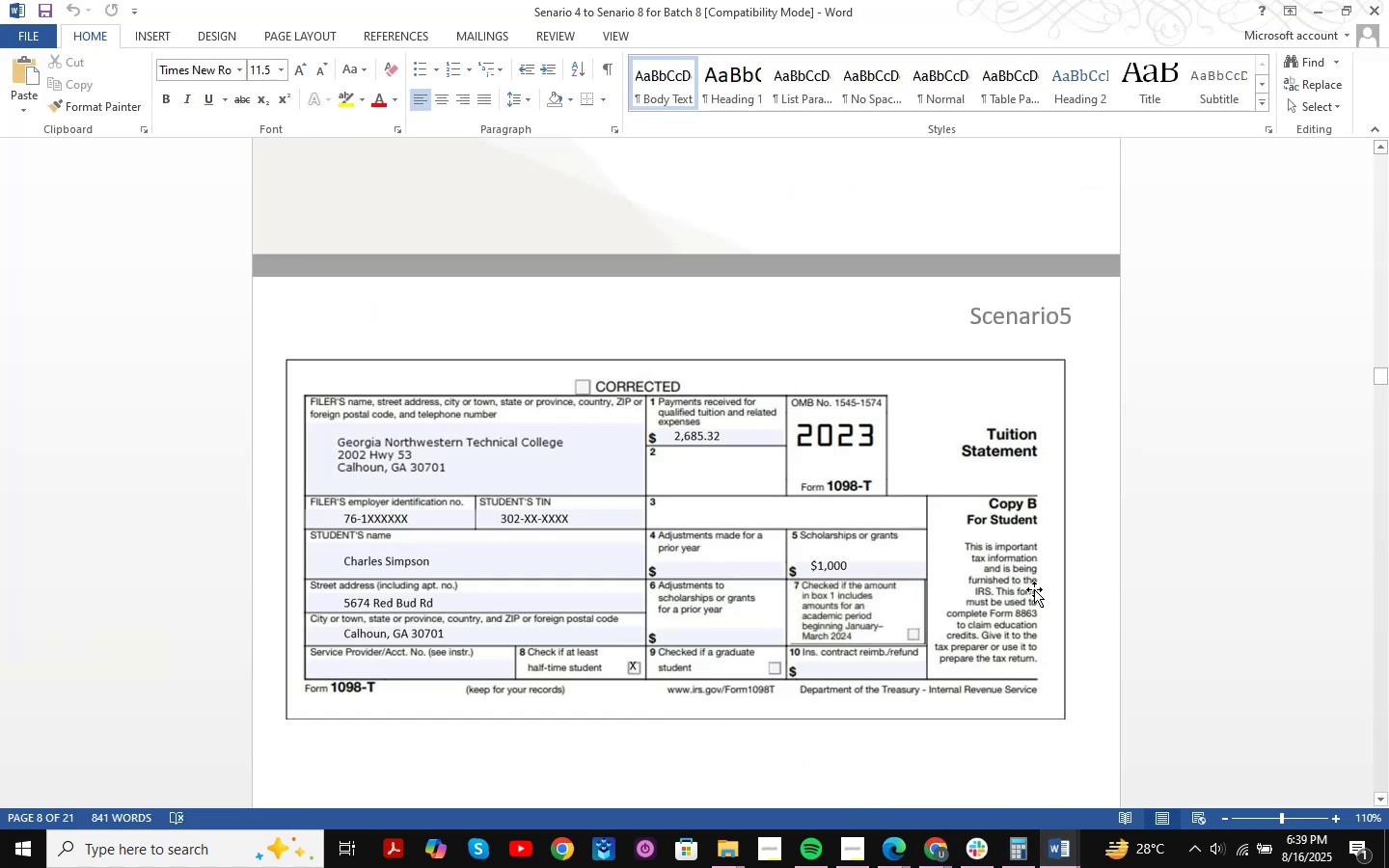 
scroll: coordinate [970, 566], scroll_direction: down, amount: 3.0
 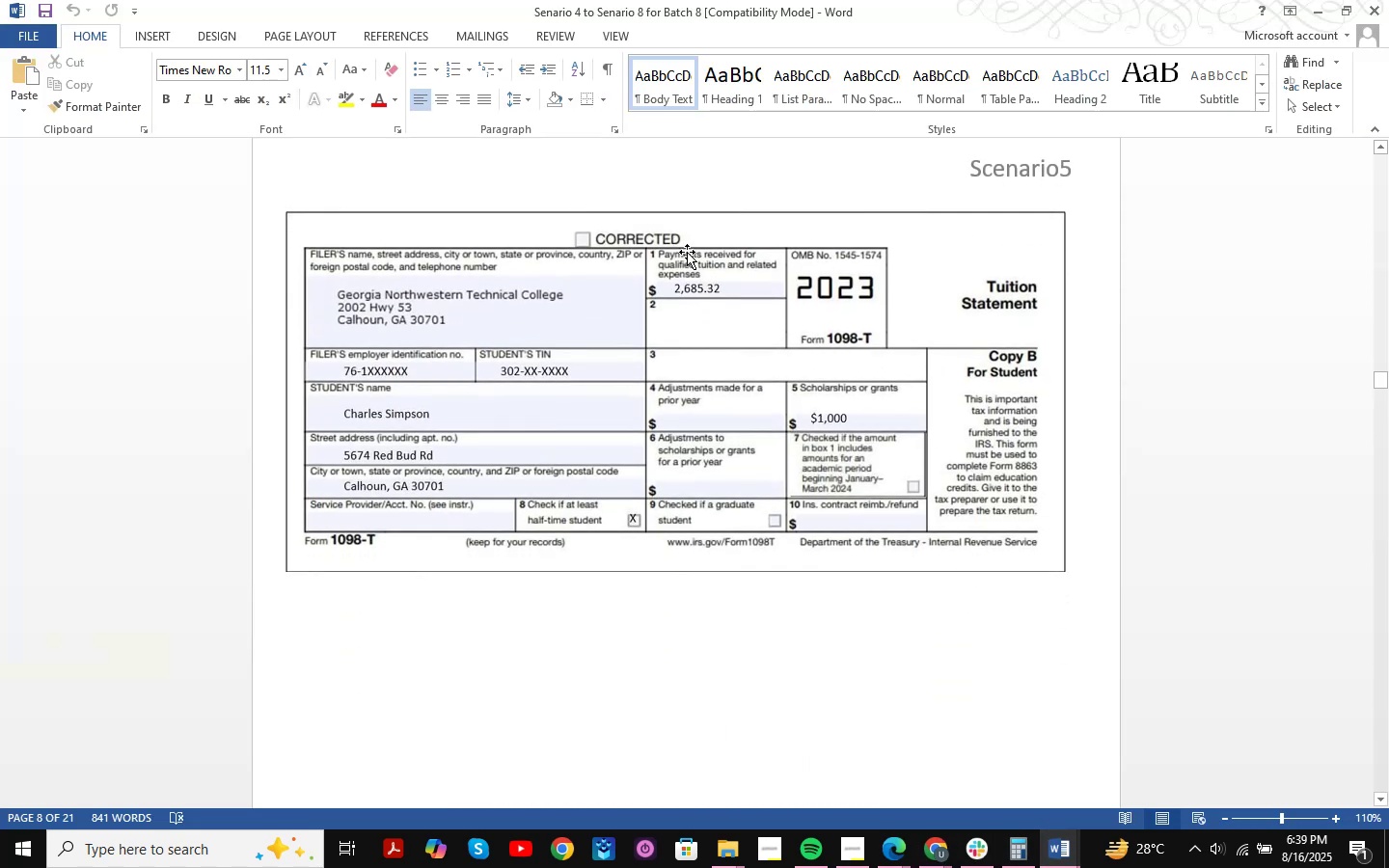 
left_click_drag(start_coordinate=[616, 306], to_coordinate=[808, 336])
 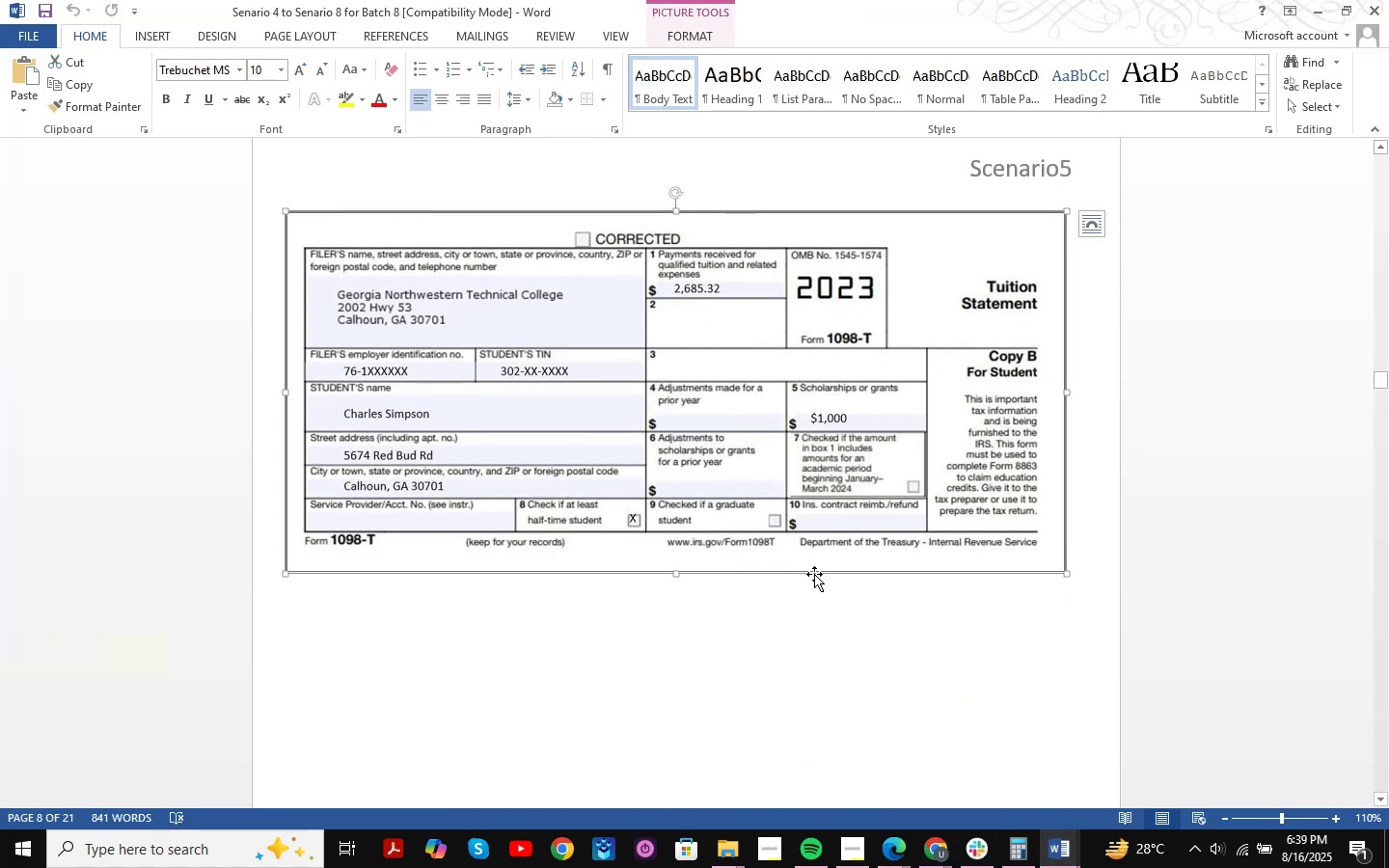 
left_click([819, 598])
 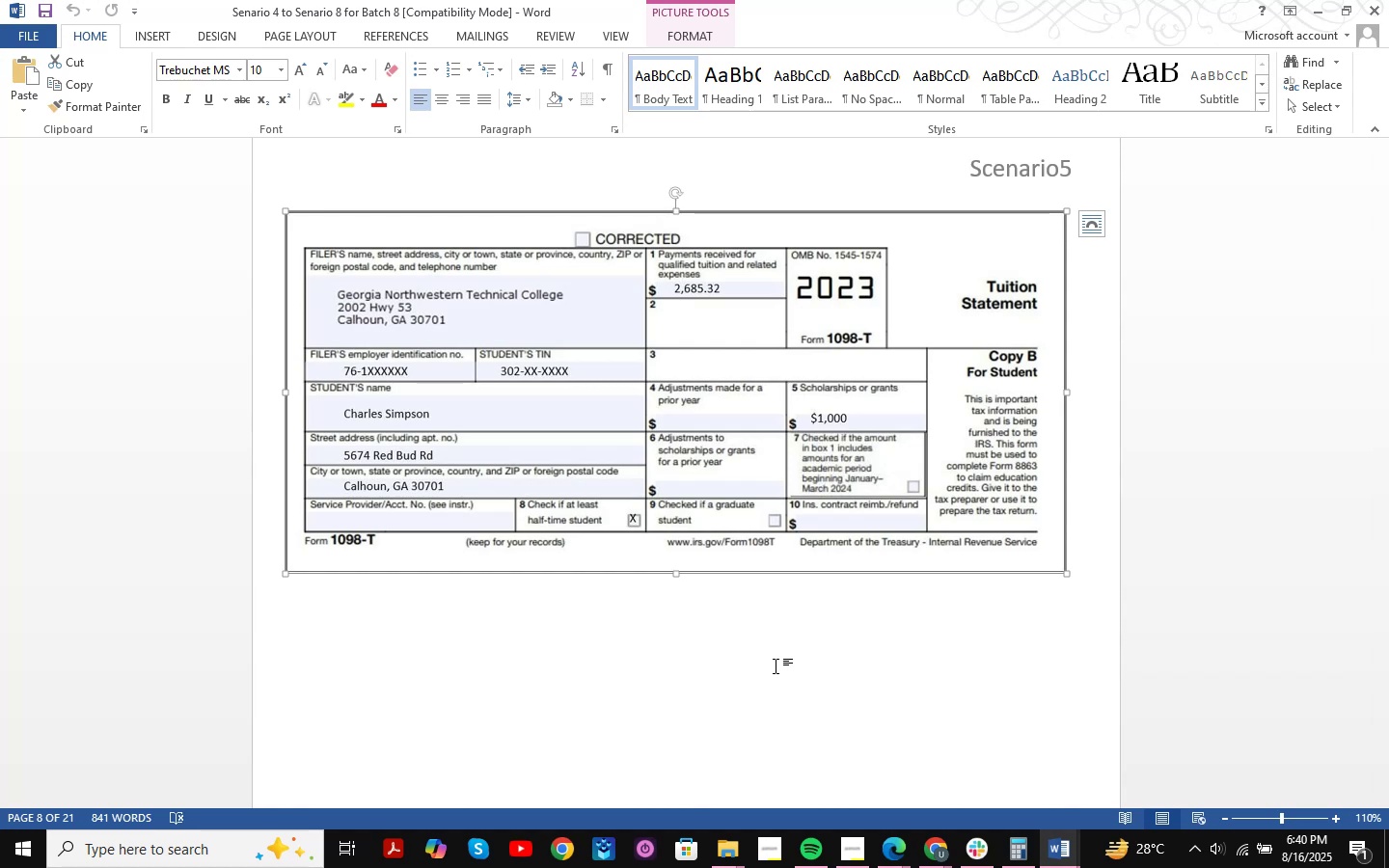 
wait(33.13)
 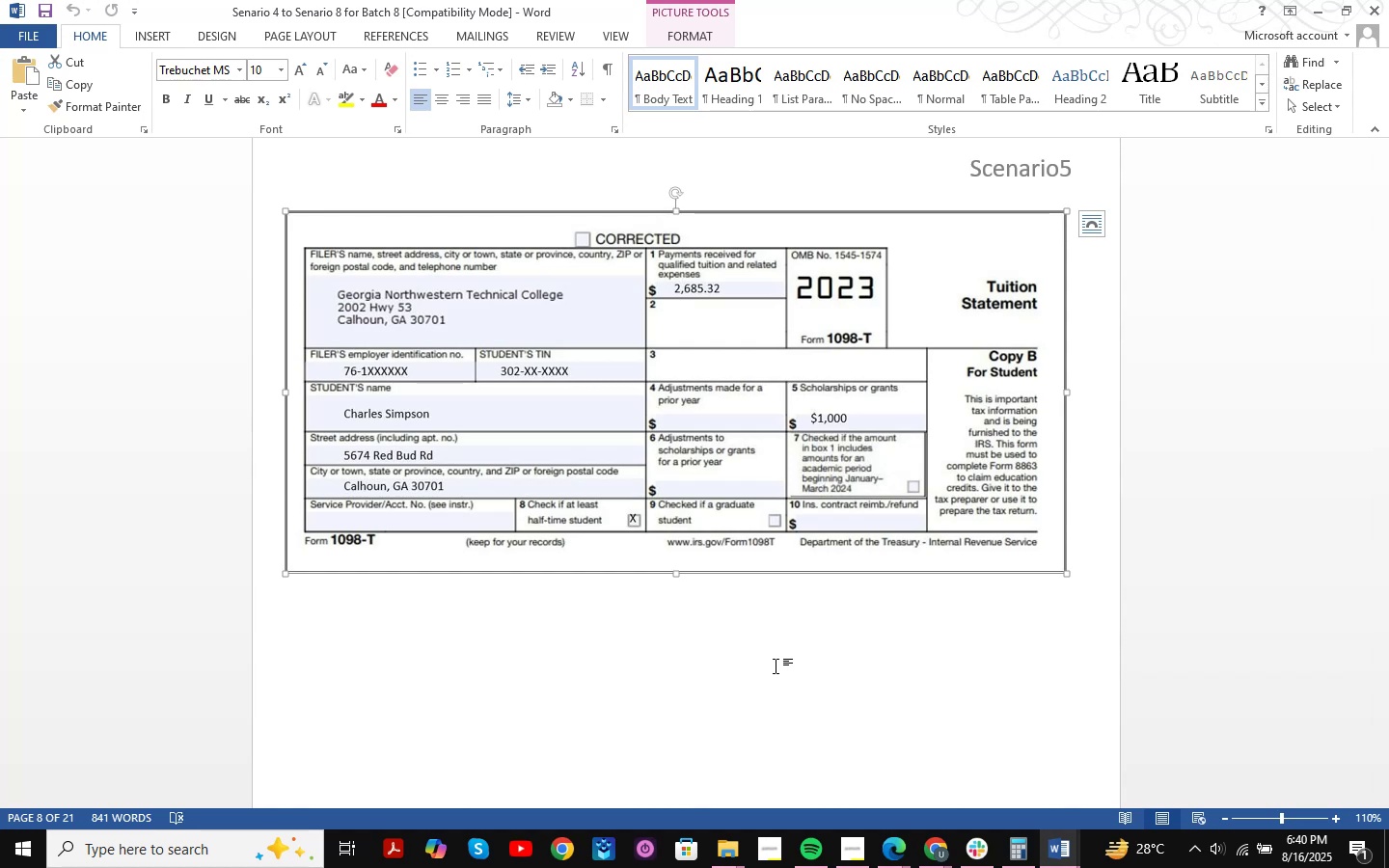 
left_click([922, 841])
 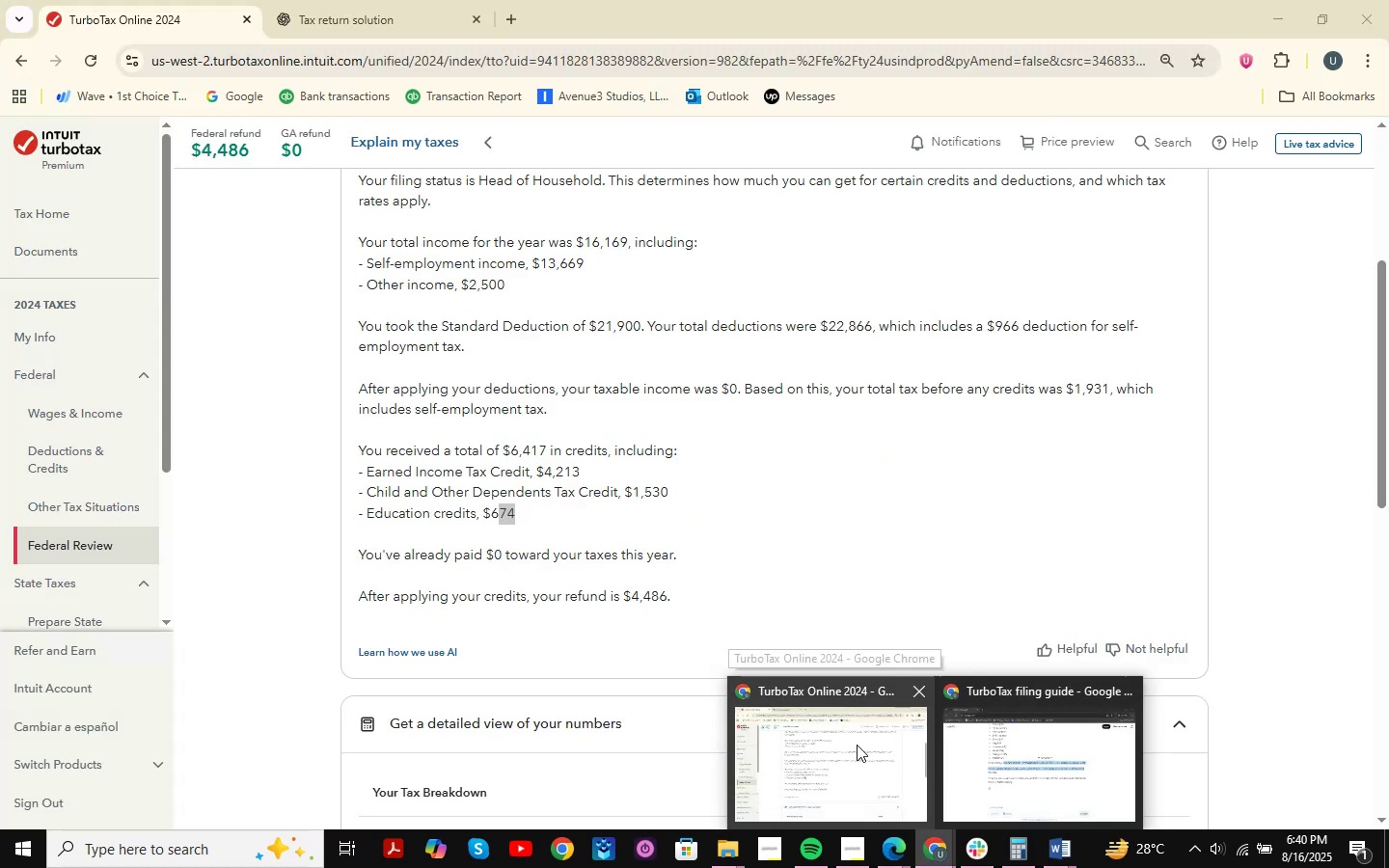 
left_click([827, 737])
 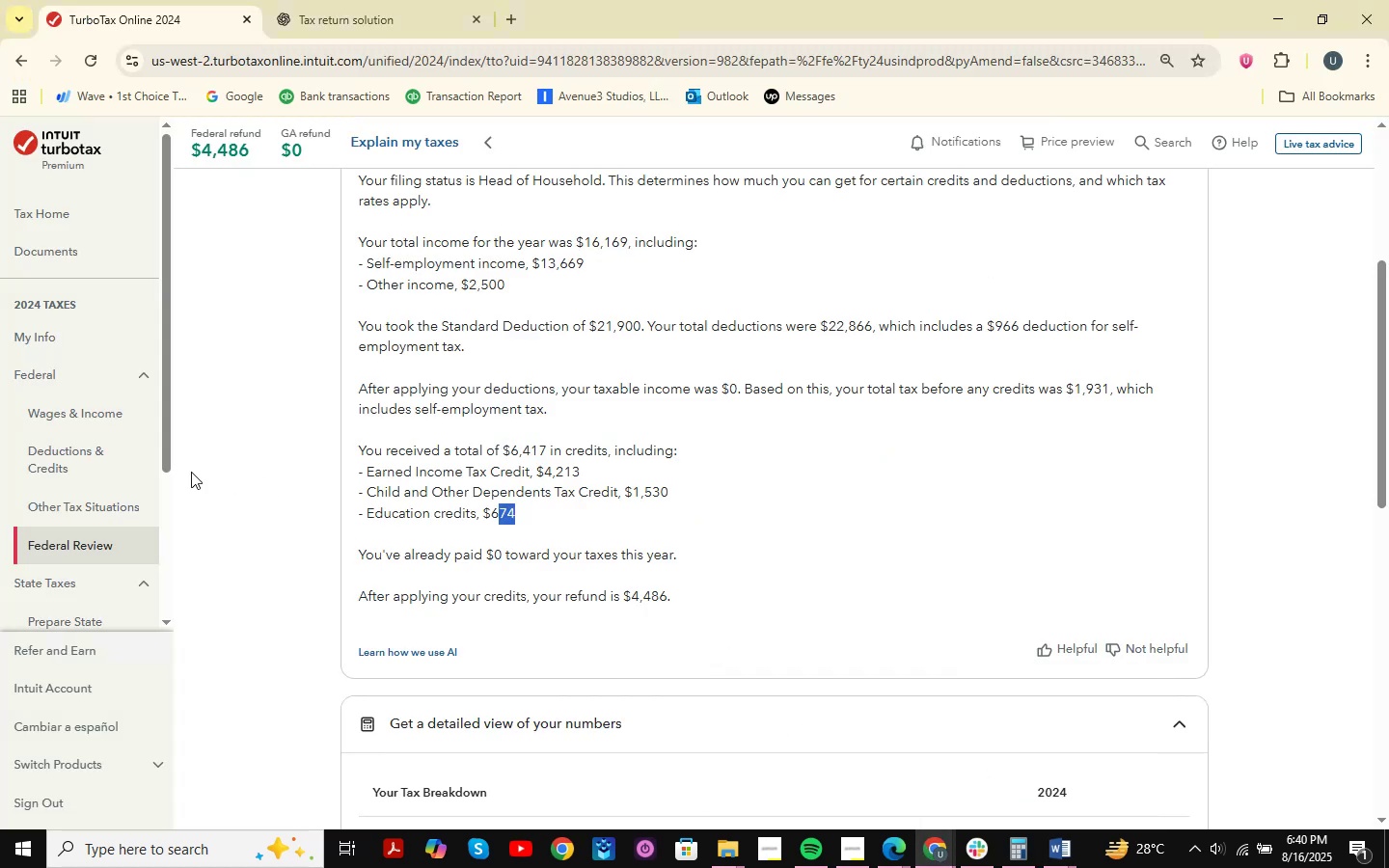 
scroll: coordinate [118, 469], scroll_direction: down, amount: 4.0
 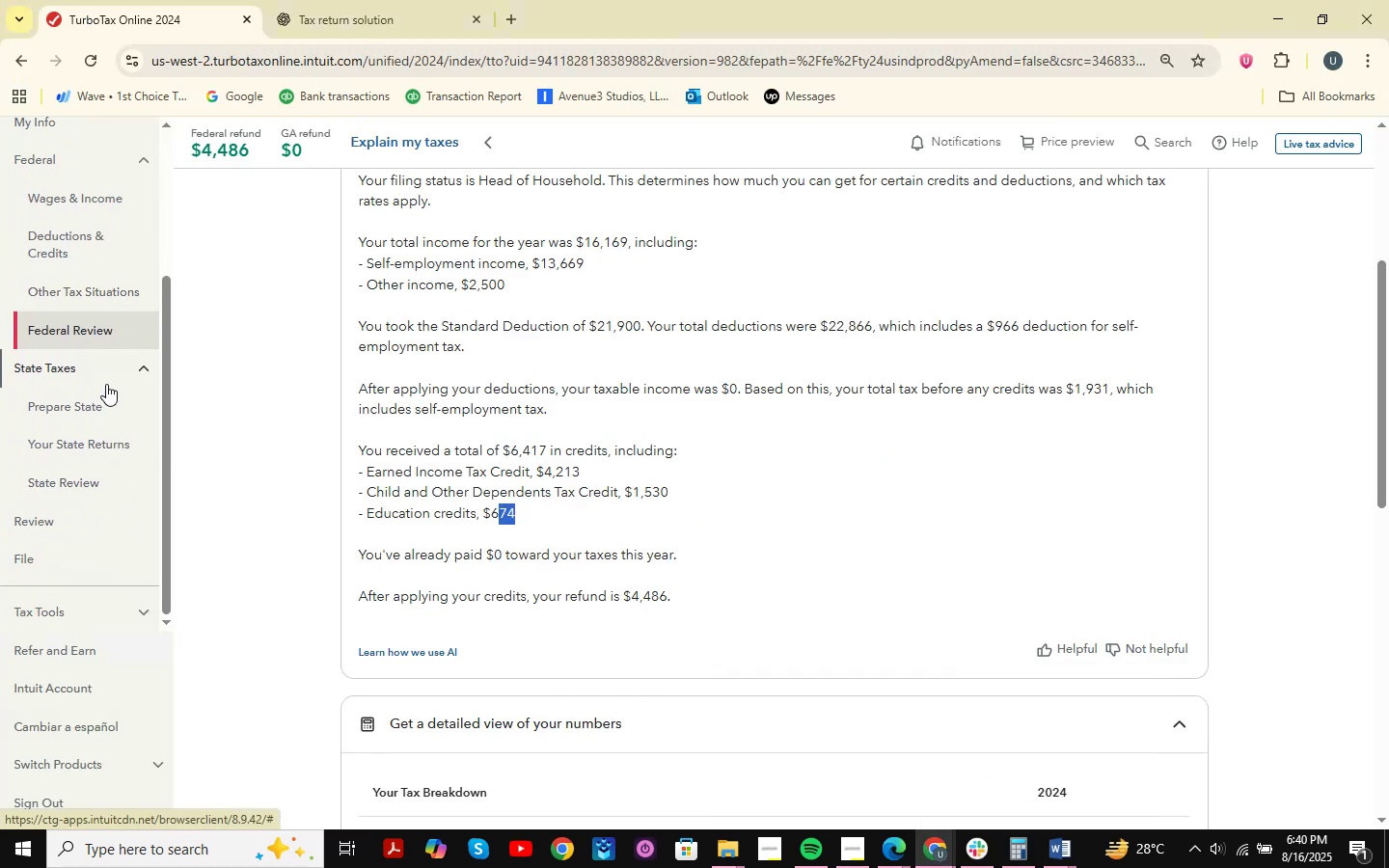 
scroll: coordinate [110, 325], scroll_direction: up, amount: 1.0
 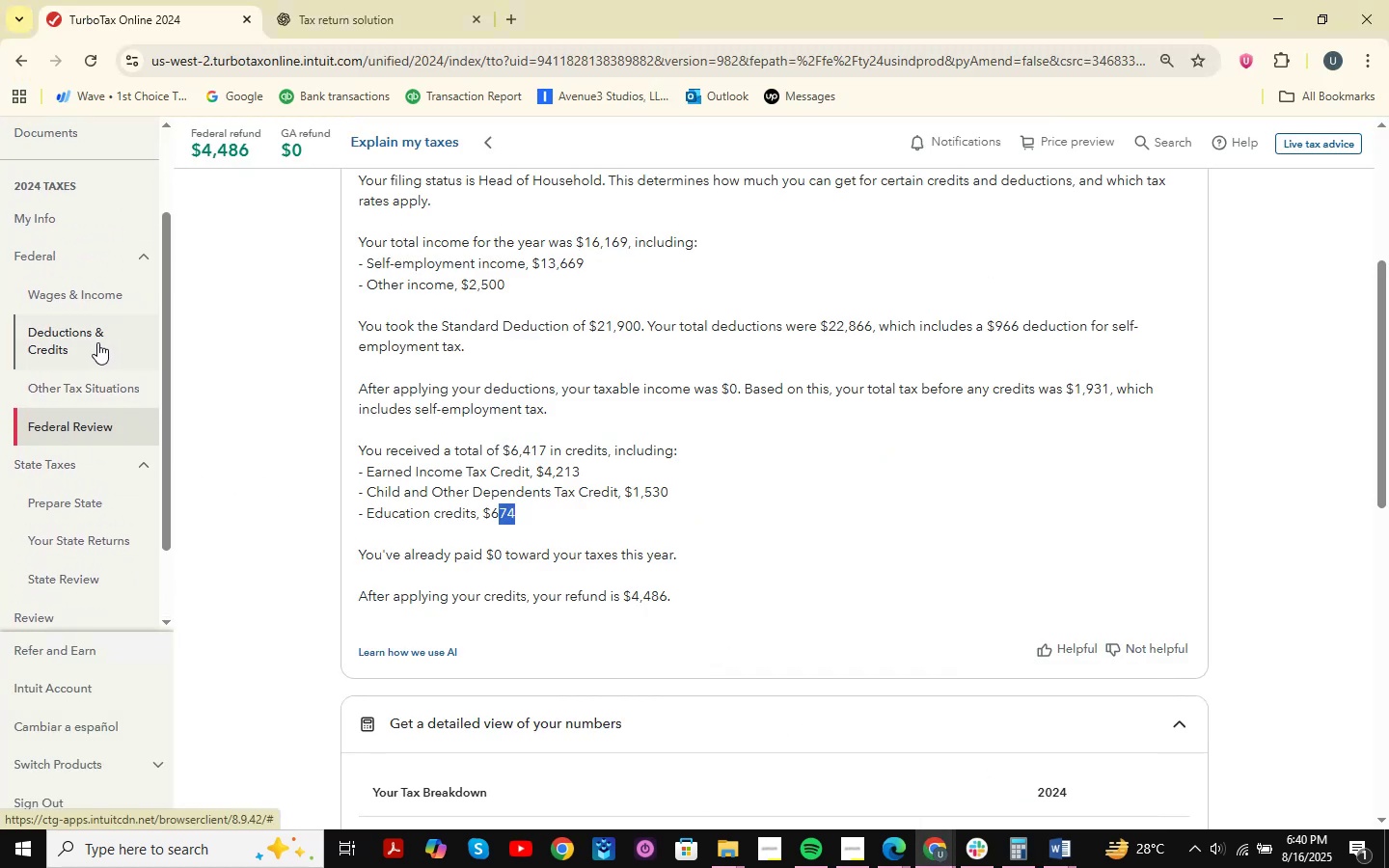 
left_click([97, 342])
 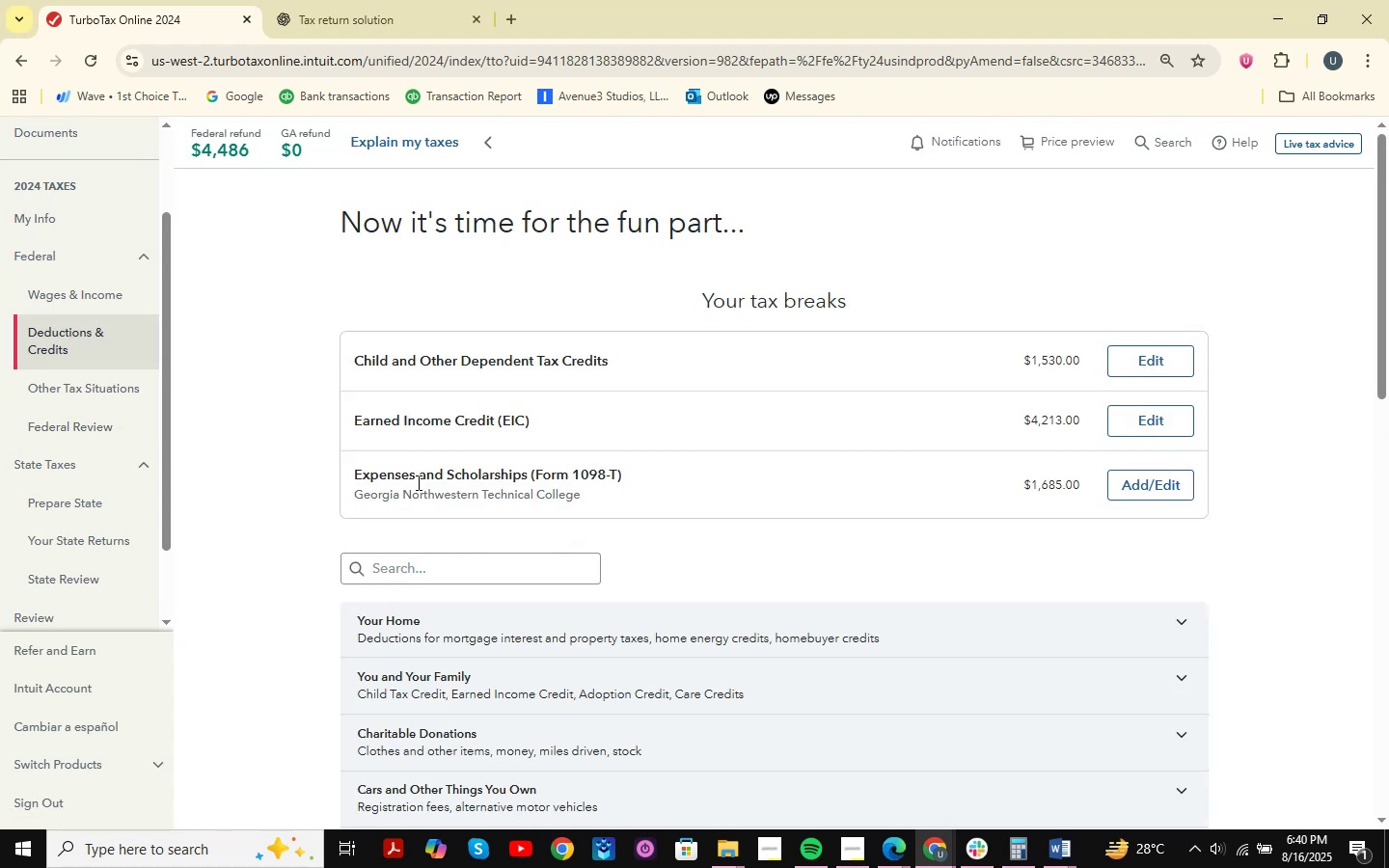 
wait(5.57)
 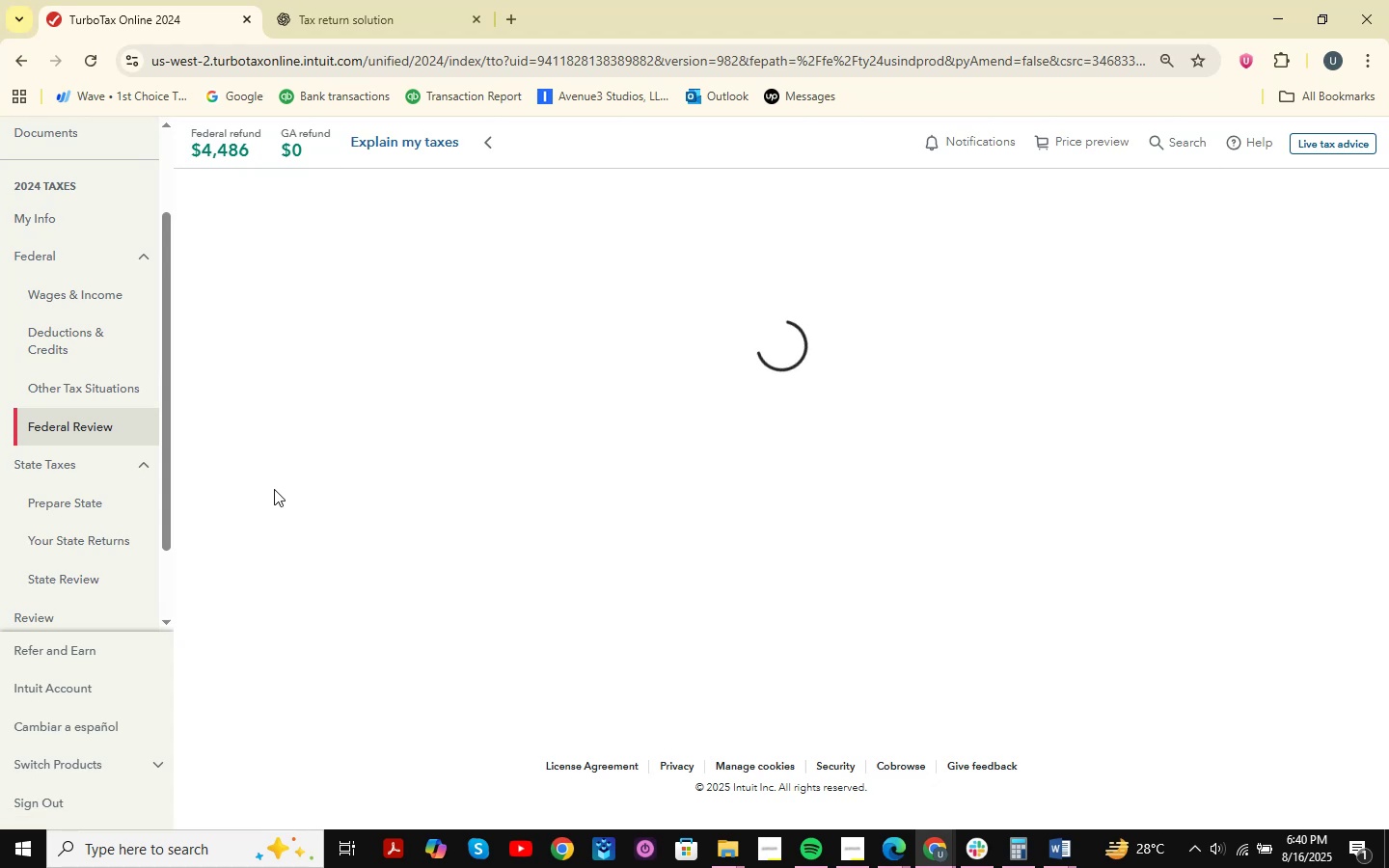 
left_click([1166, 493])
 